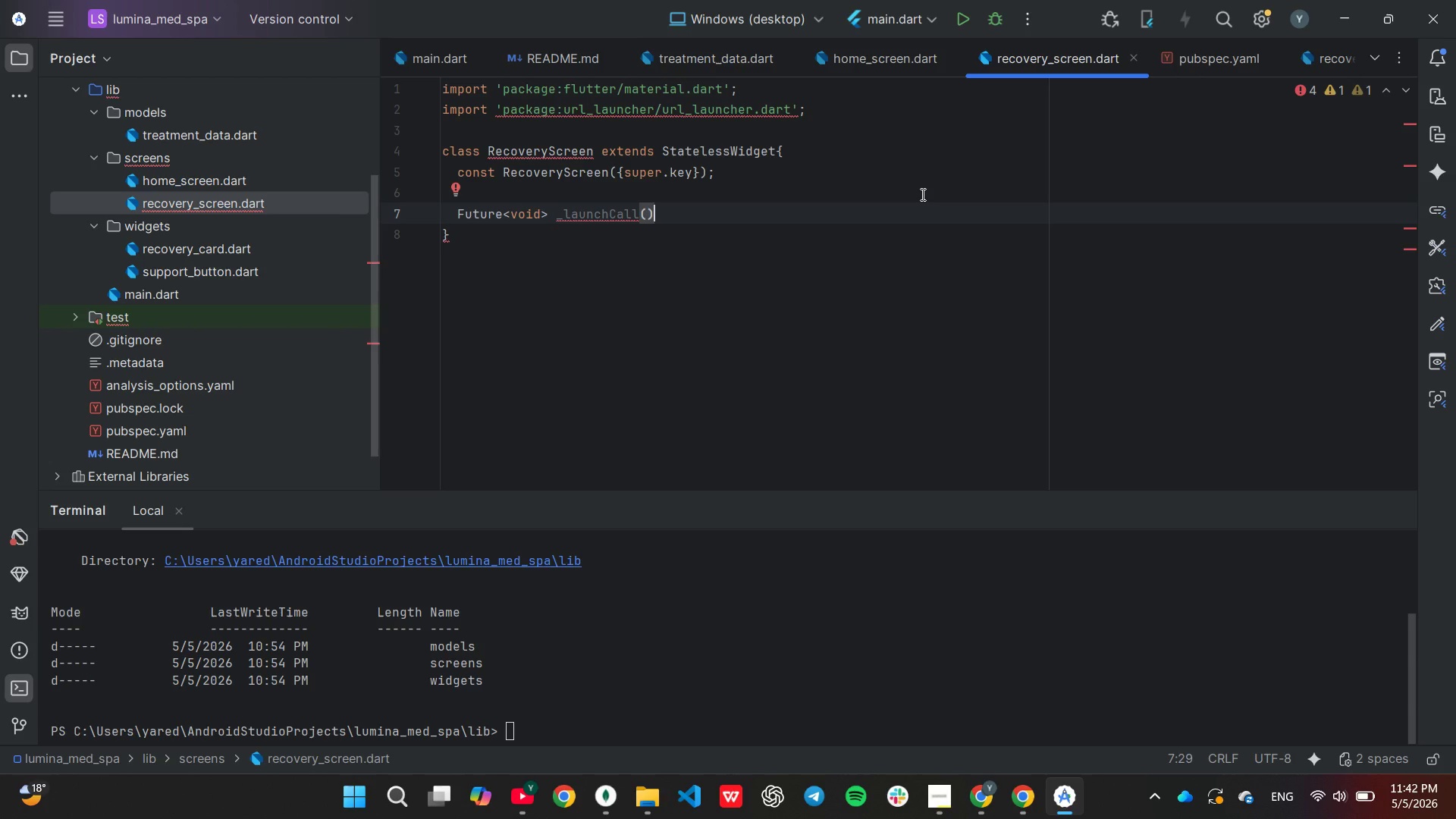 
type( asy)
 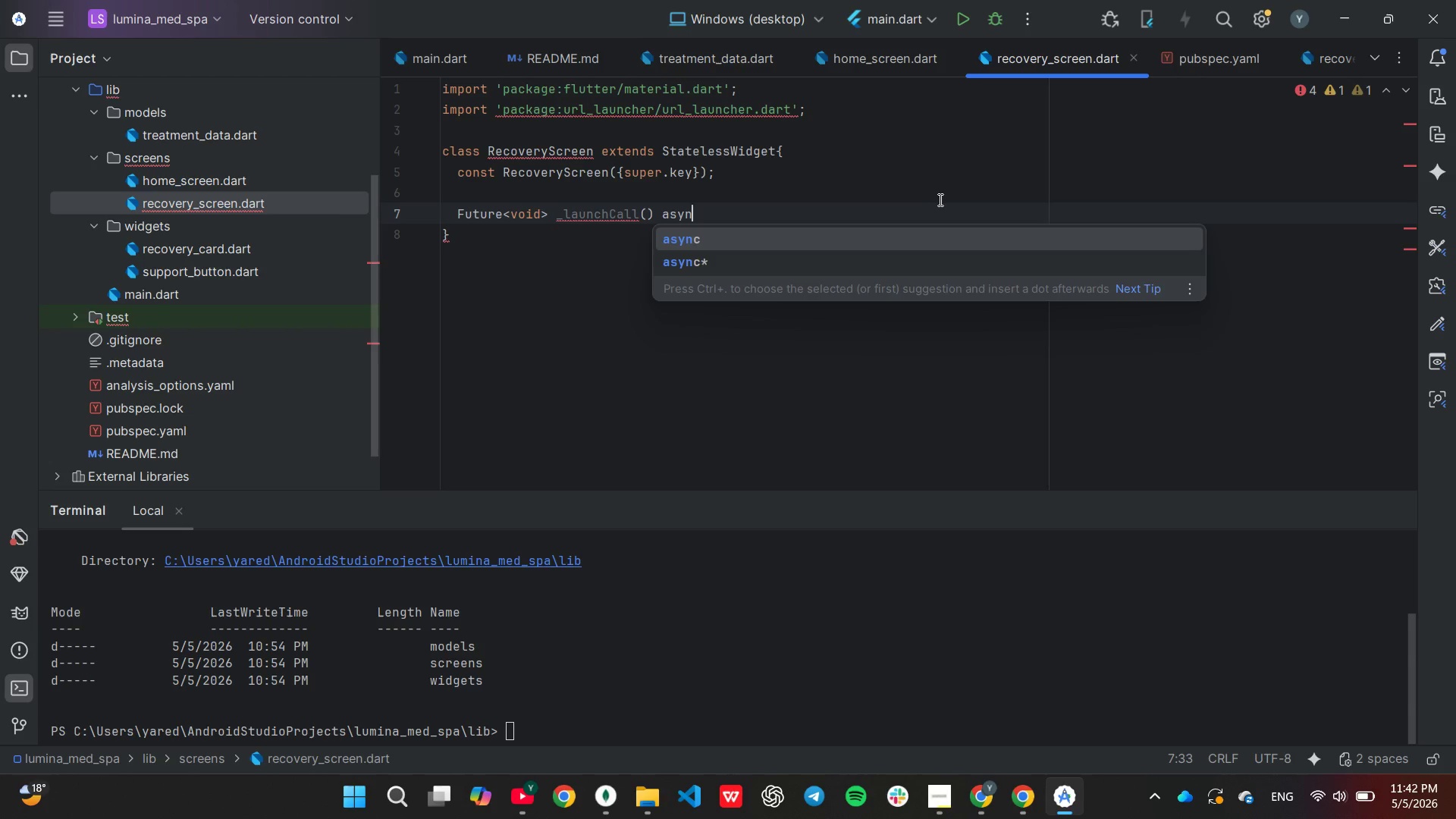 
type(nc)
 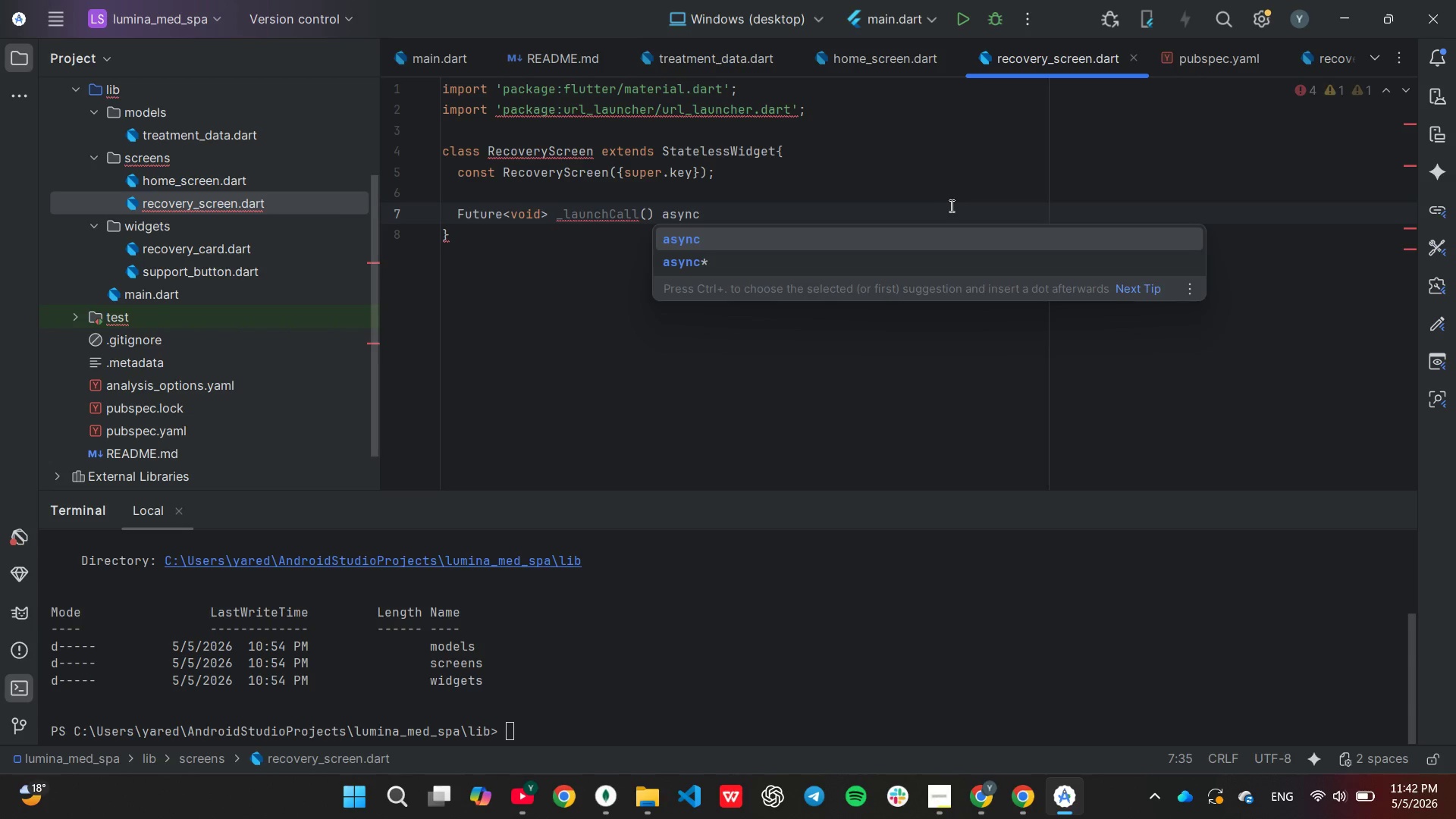 
key(Enter)
 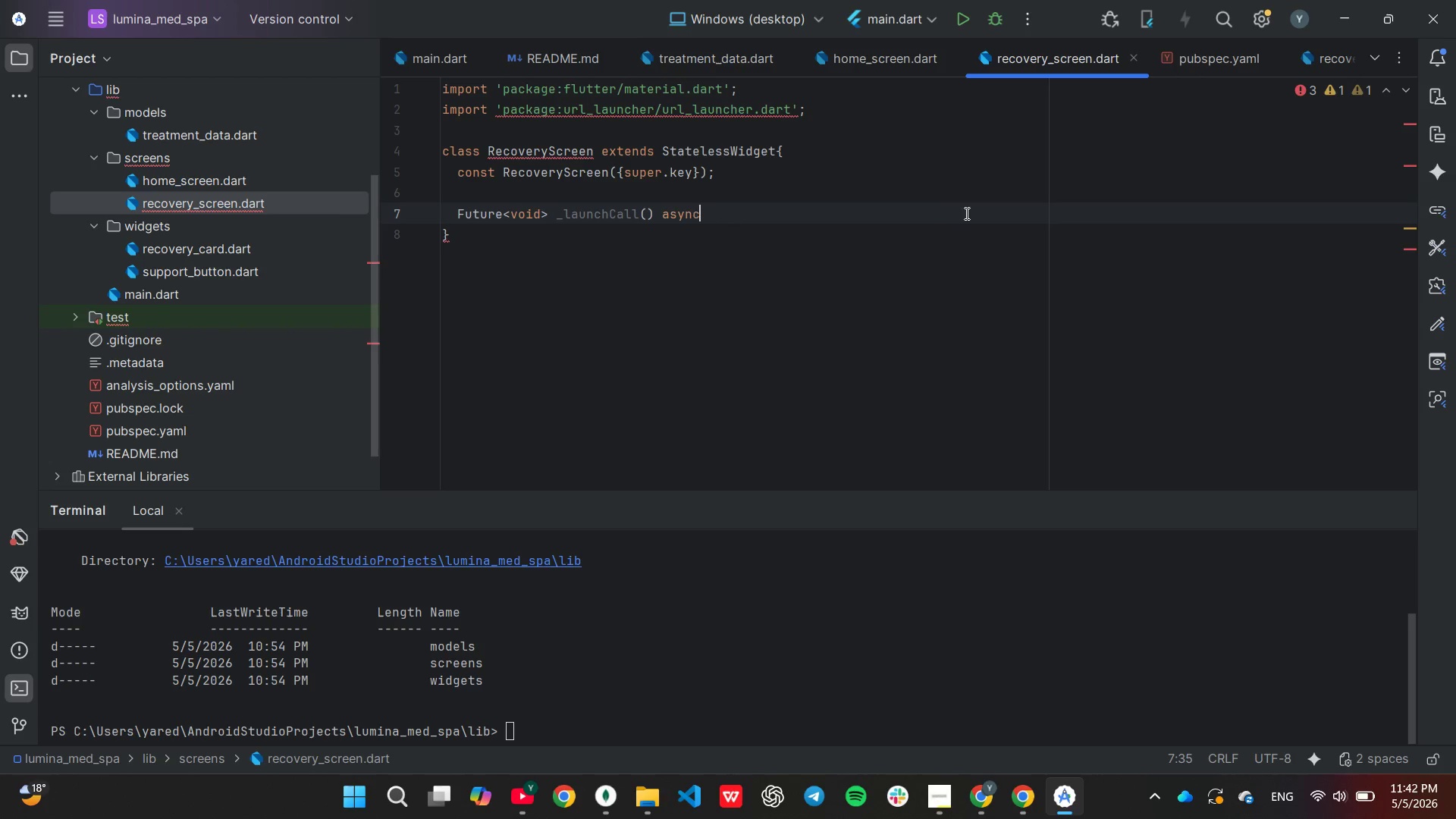 
key(Shift+BracketLeft)
 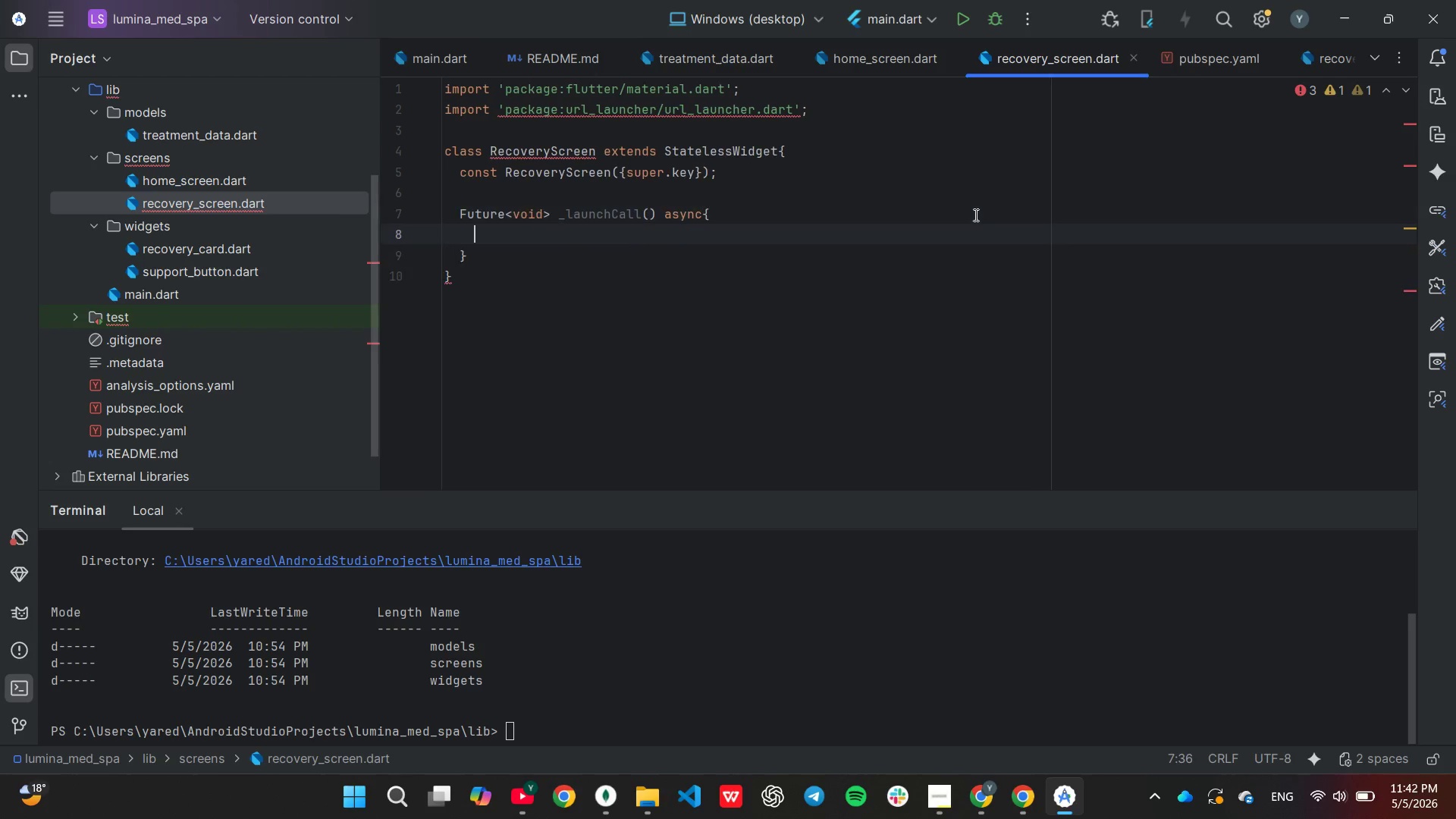 
key(Enter)
 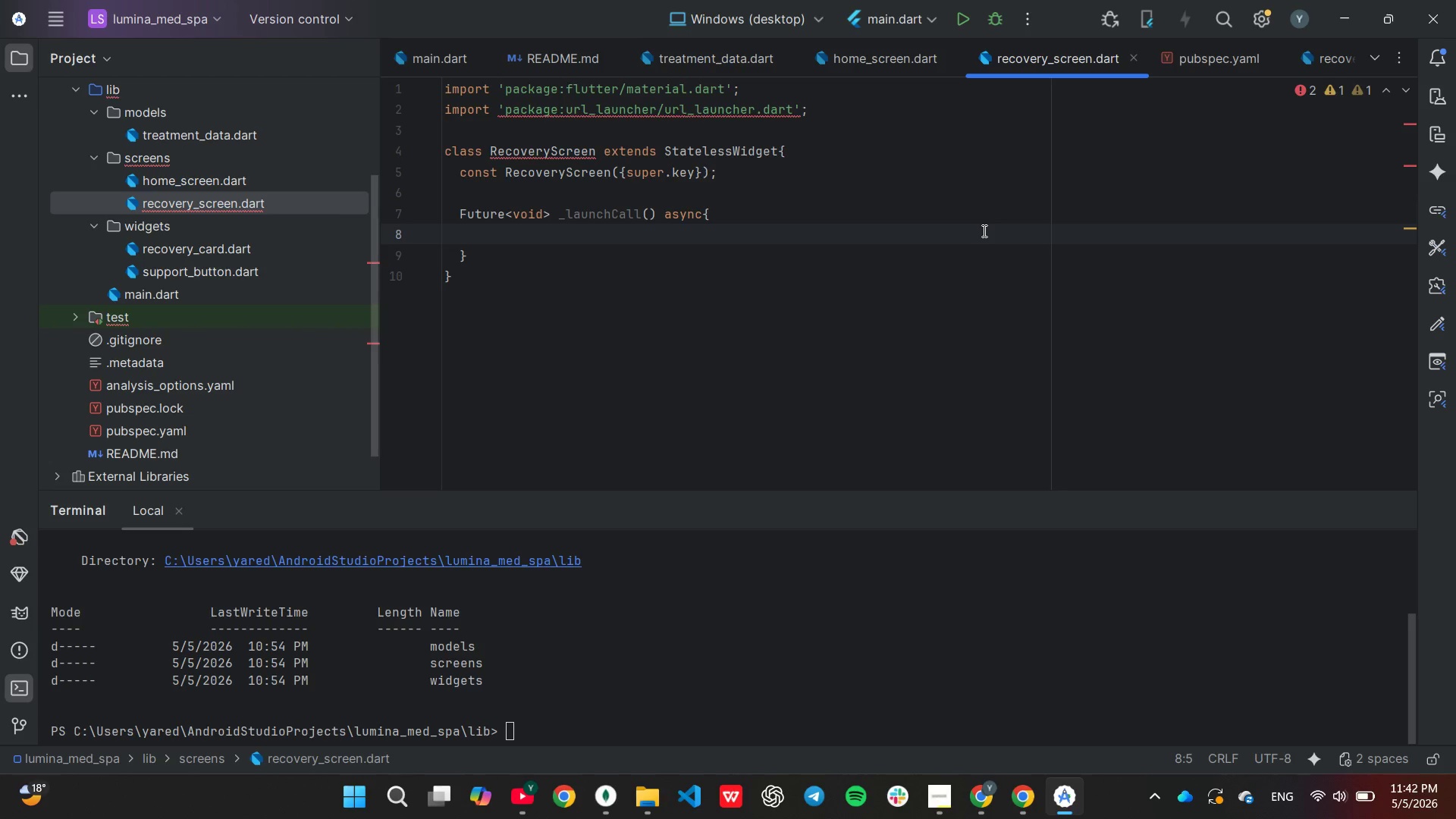 
type(final U)
 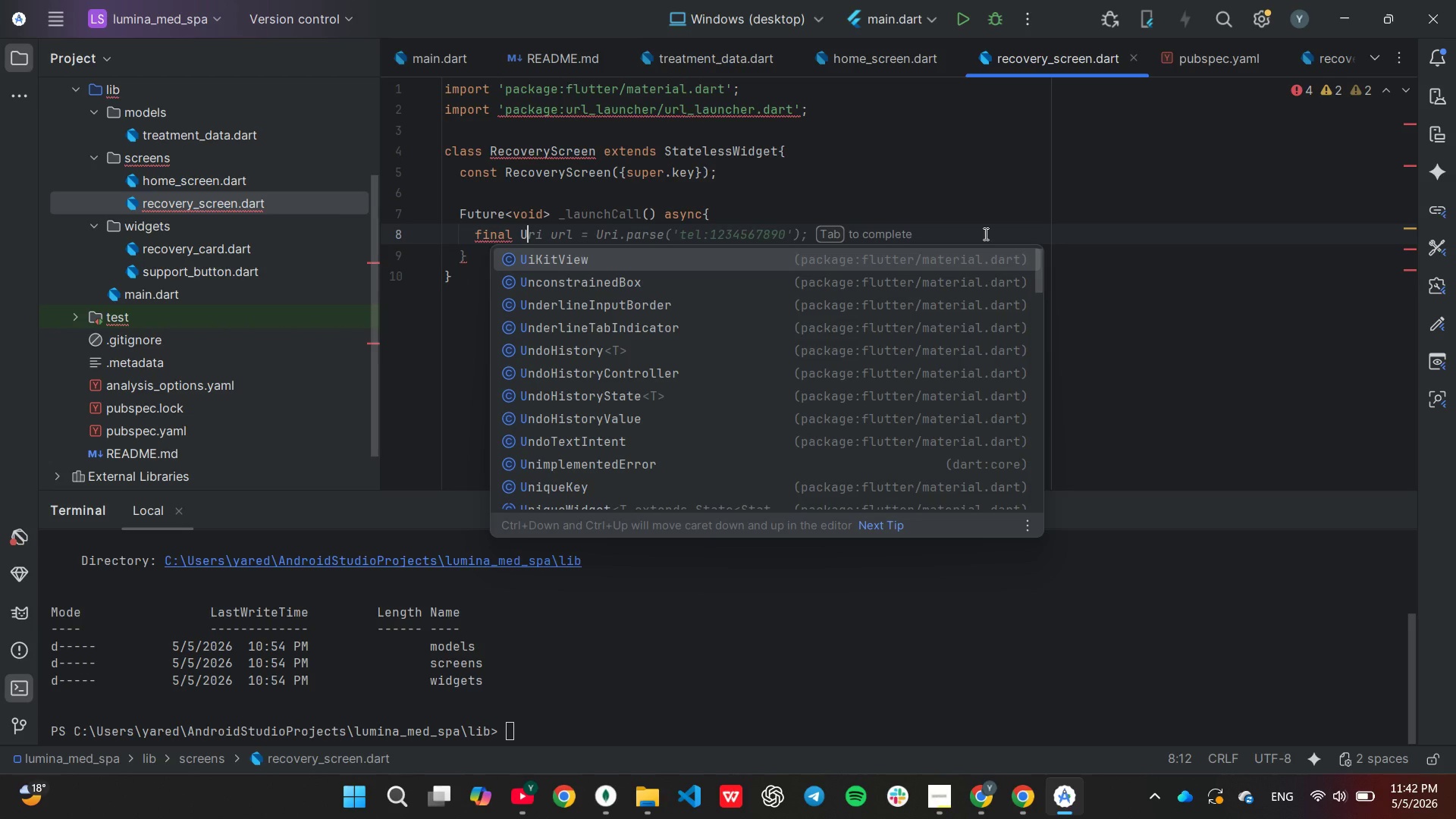 
key(Tab)
 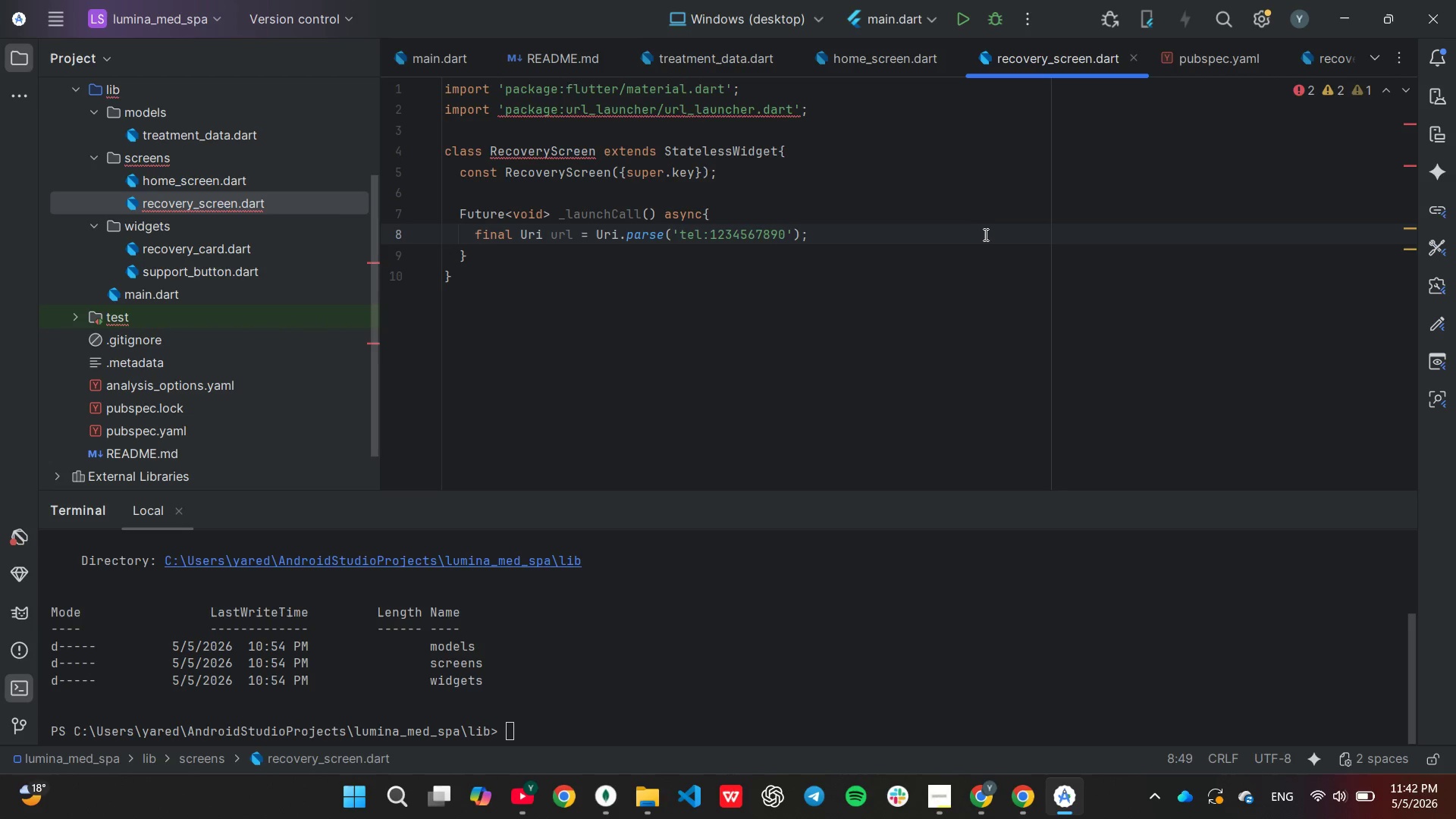 
wait(6.94)
 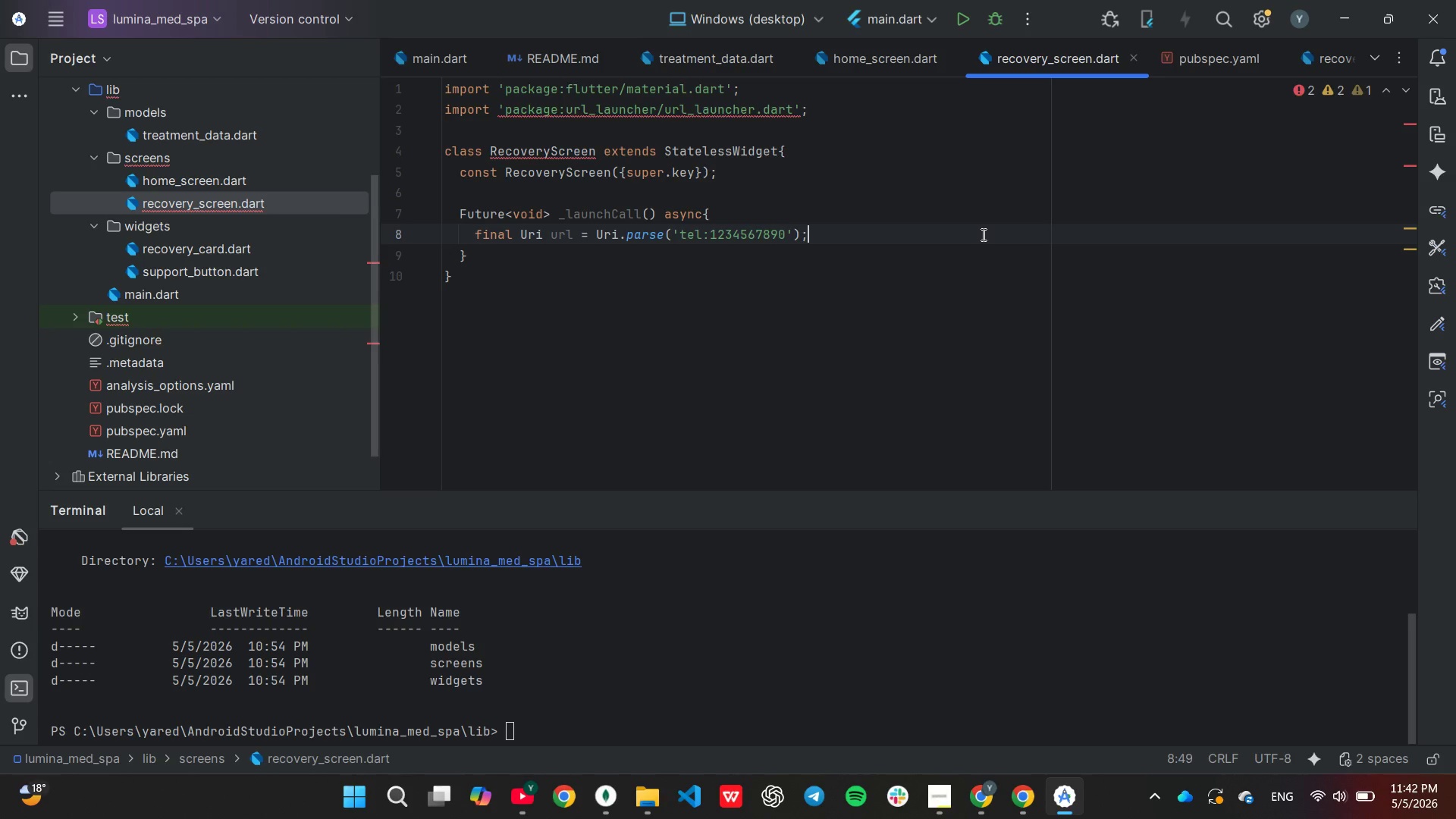 
key(Enter)
 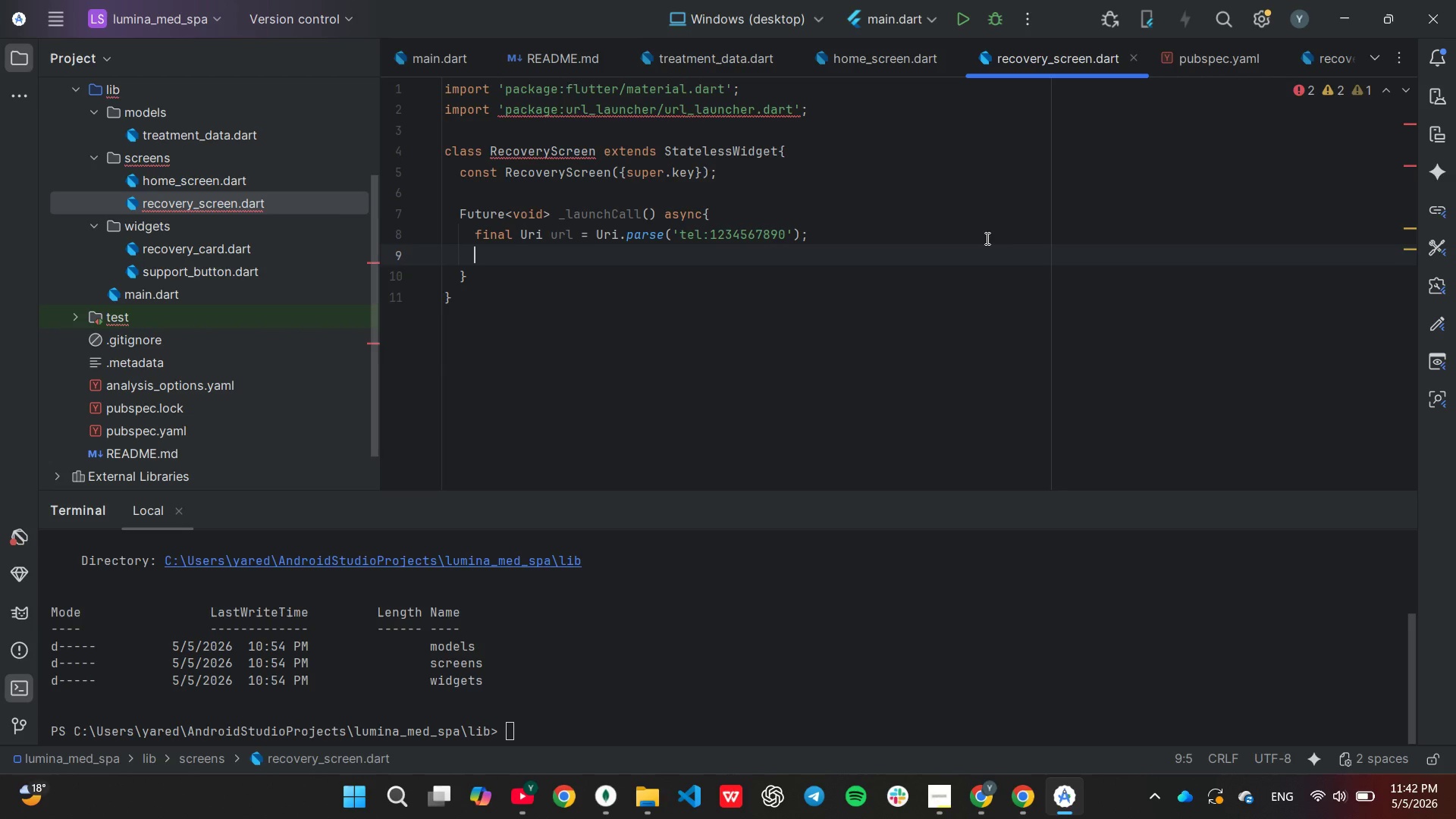 
type(if)
key(Tab)
key(Tab)
key(Backspace)
key(Backspace)
 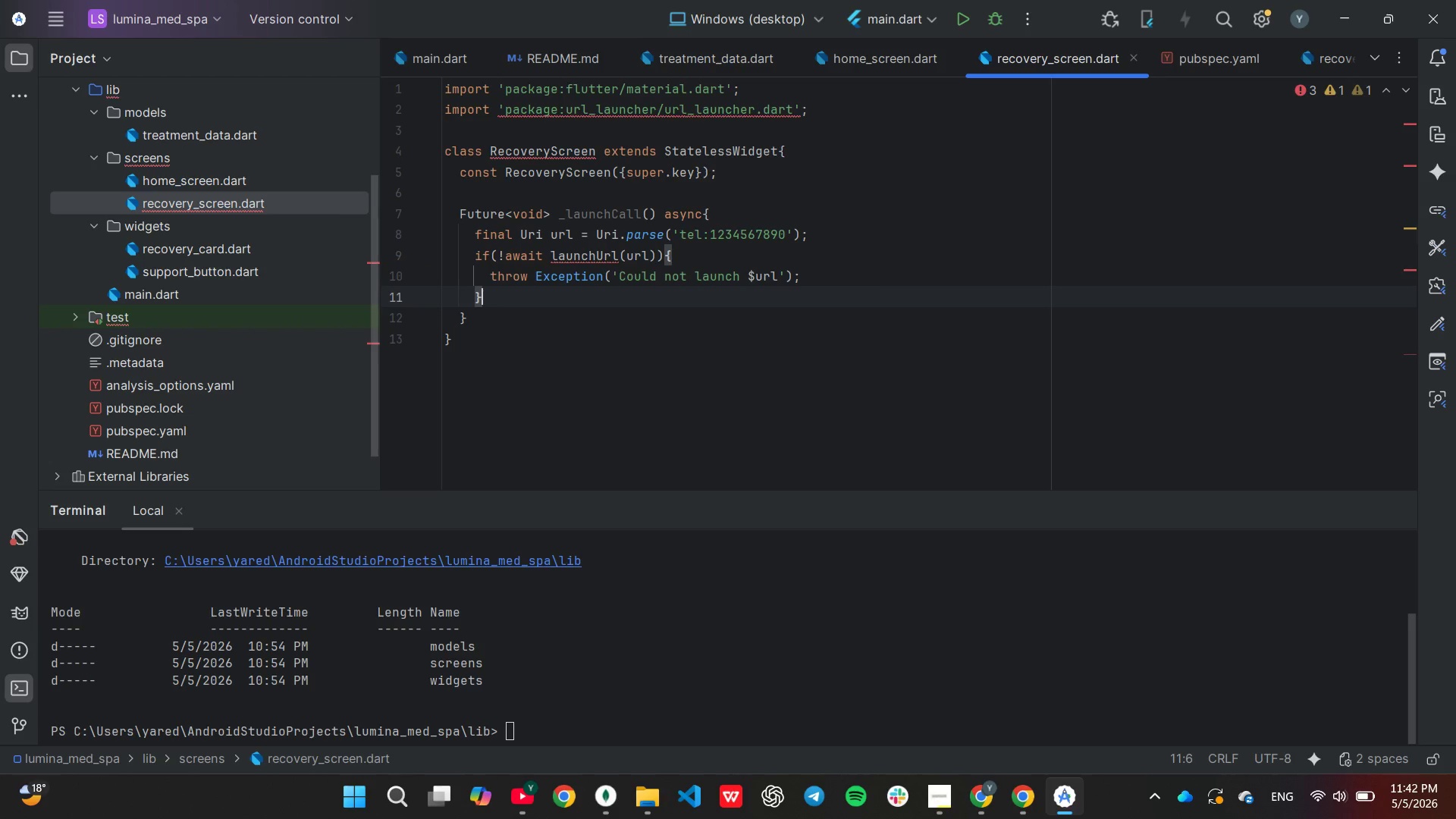 
key(ArrowDown)
 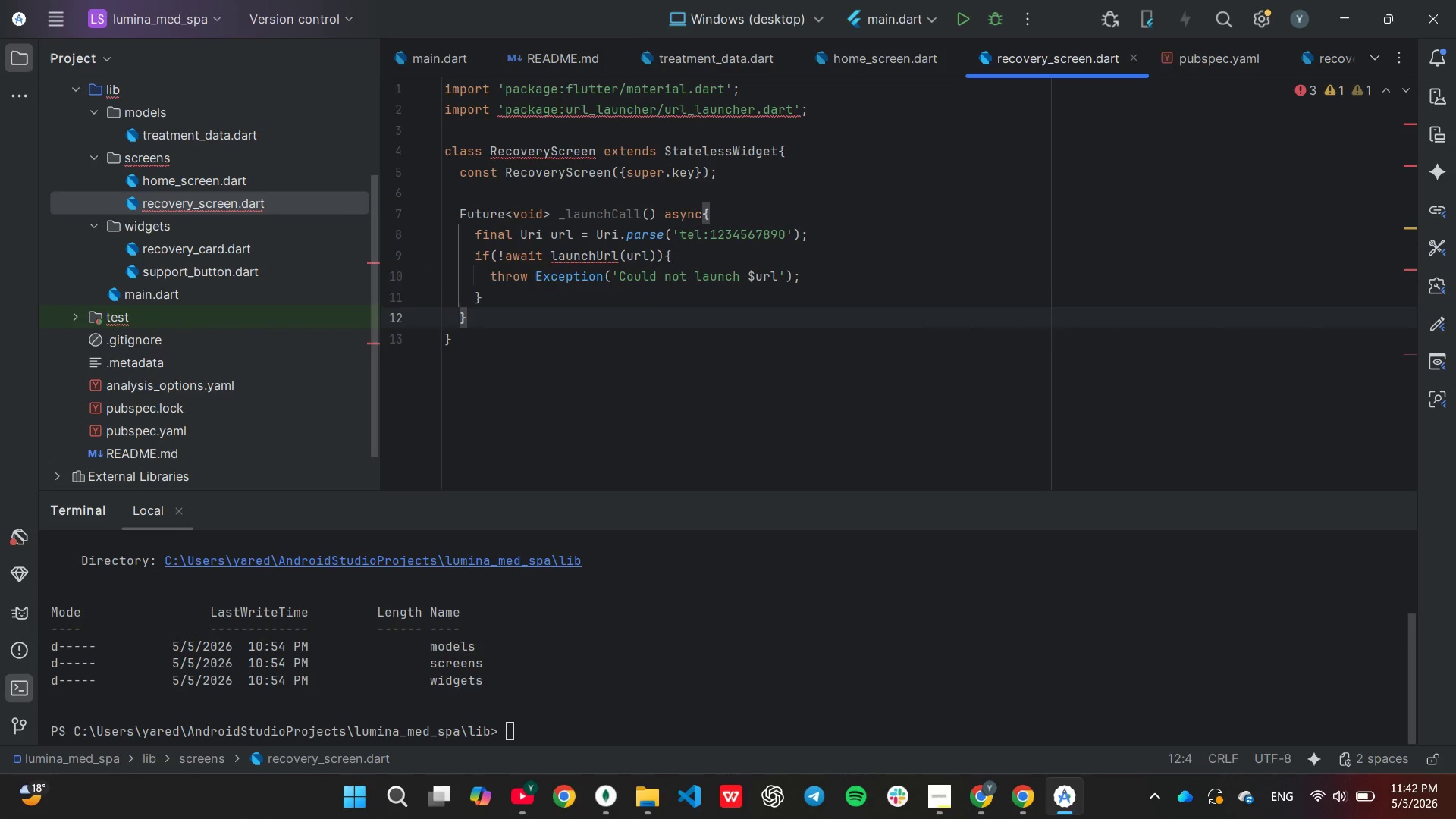 
key(ArrowUp)
 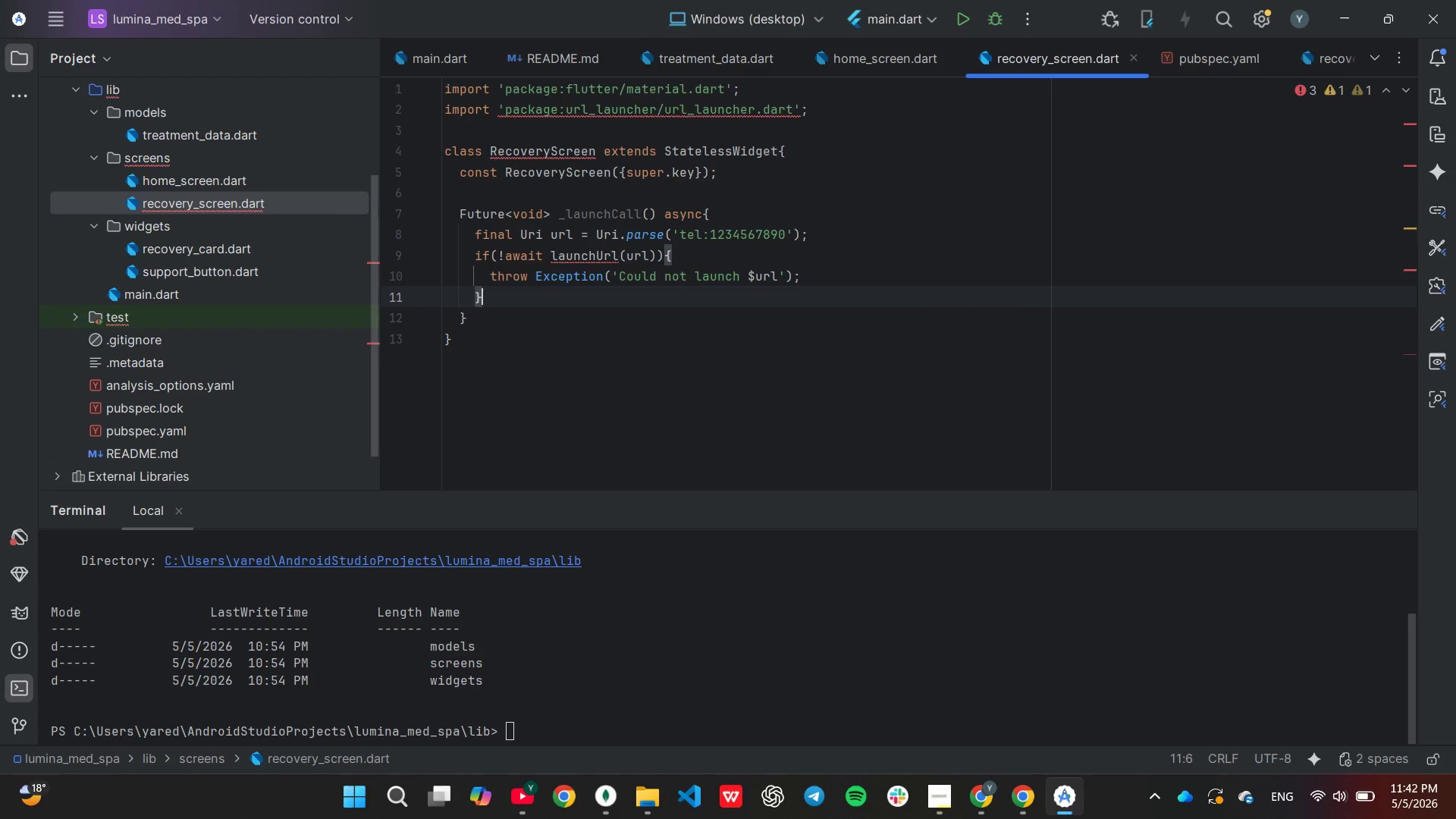 
key(ArrowDown)
 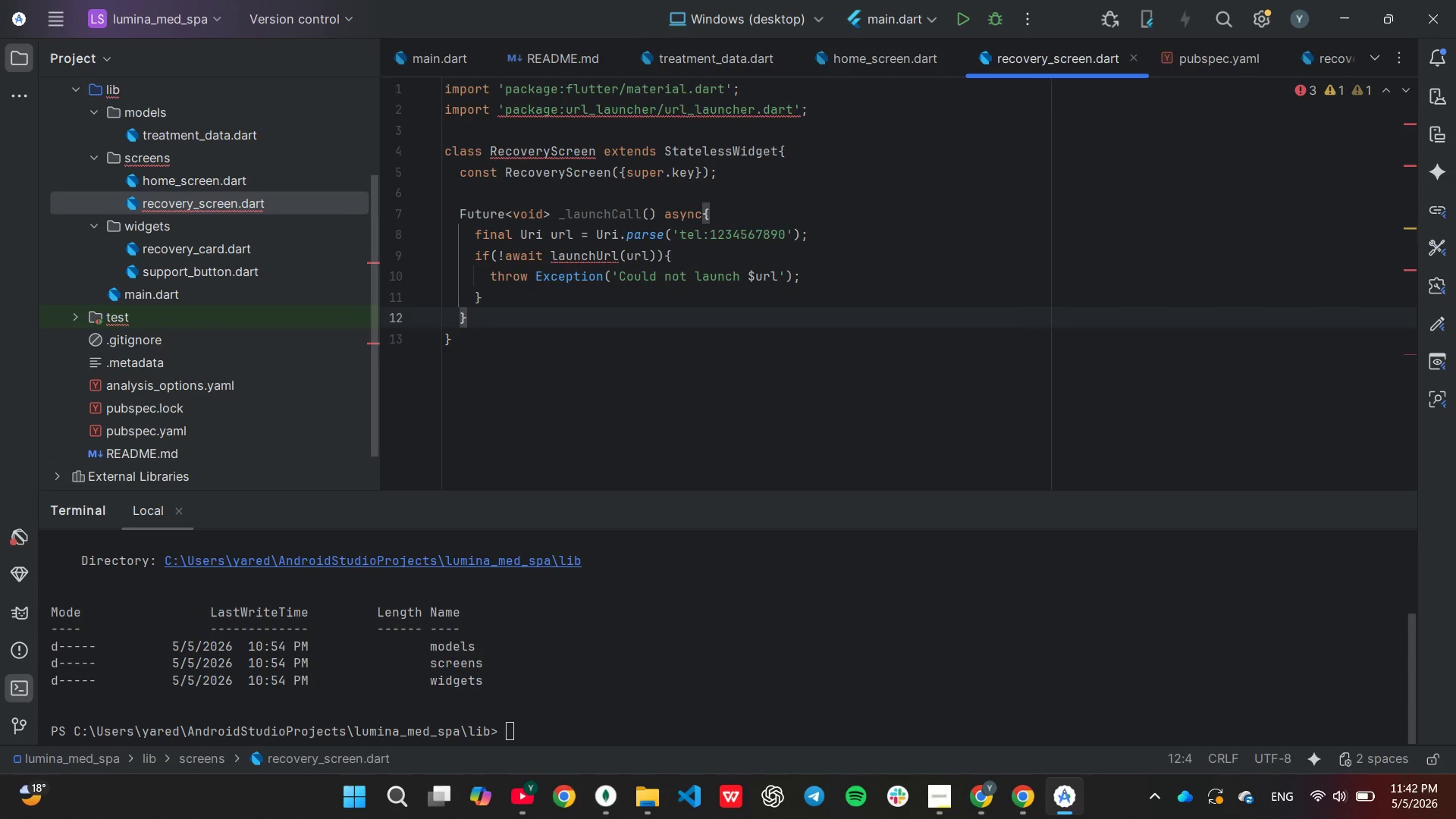 
key(Enter)
 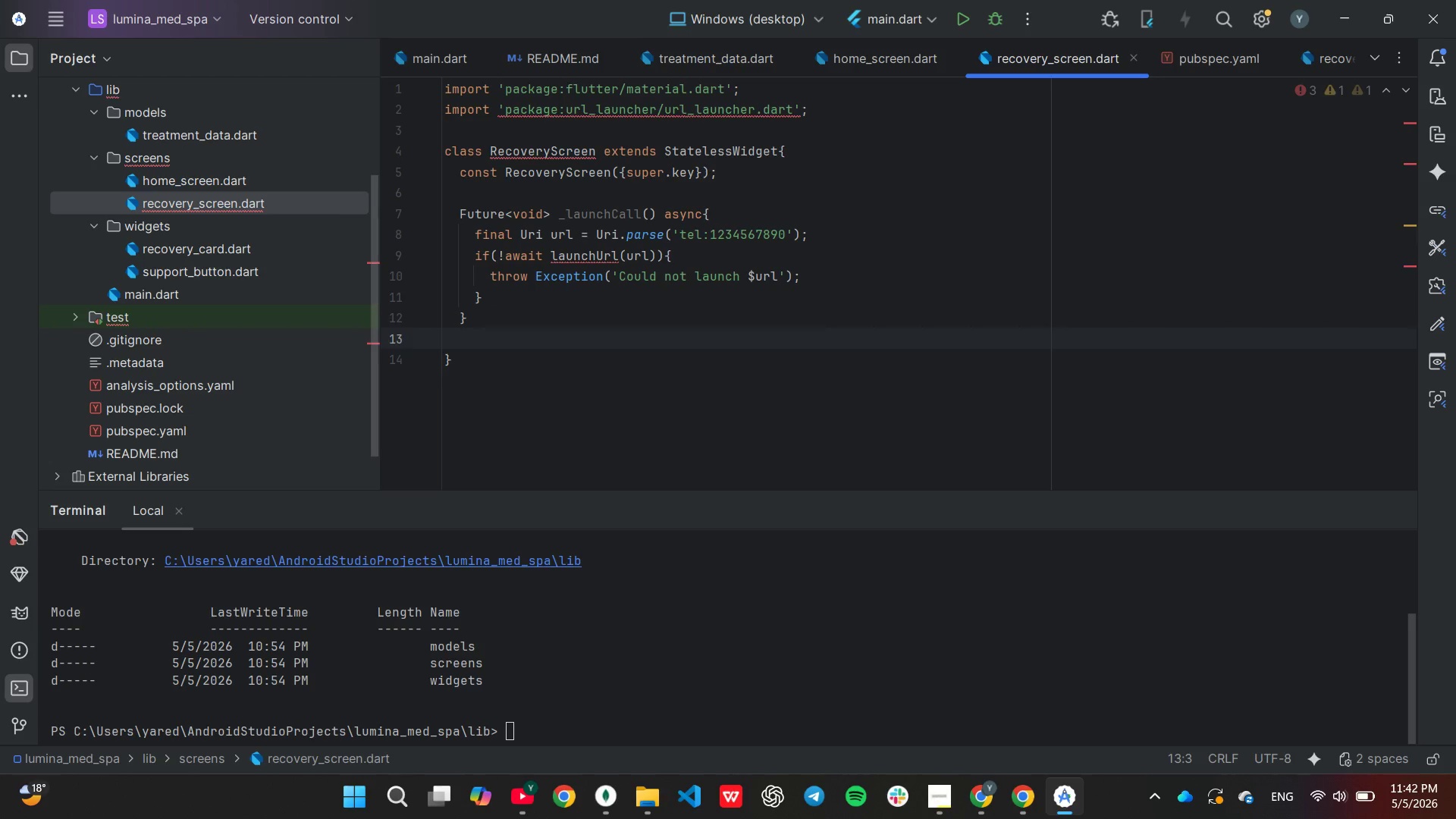 
key(Enter)
 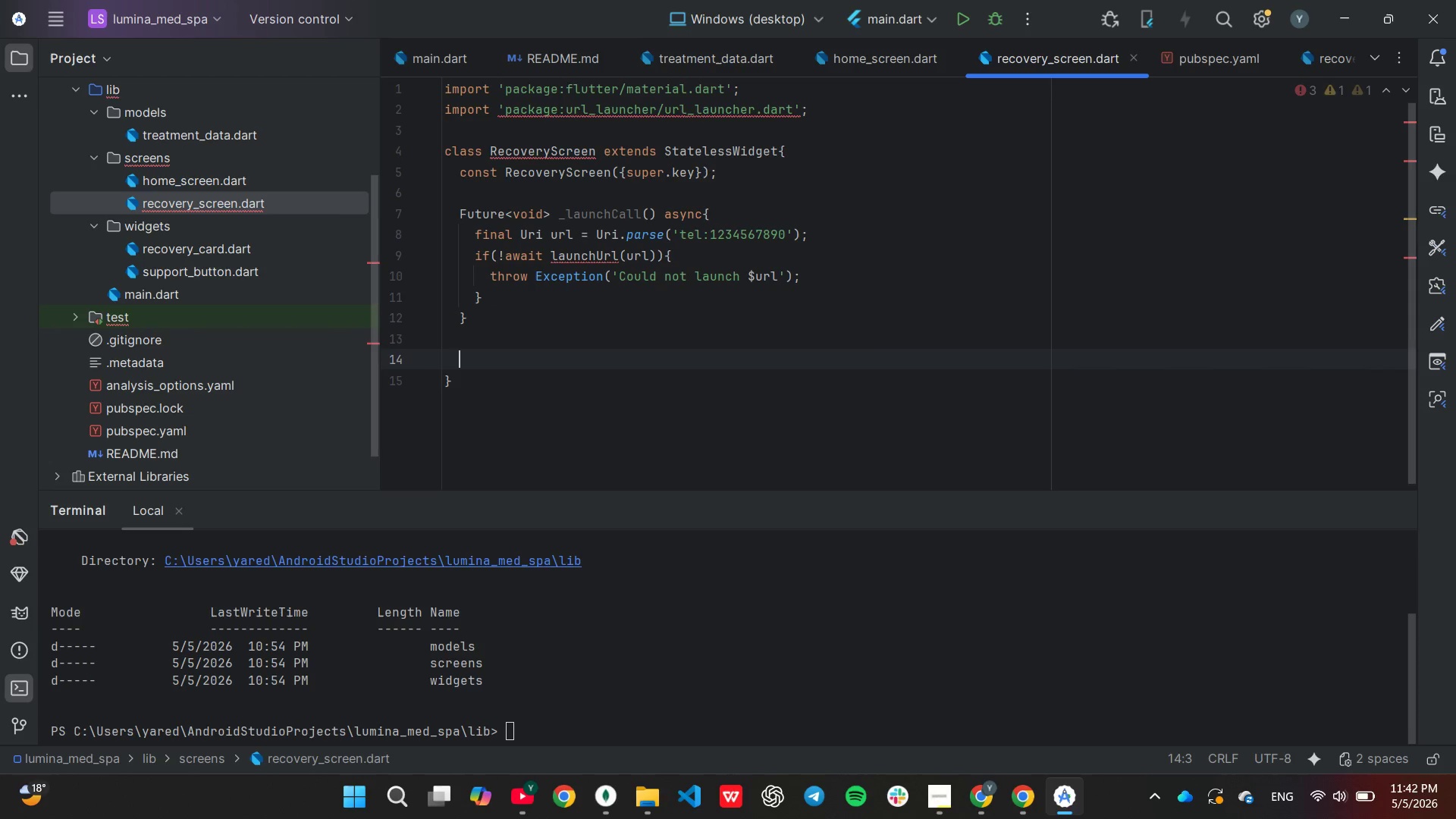 
type(@override)
 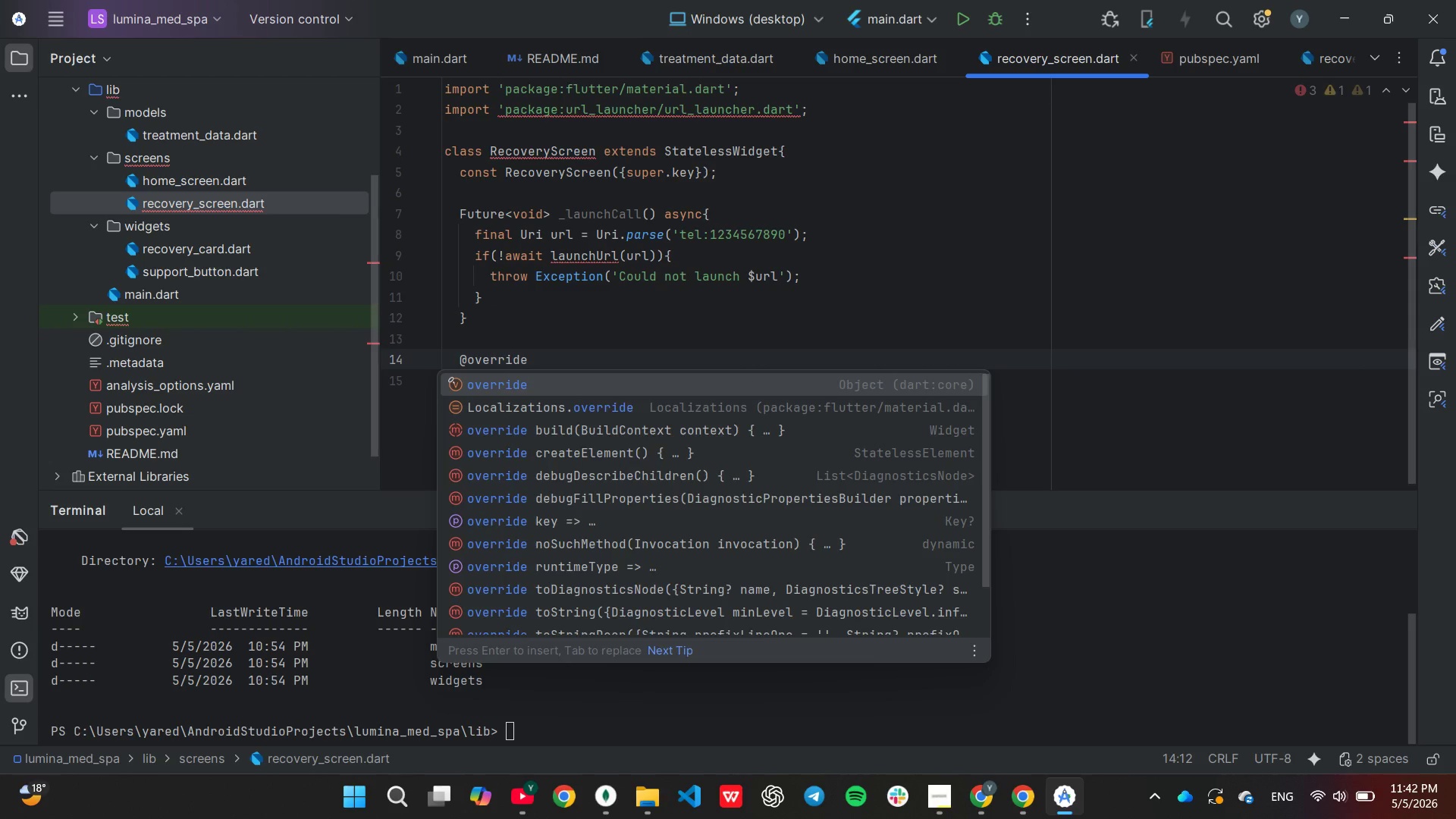 
key(Enter)
 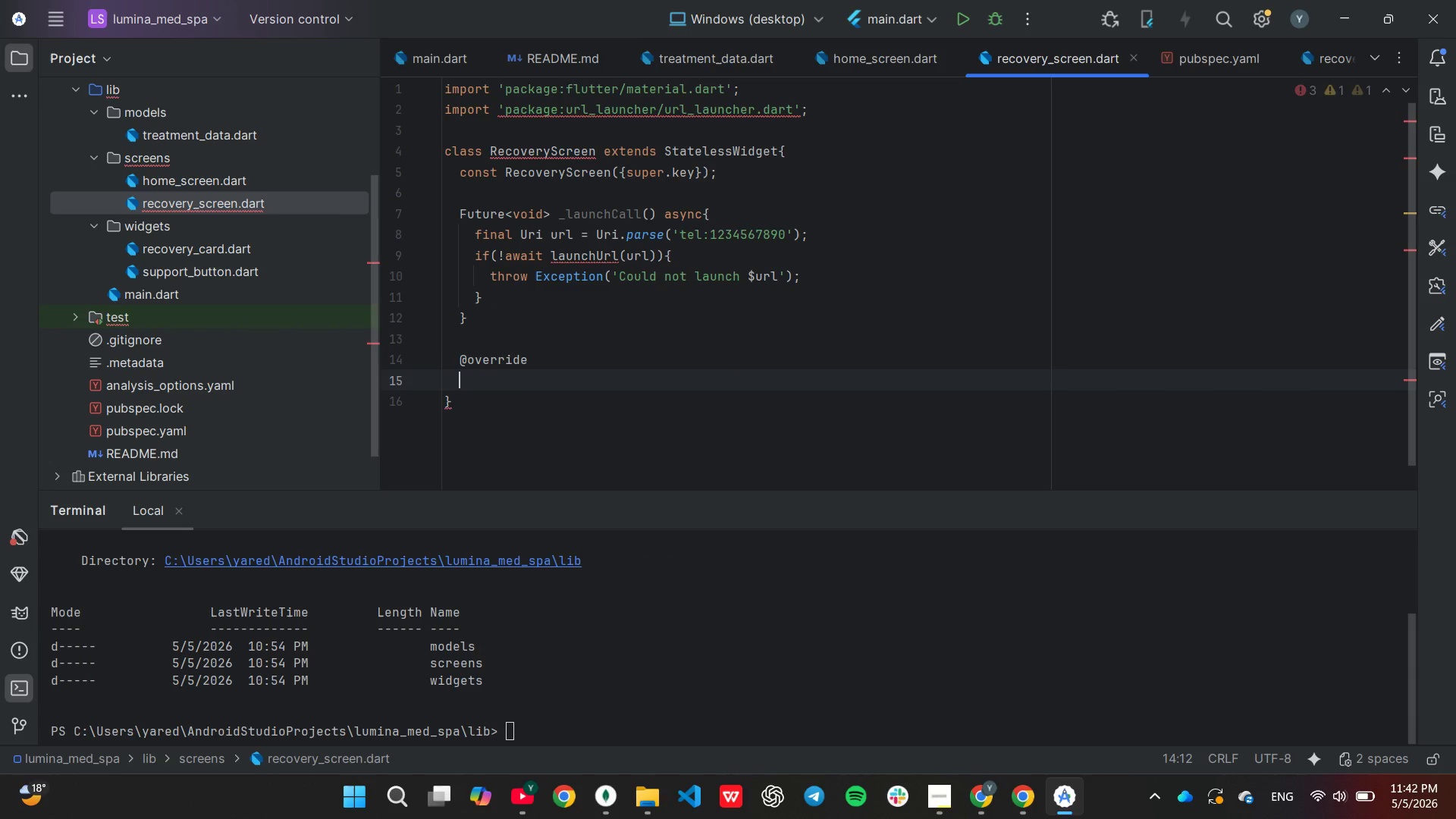 
key(Enter)
 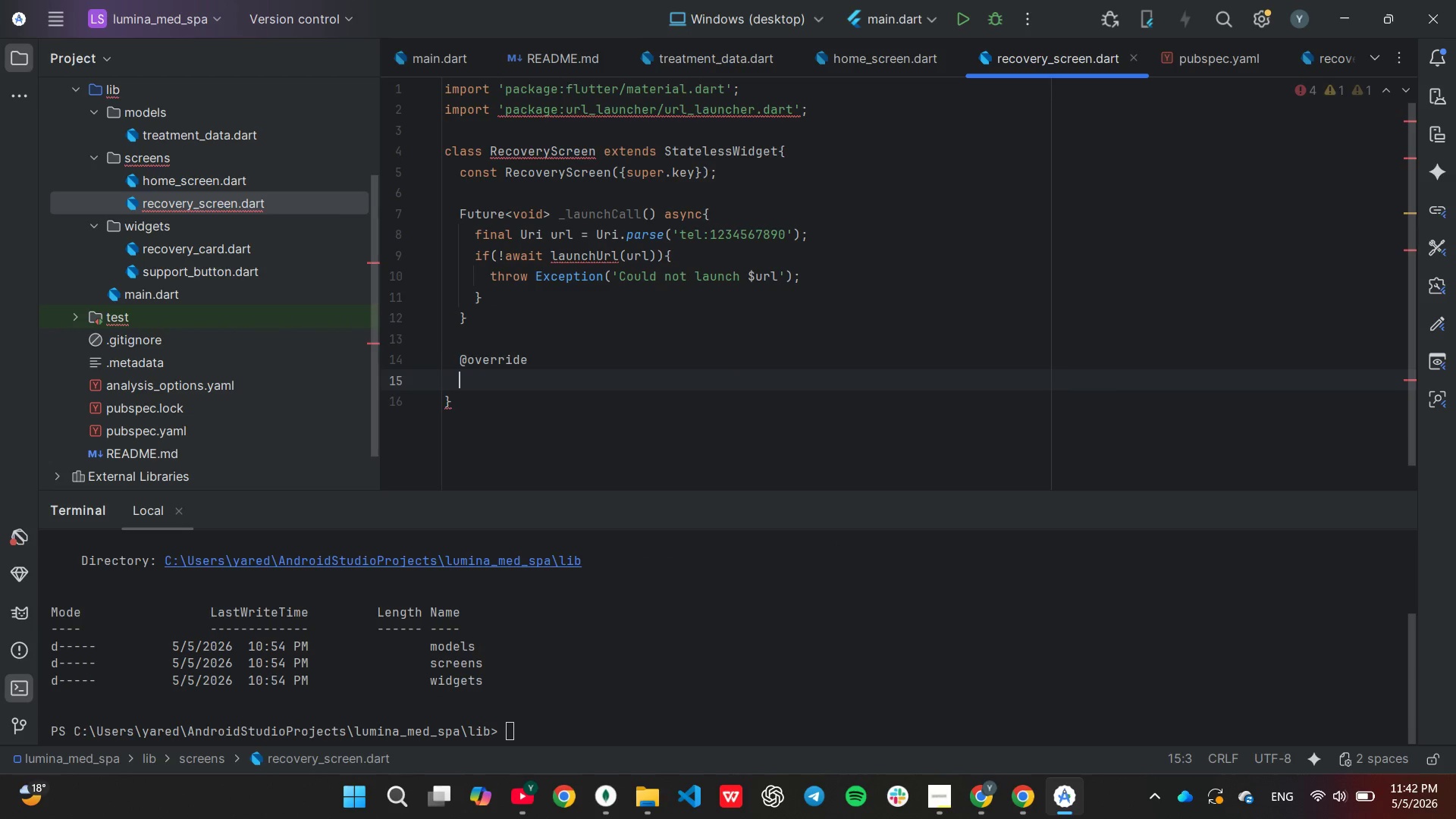 
type(Widget)
key(Tab)
 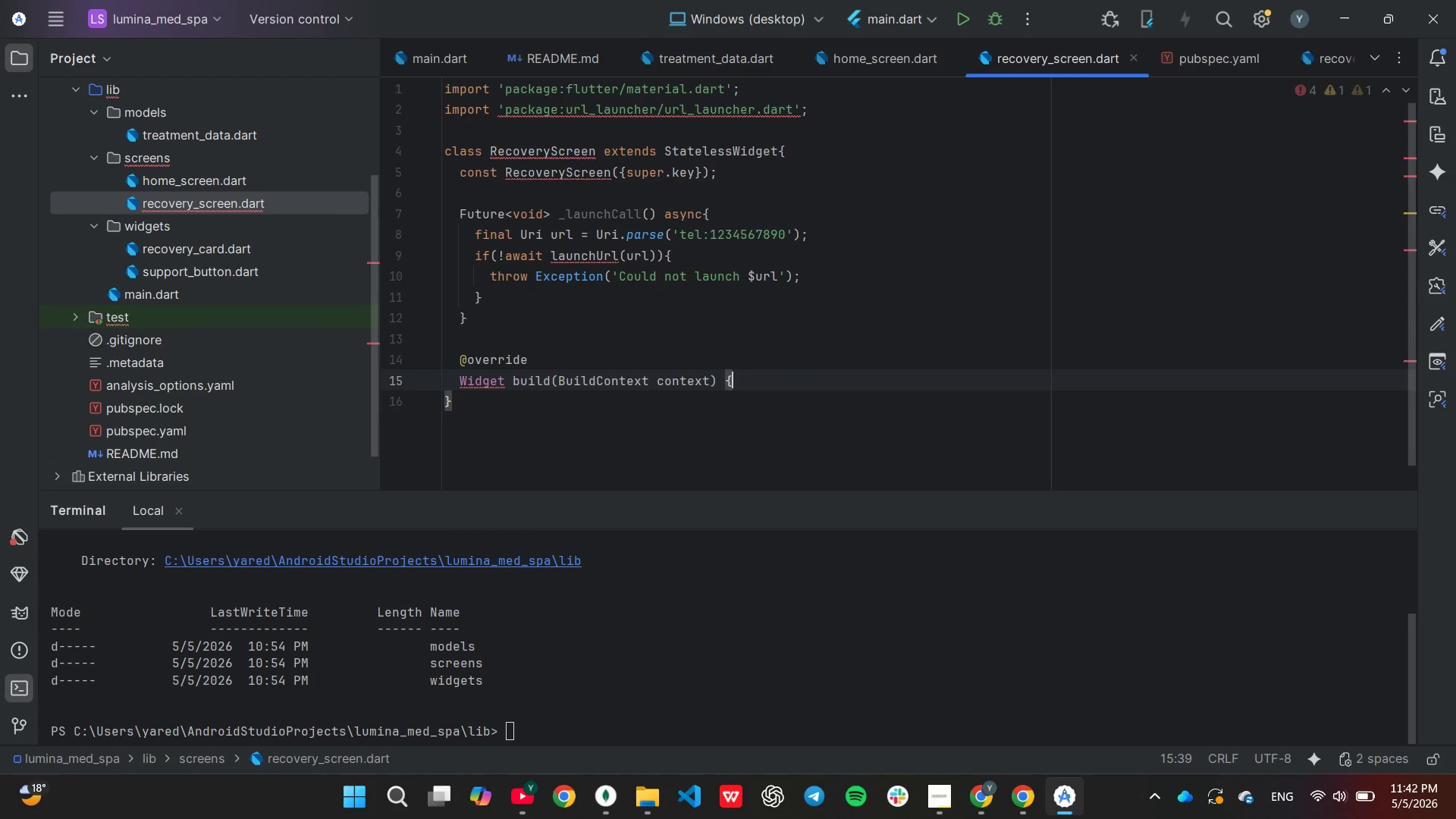 
key(Enter)
 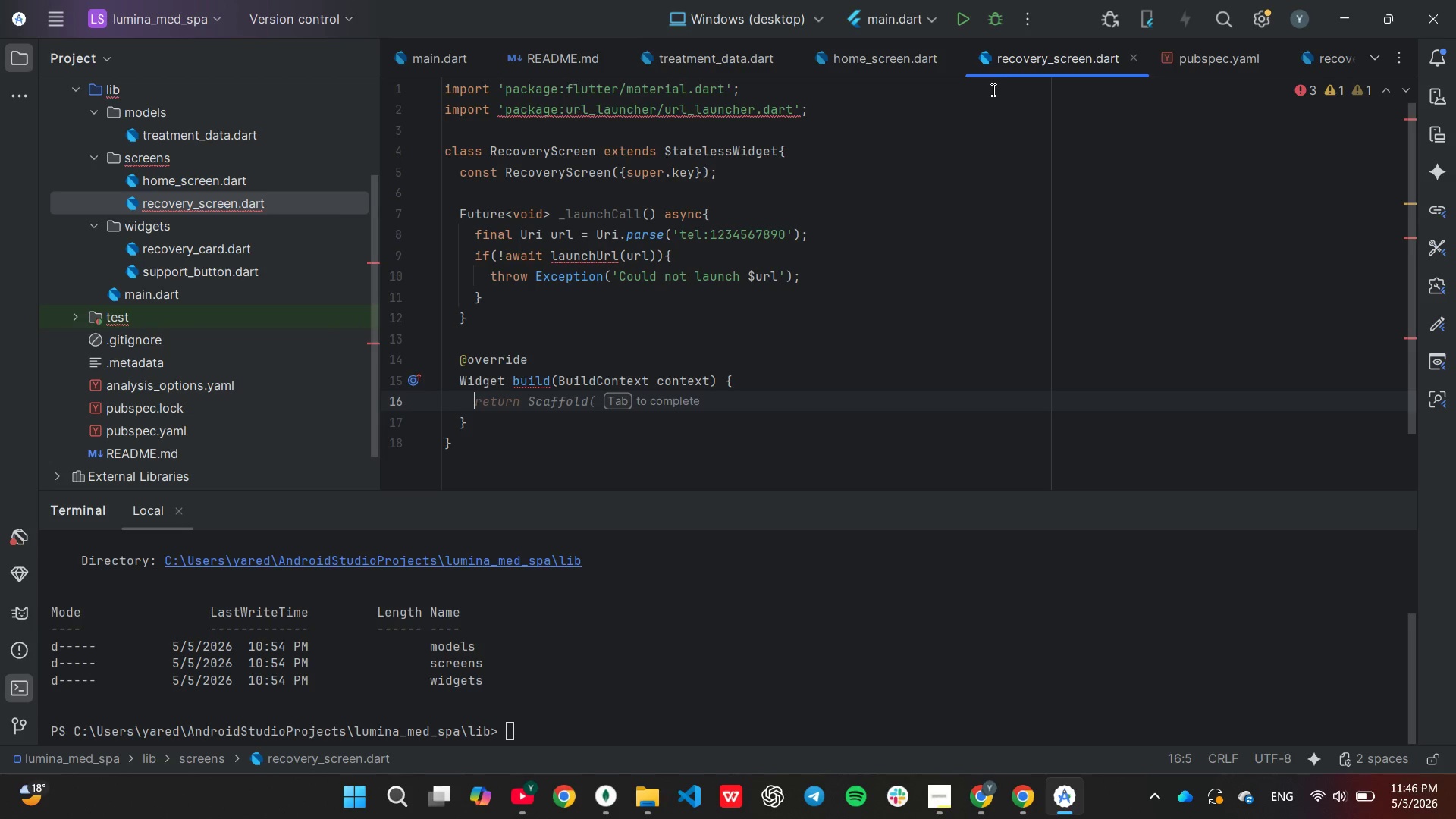 
wait(226.63)
 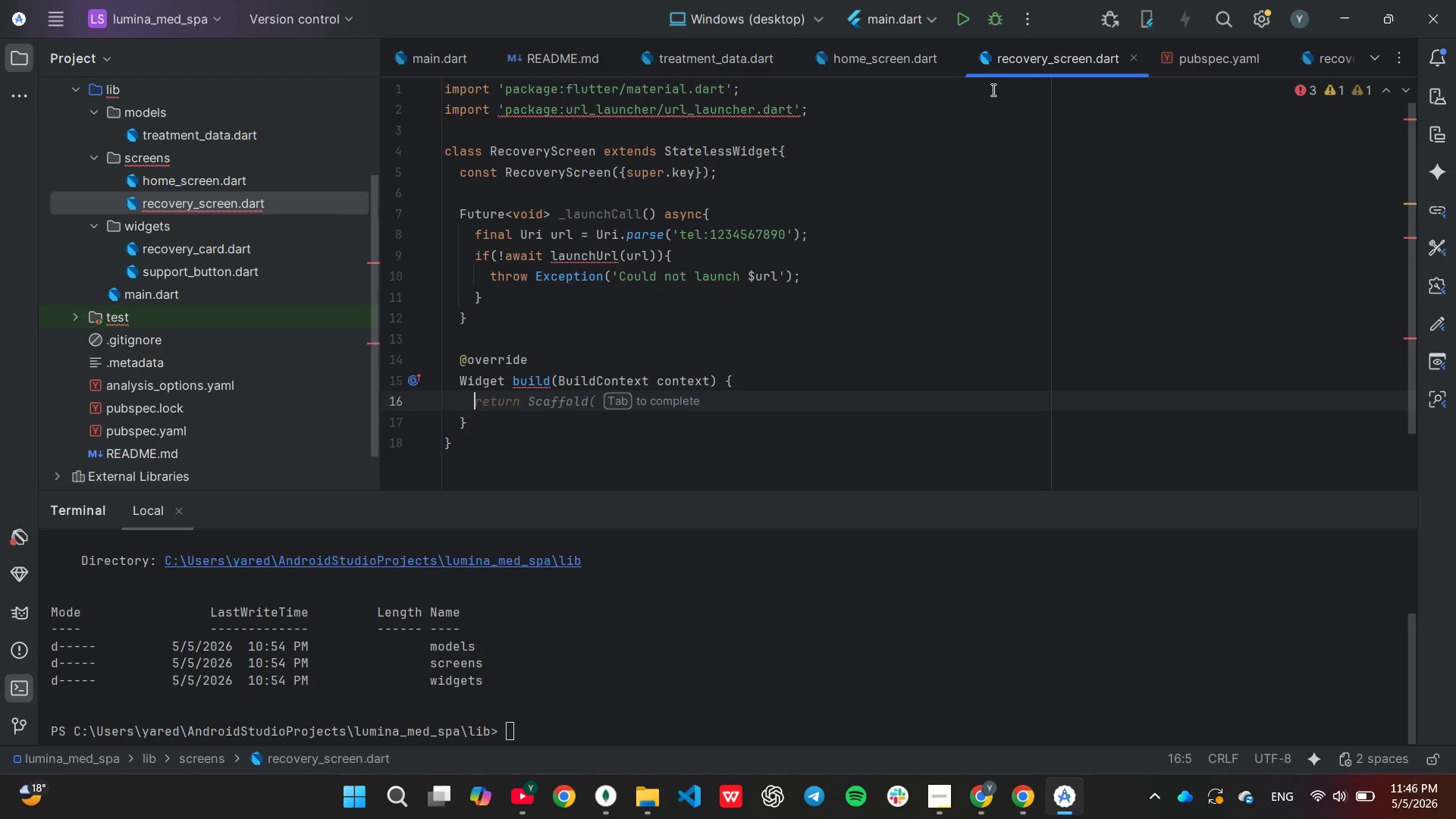 
mouse_move([984, 62])
 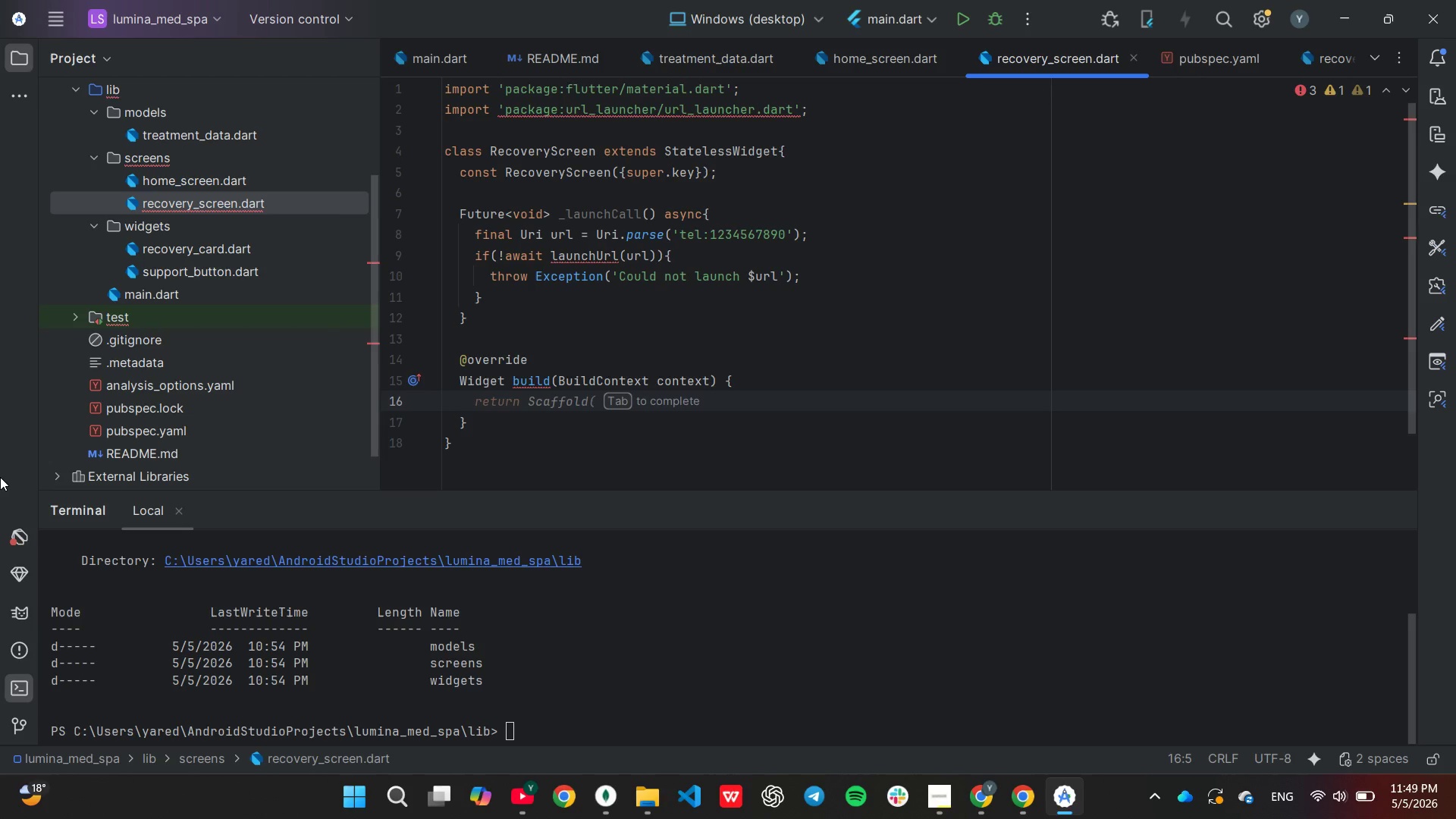 
wait(182.35)
 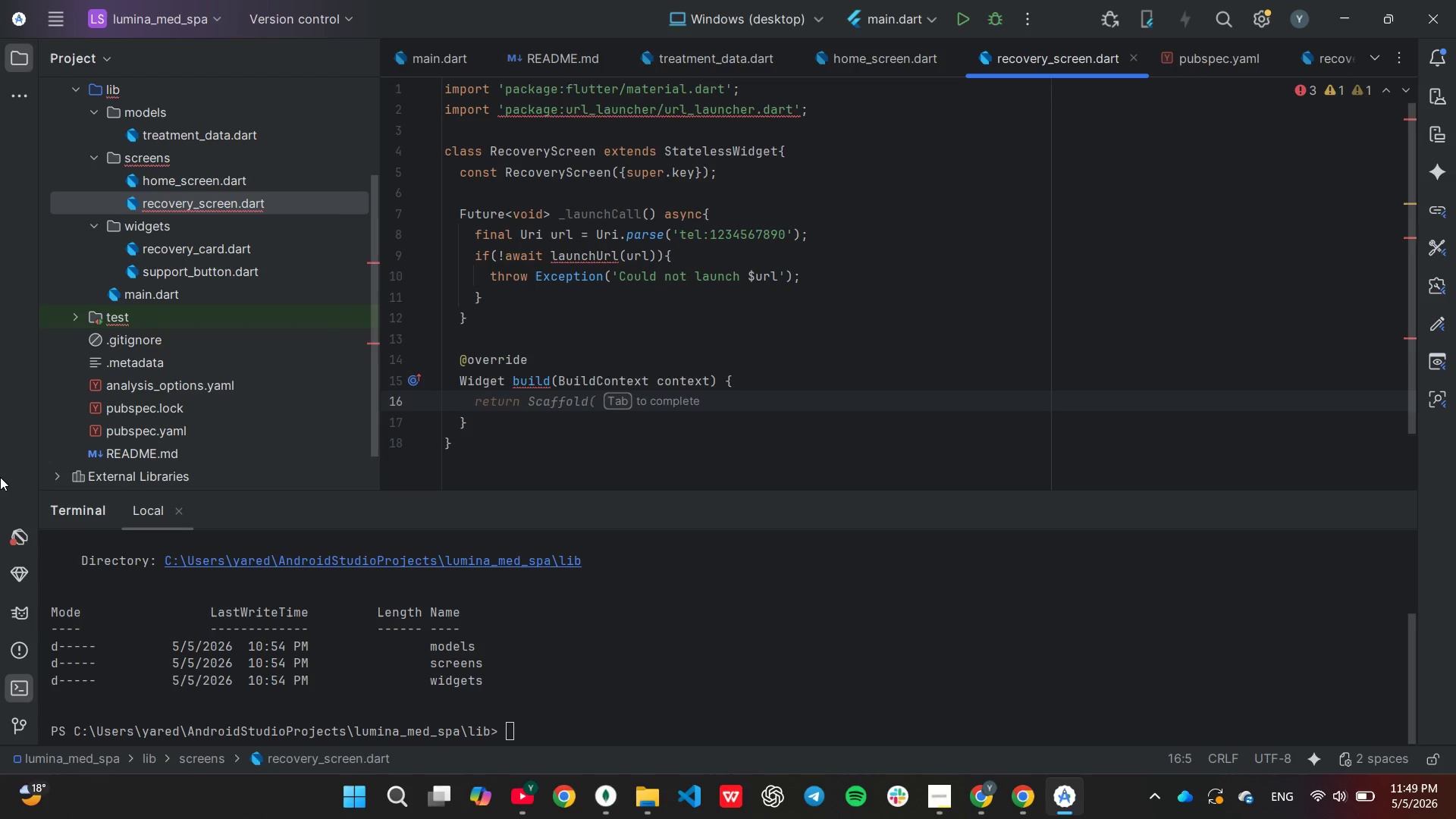 
key(Tab)
 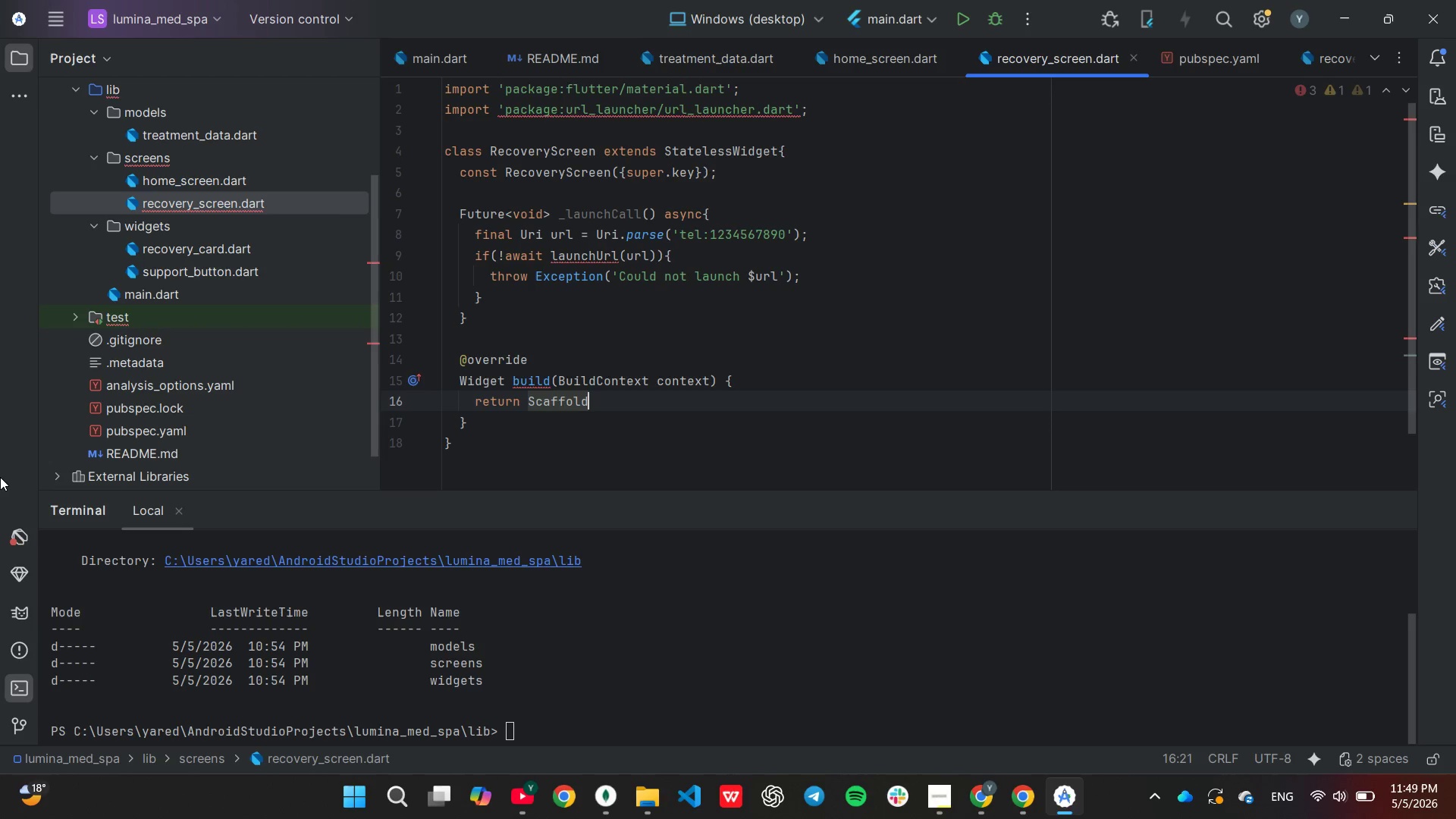 
key(Backspace)
 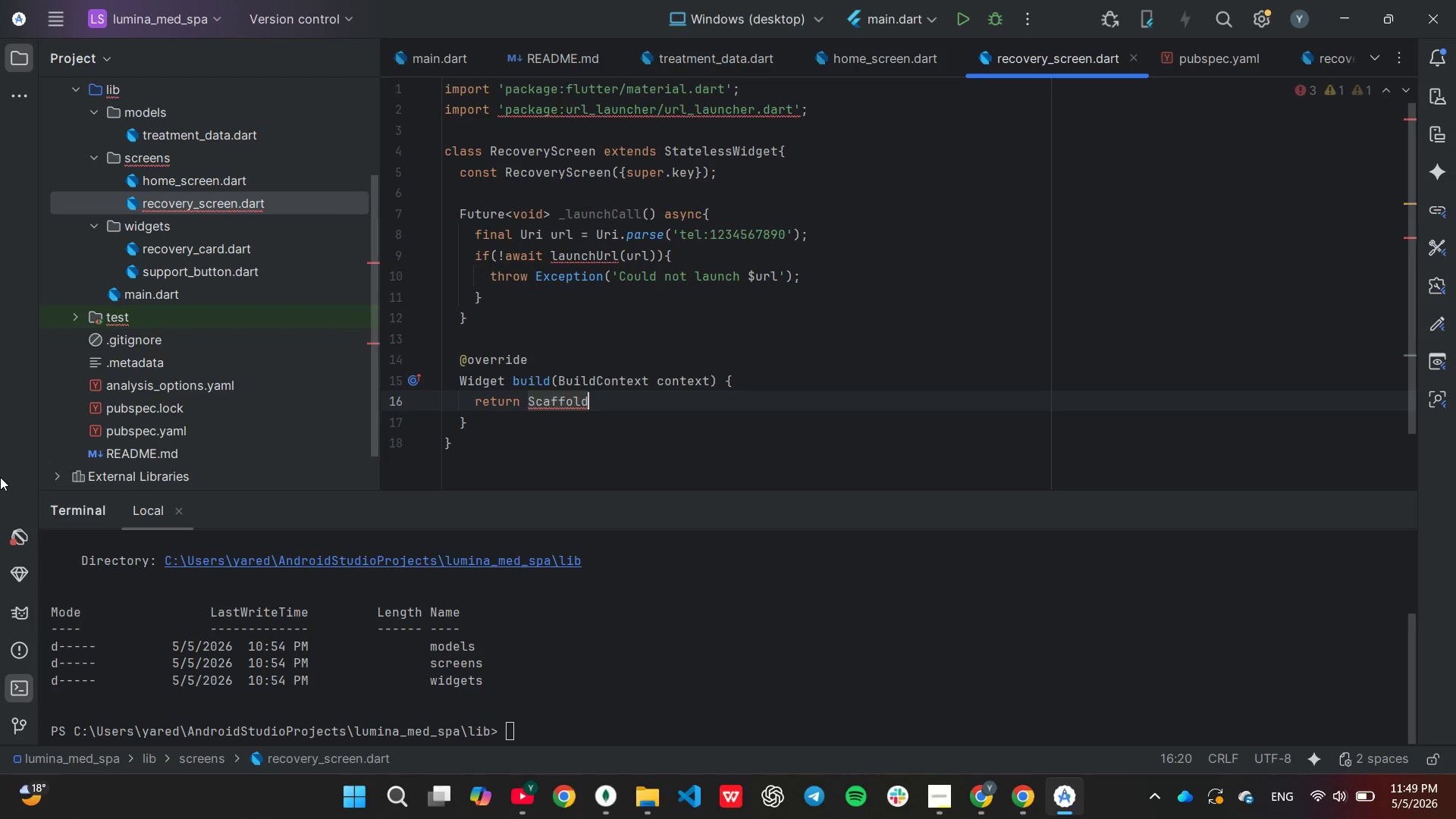 
key(Shift+ShiftLeft)
 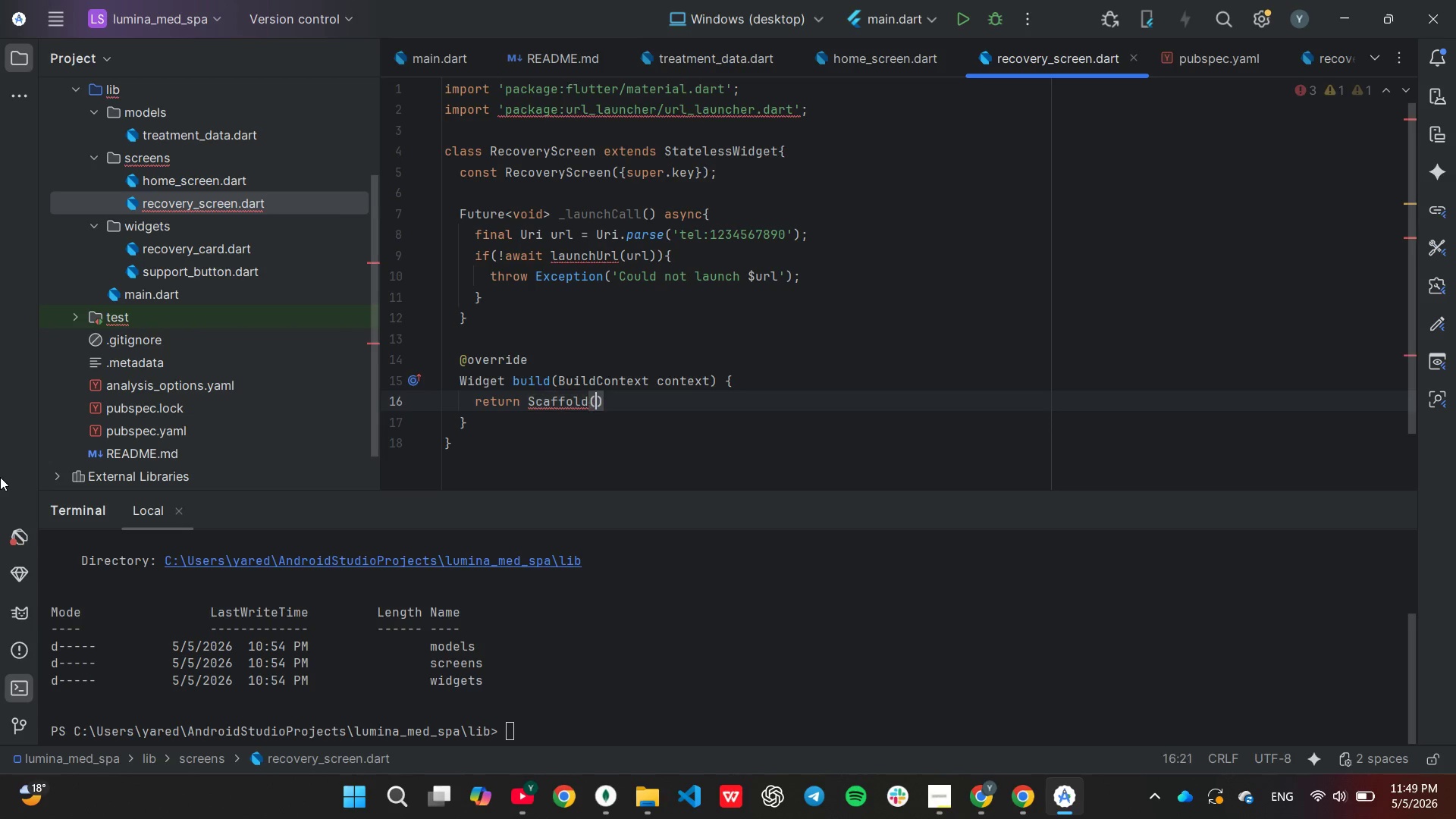 
key(Shift+9)
 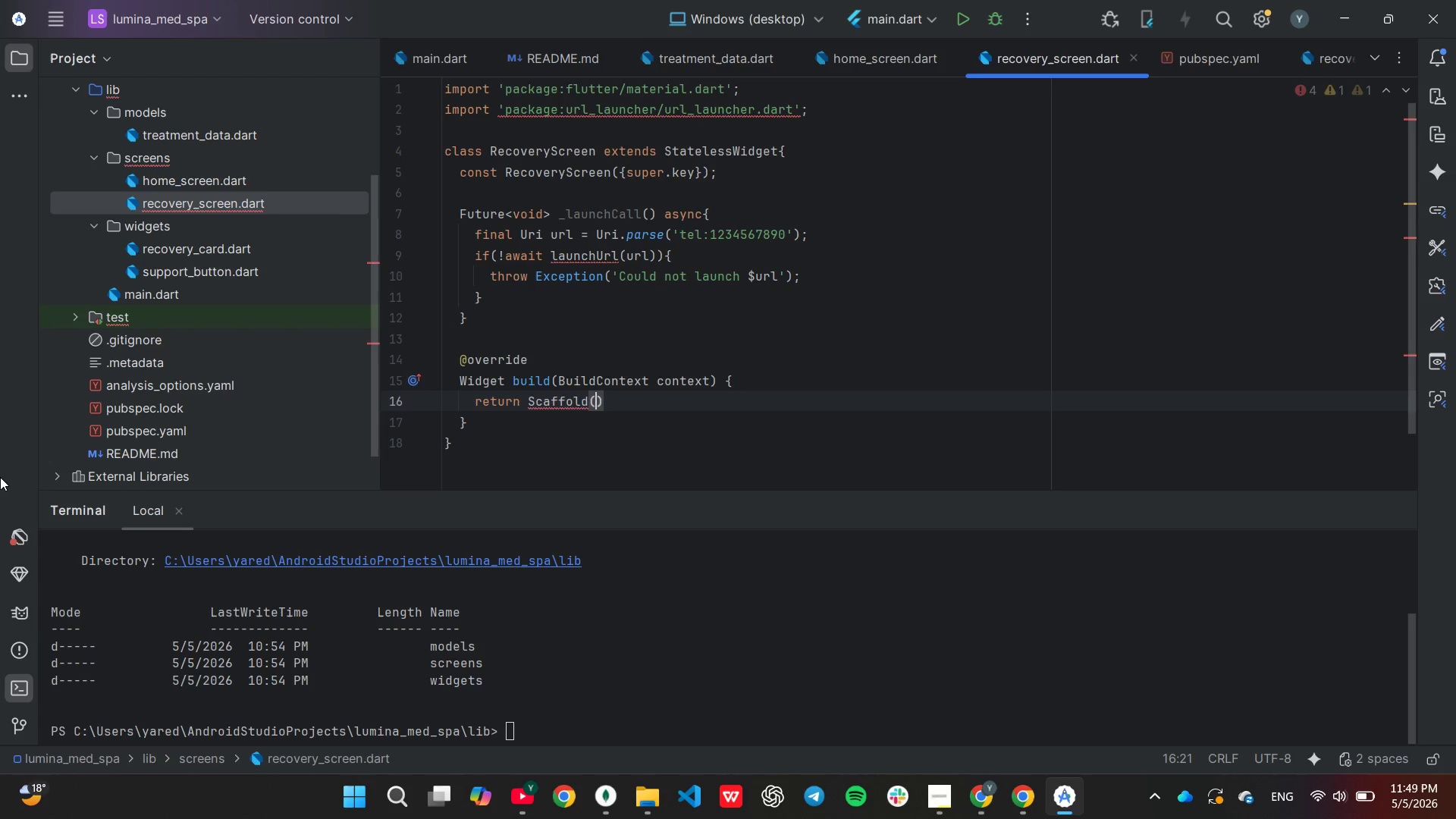 
key(Shift+ShiftRight)
 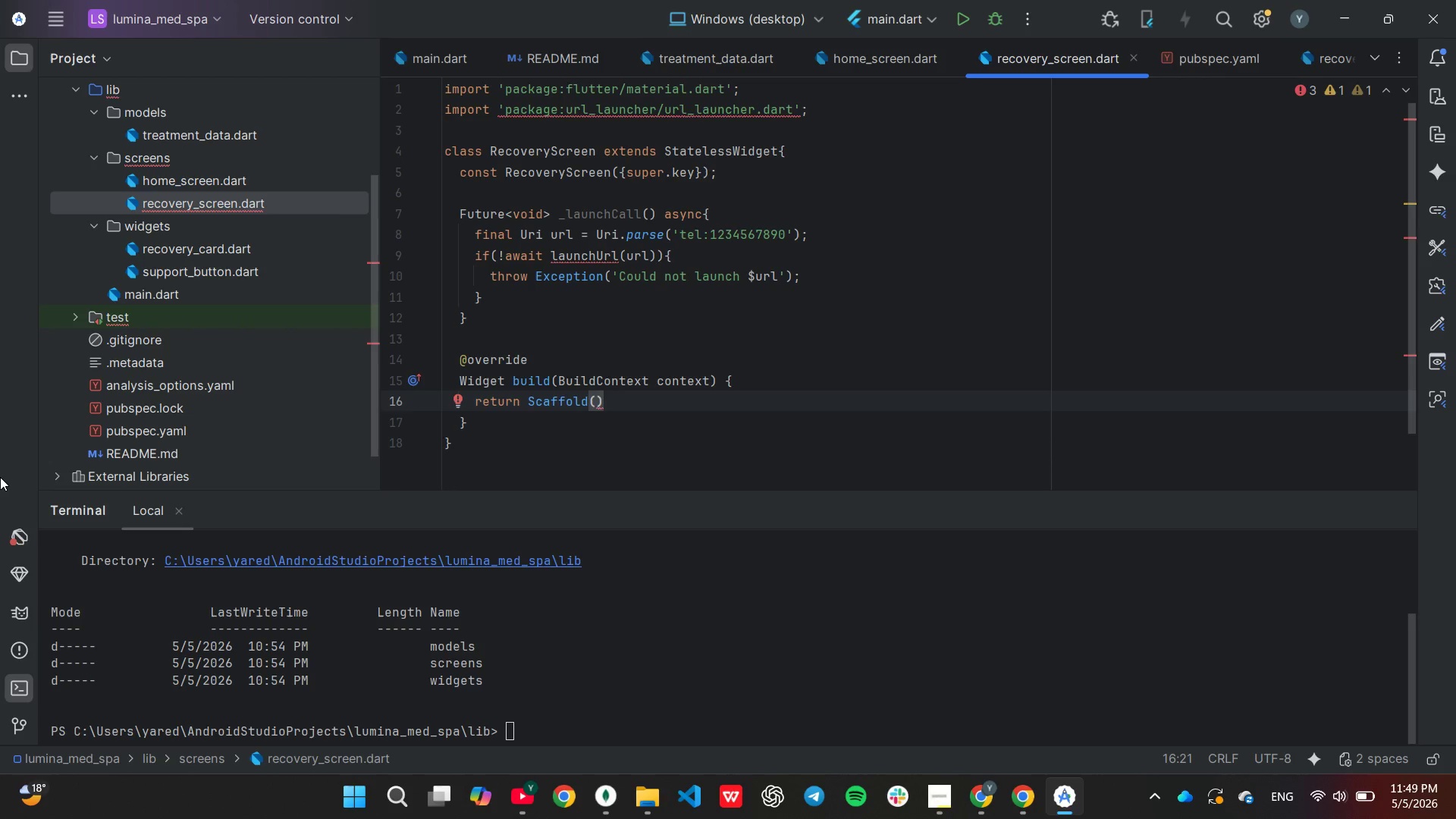 
key(Enter)
 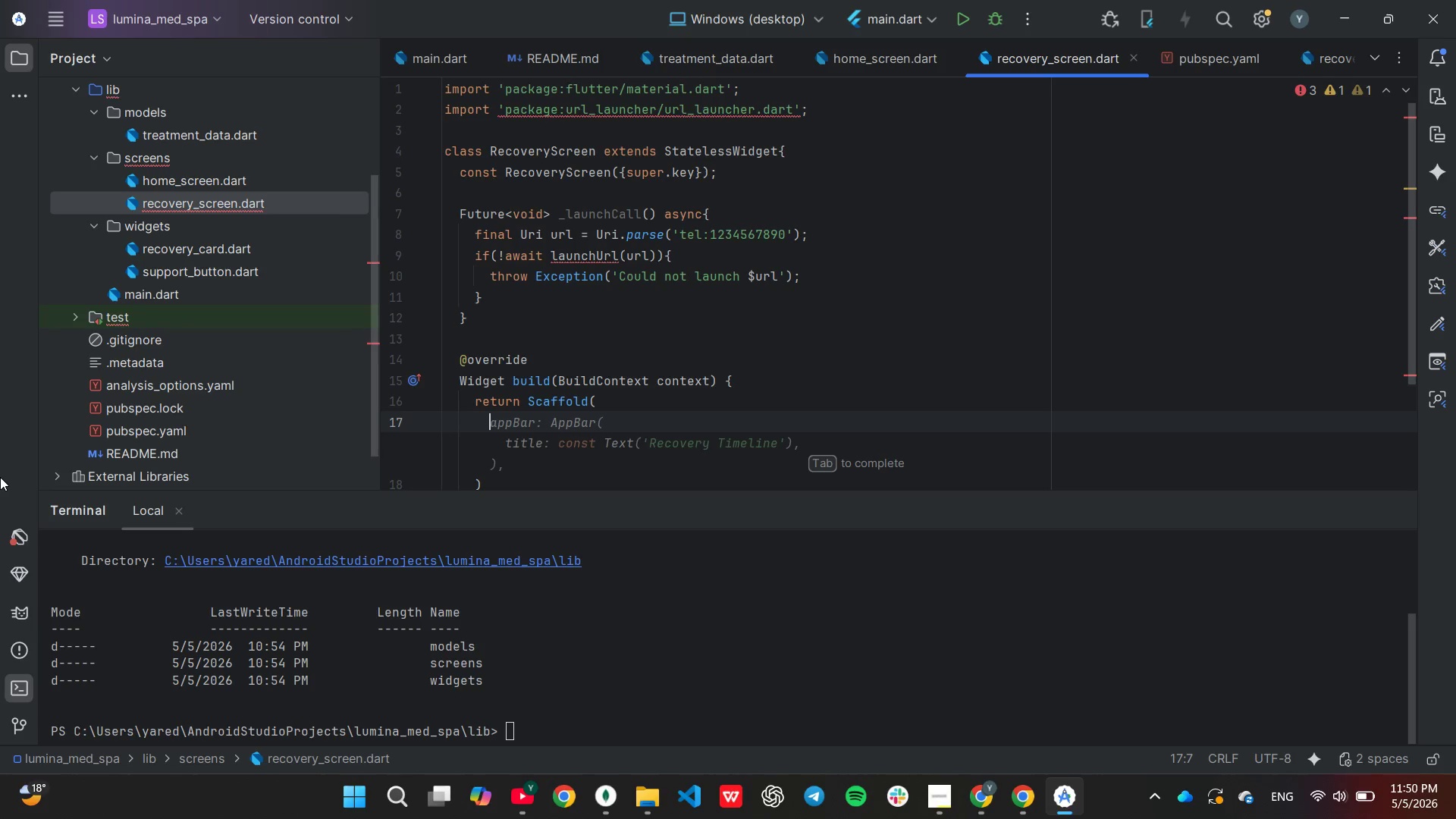 
type(app)
 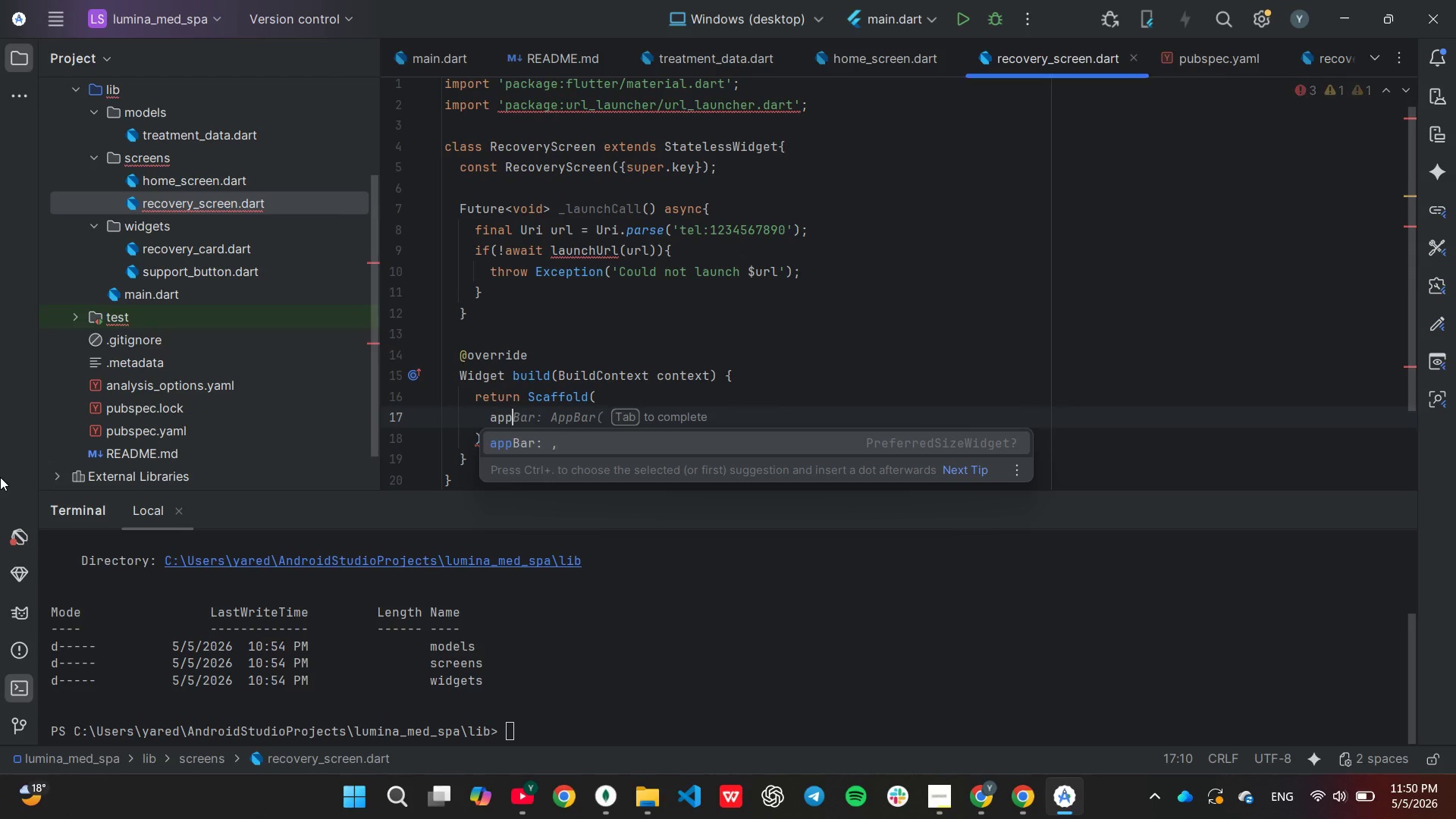 
key(Enter)
 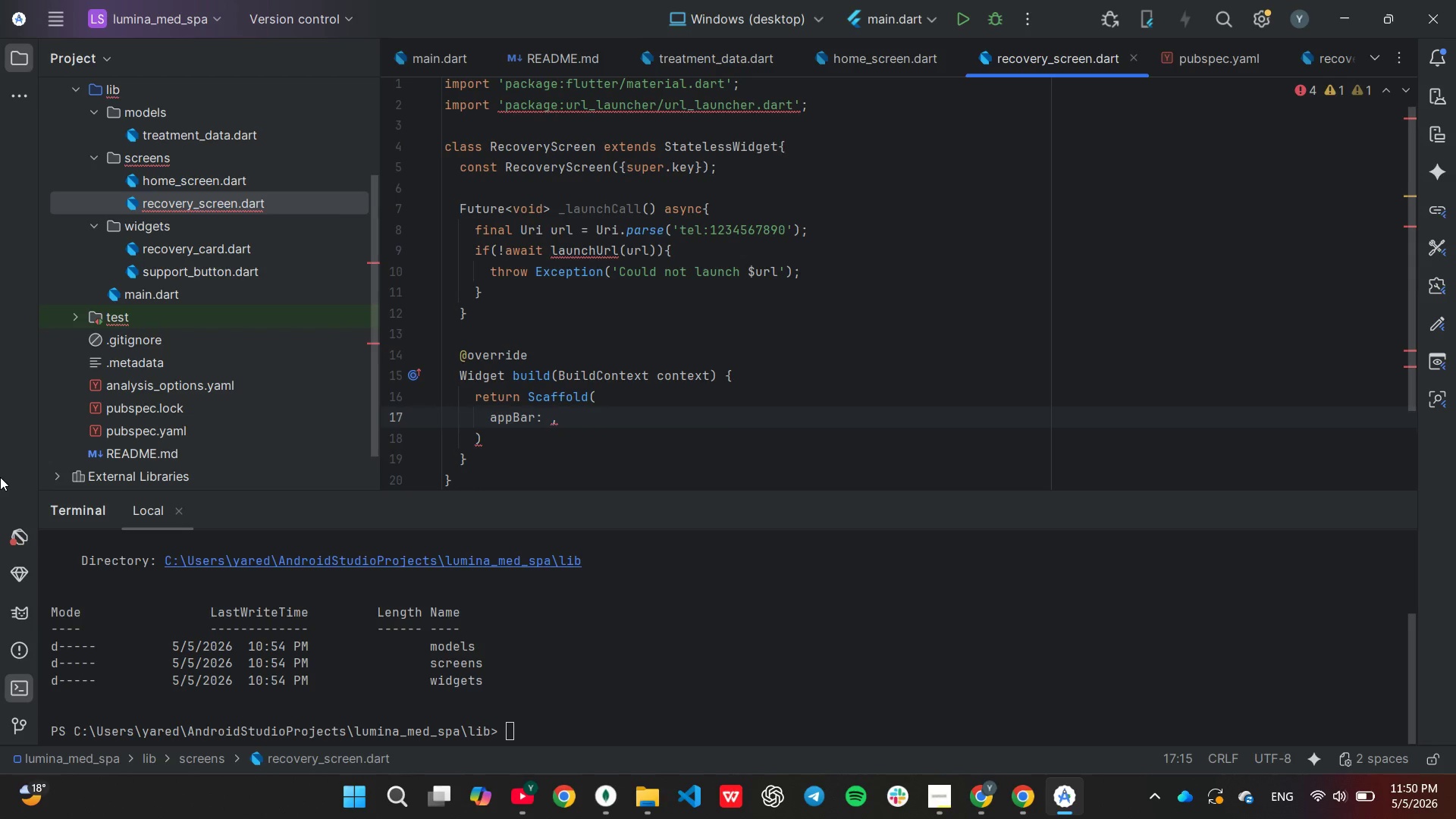 
type(App)
 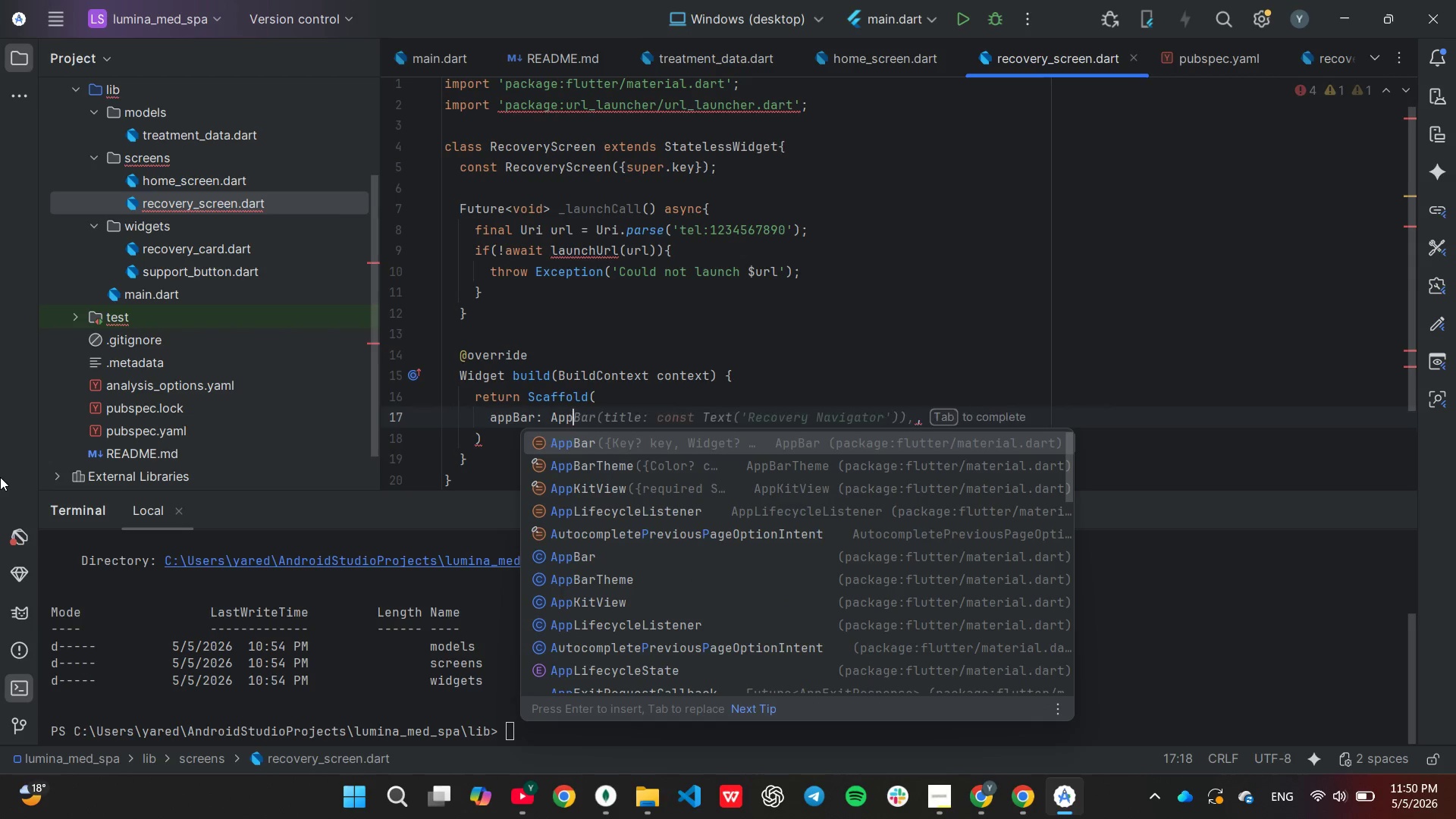 
key(Enter)
 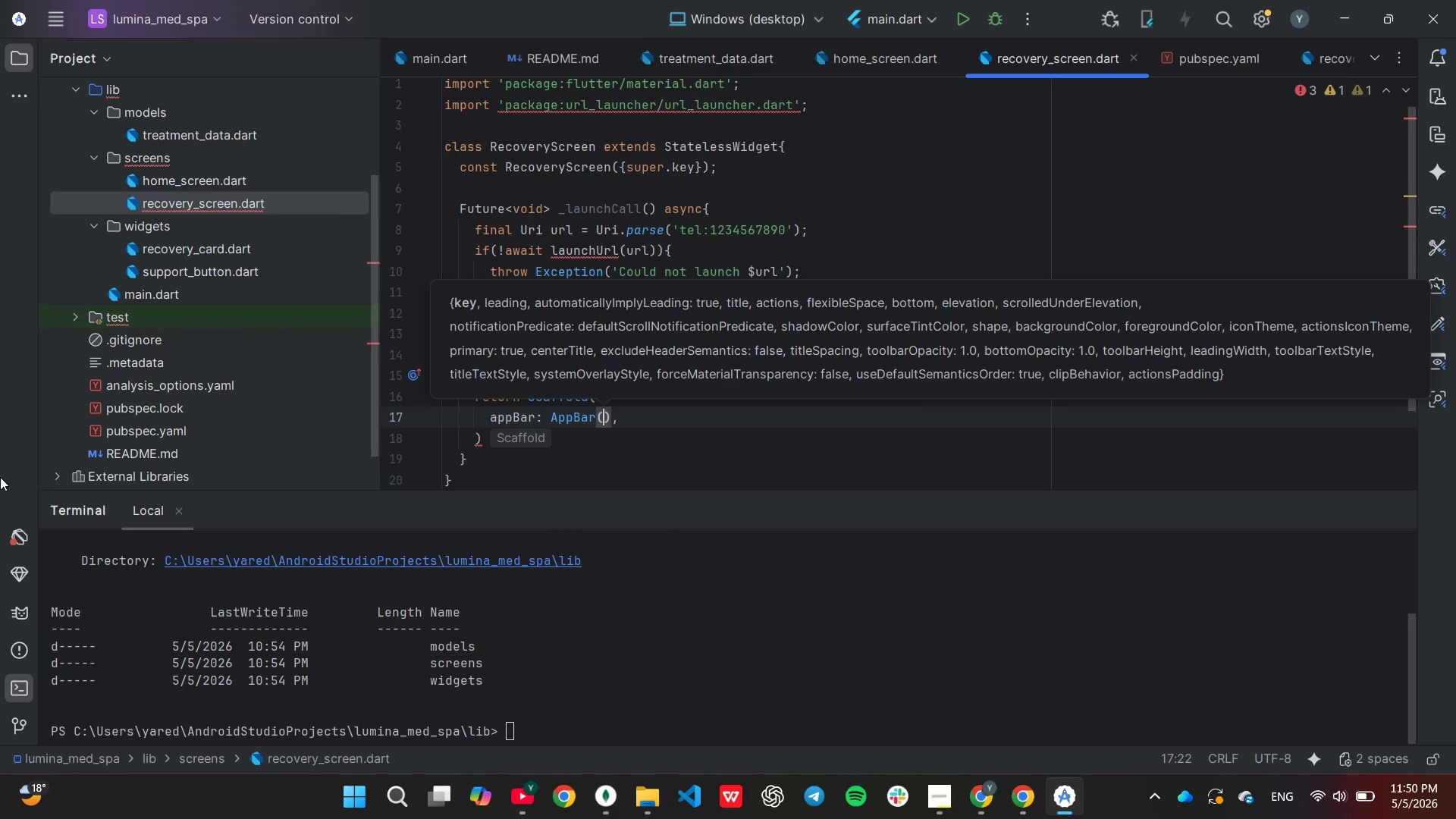 
type(title)
 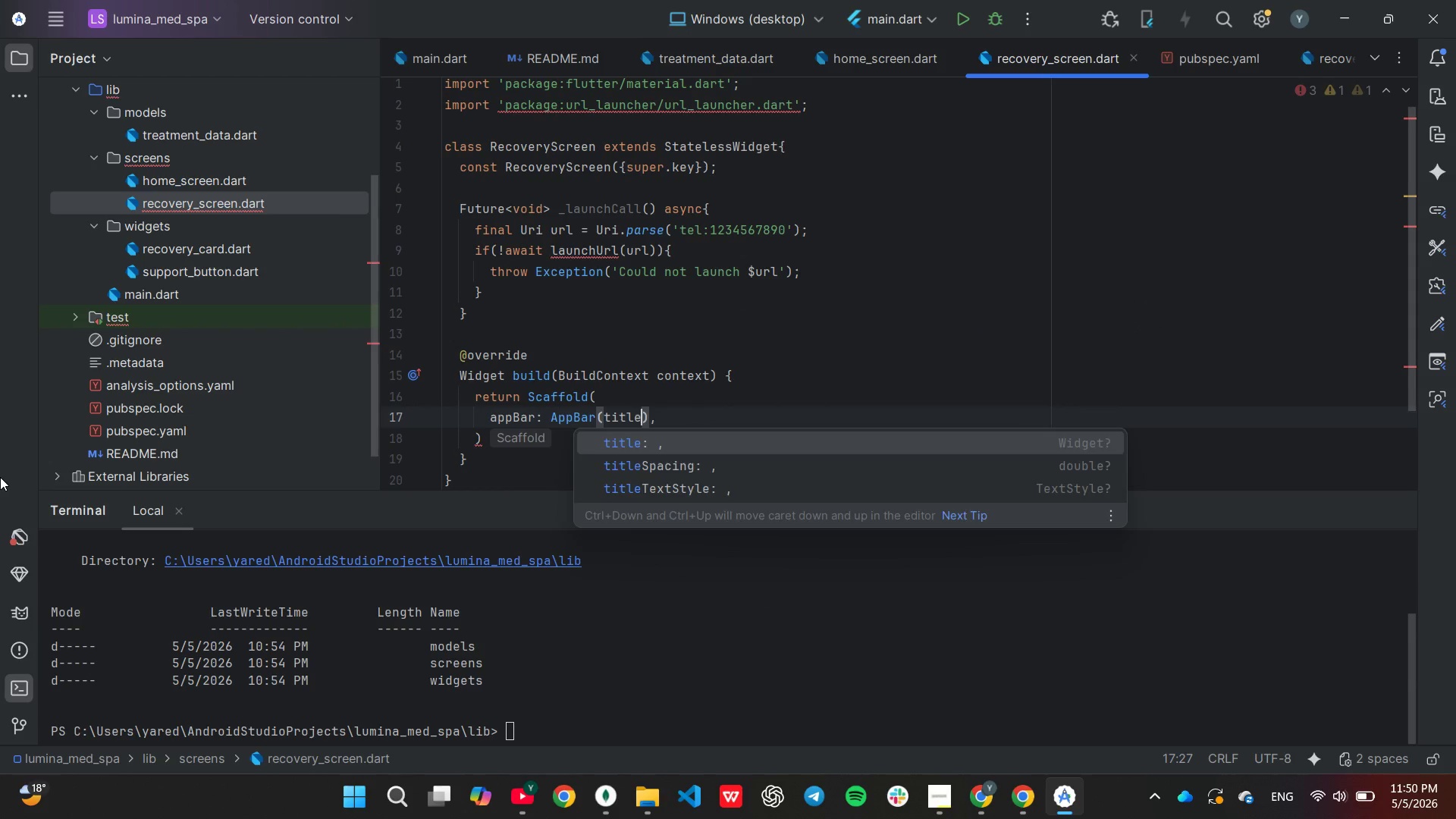 
key(Enter)
 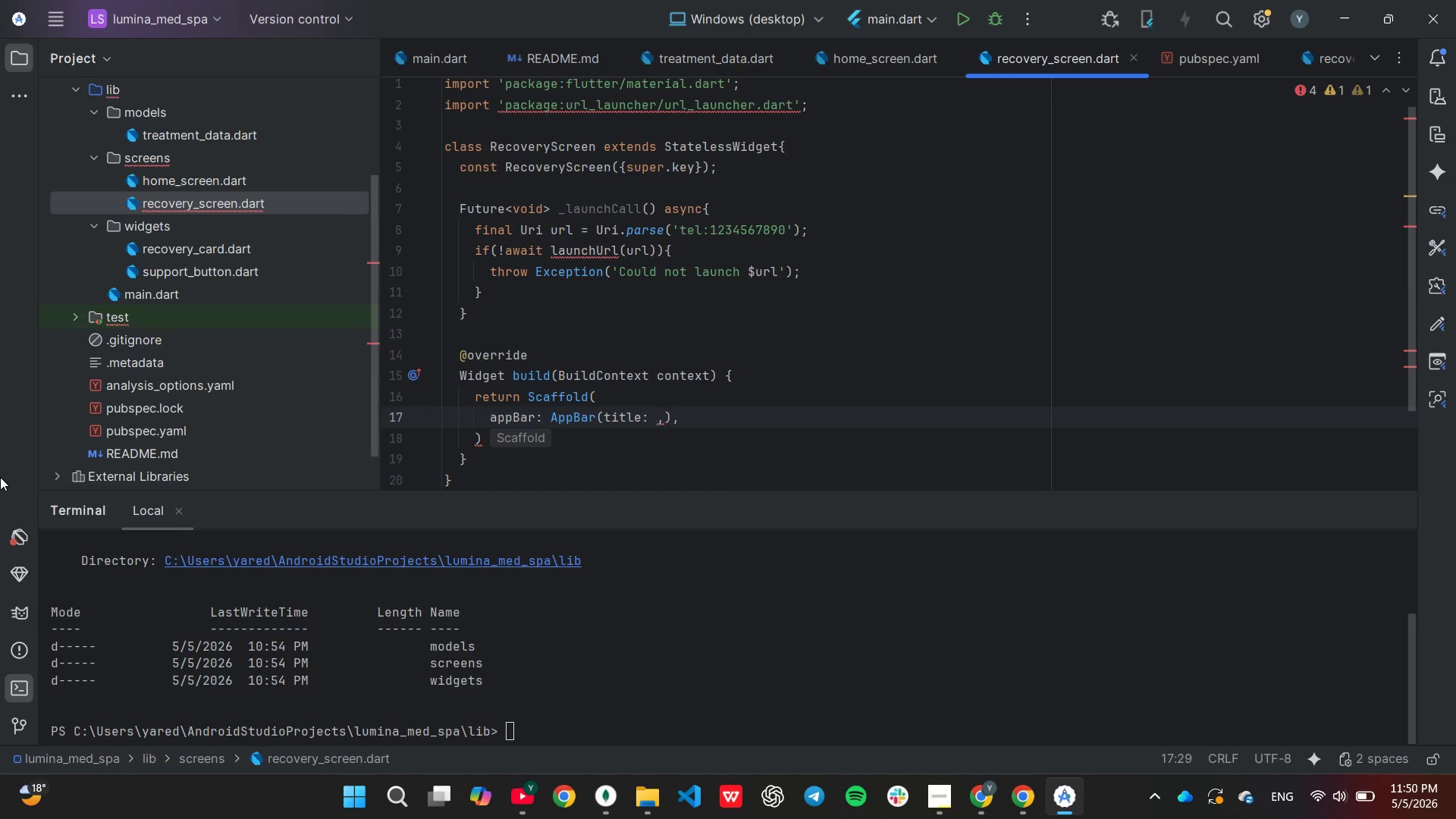 
type(const Text('TCA peel recovery)
 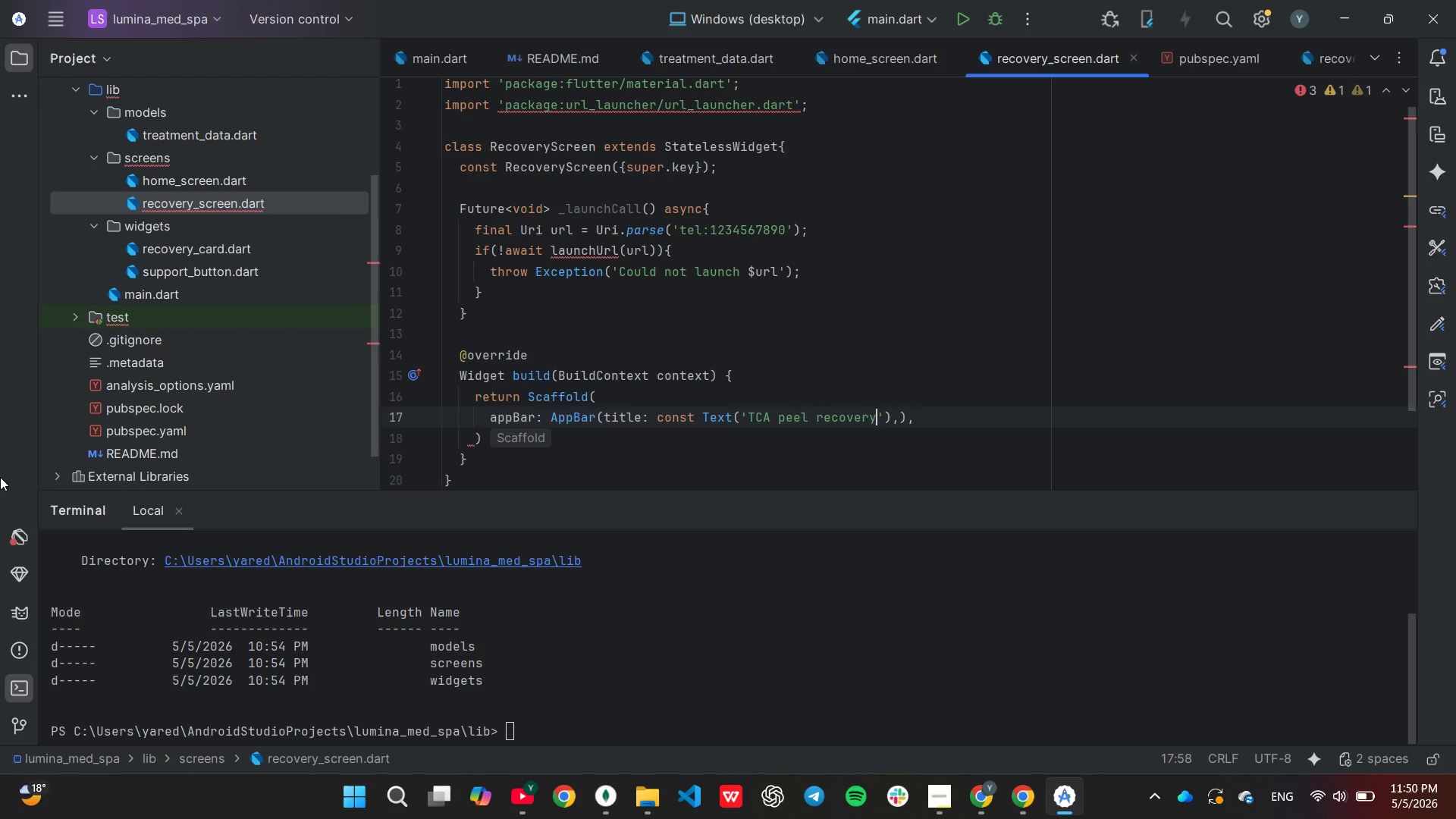 
key(ArrowRight)
 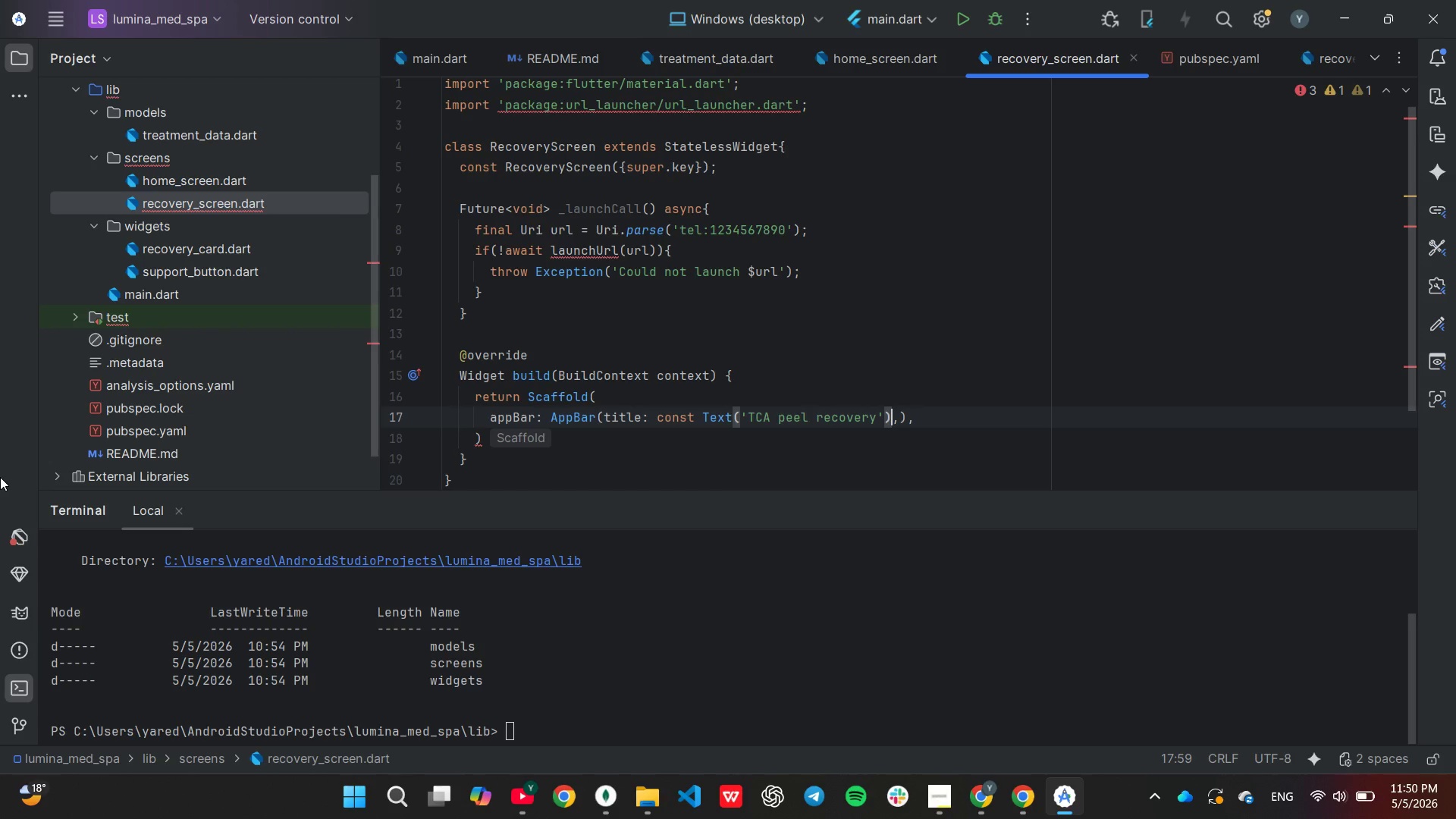 
key(ArrowRight)
 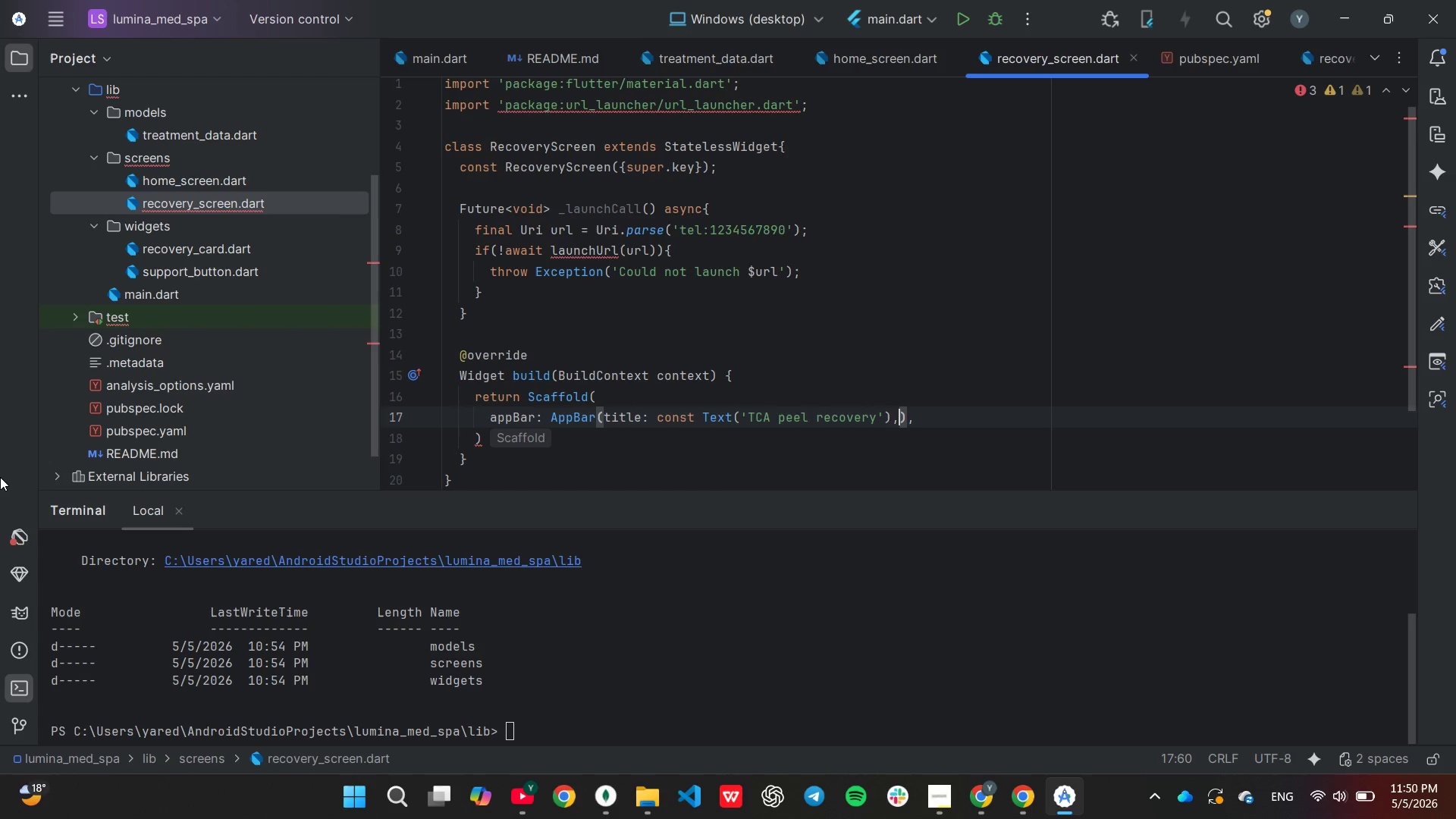 
key(ArrowRight)
 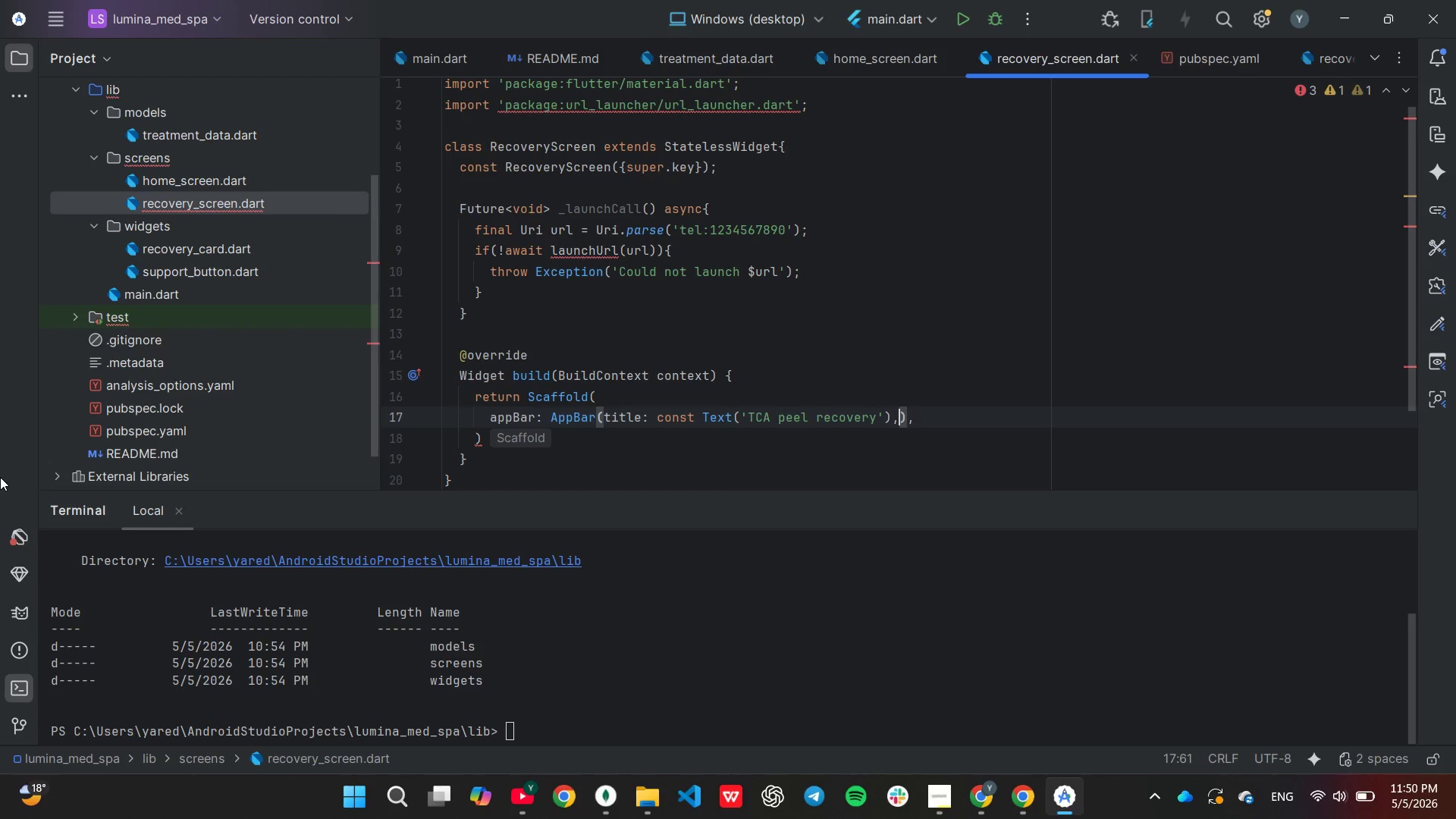 
key(Backspace)
 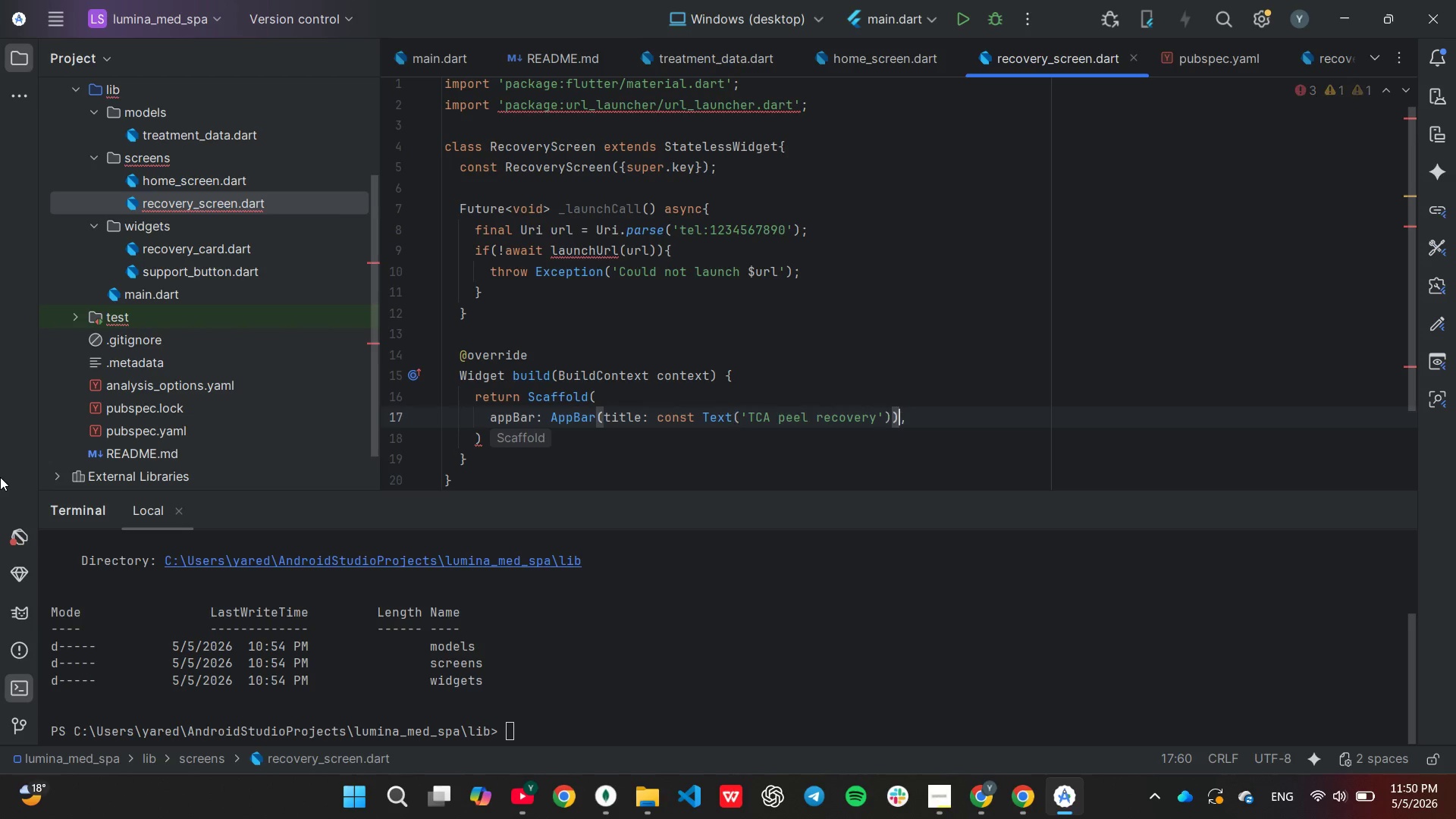 
key(ArrowRight)
 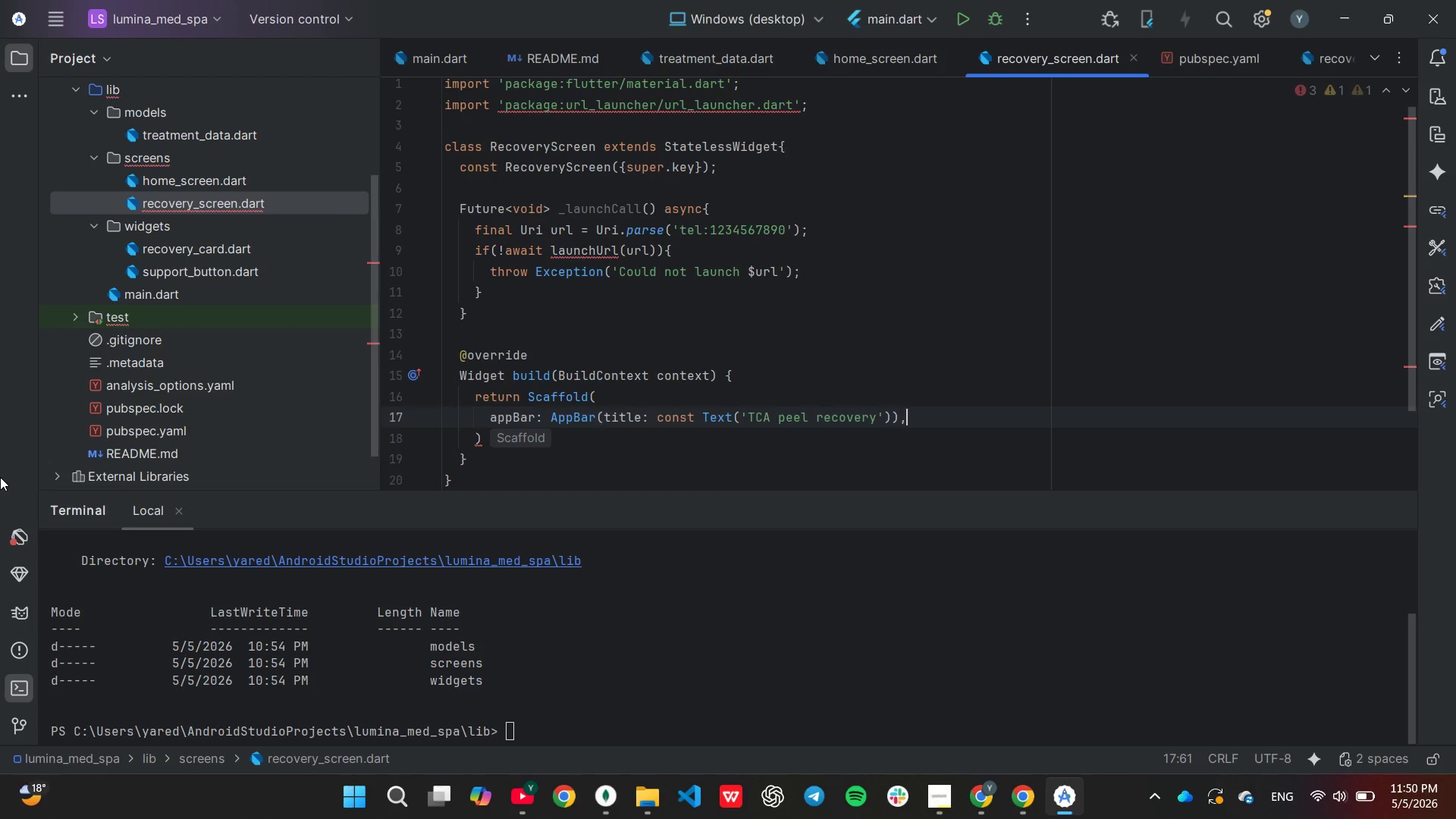 
key(ArrowRight)
 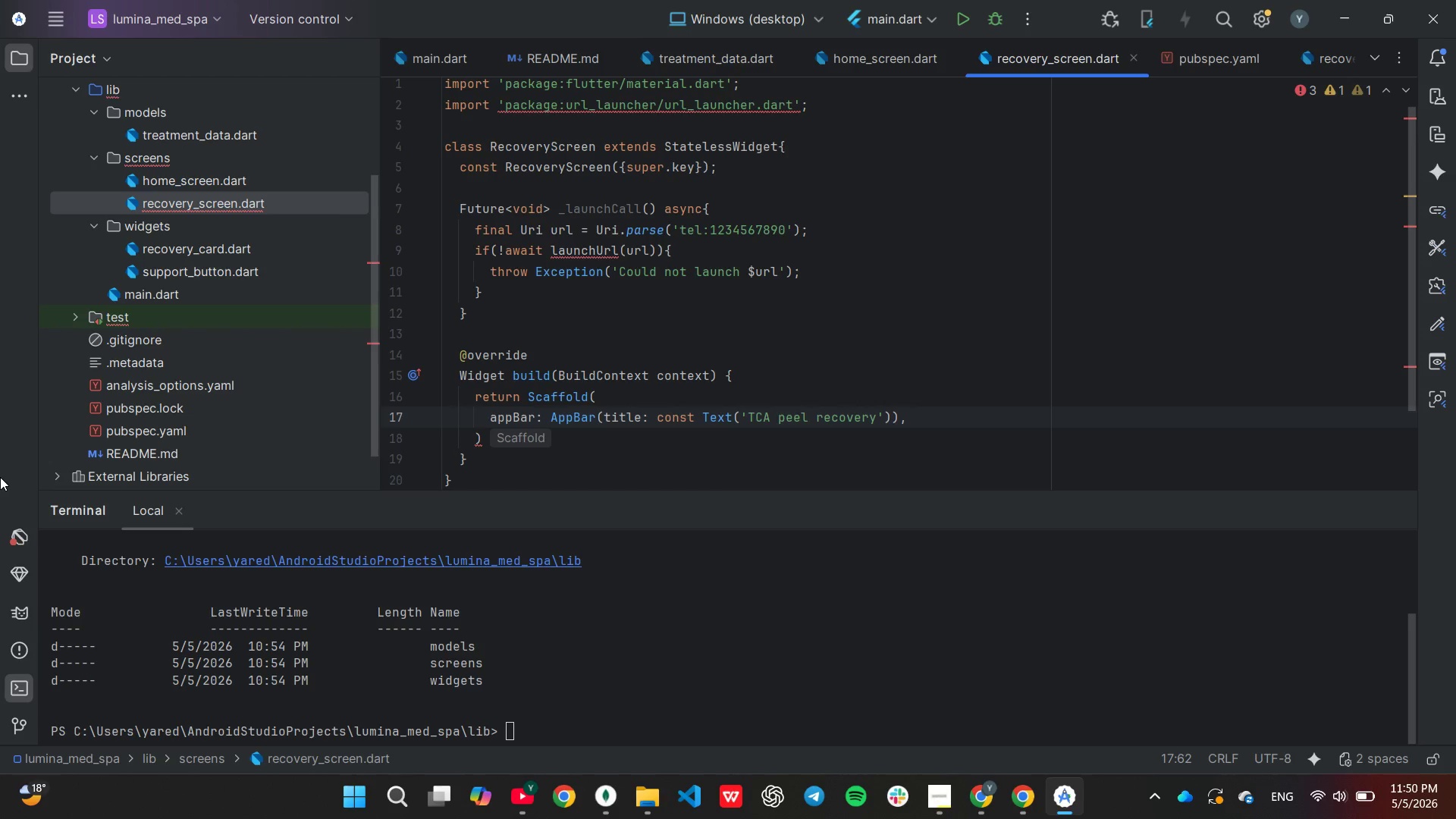 
key(Enter)
 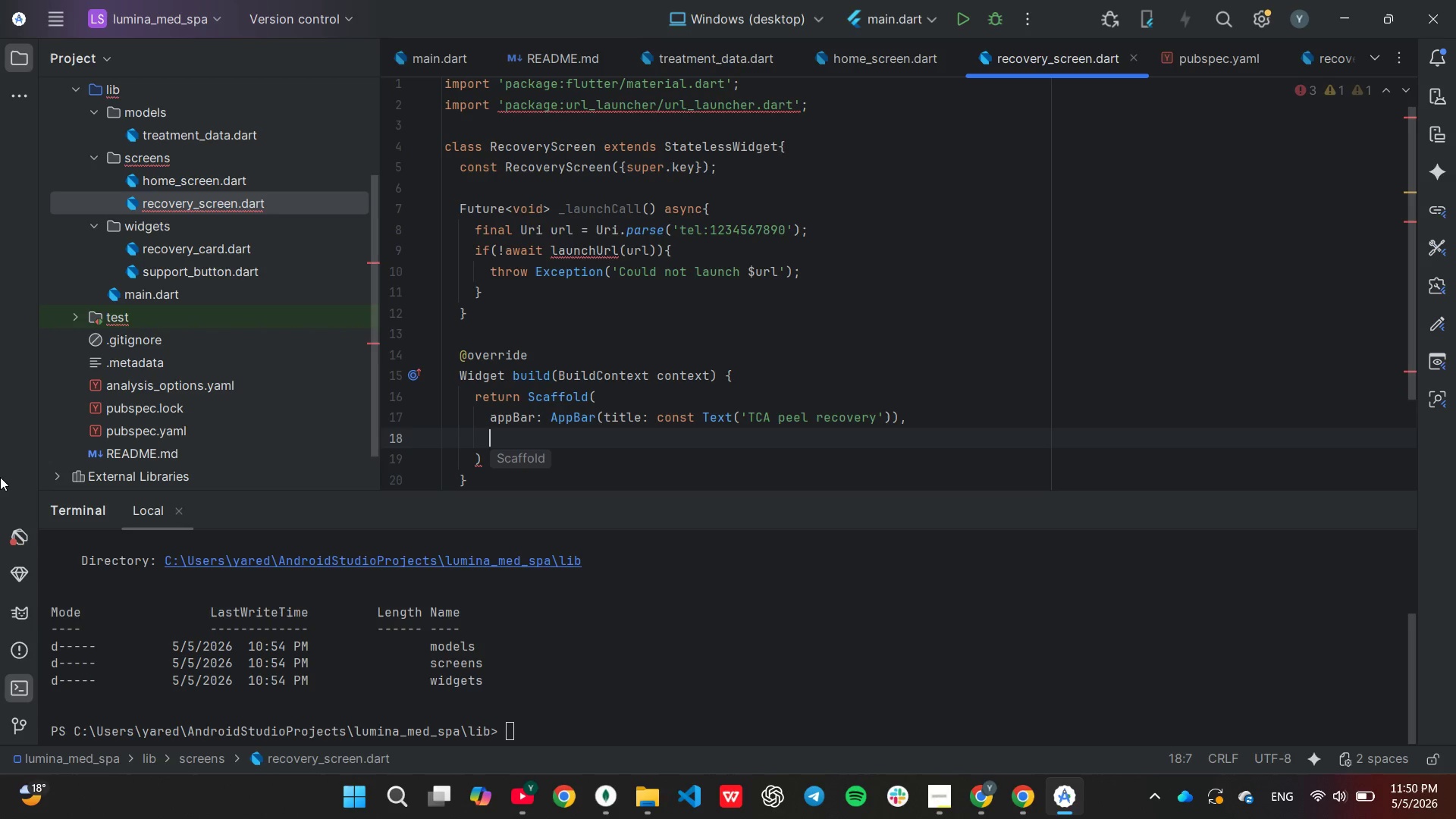 
type(floating)
 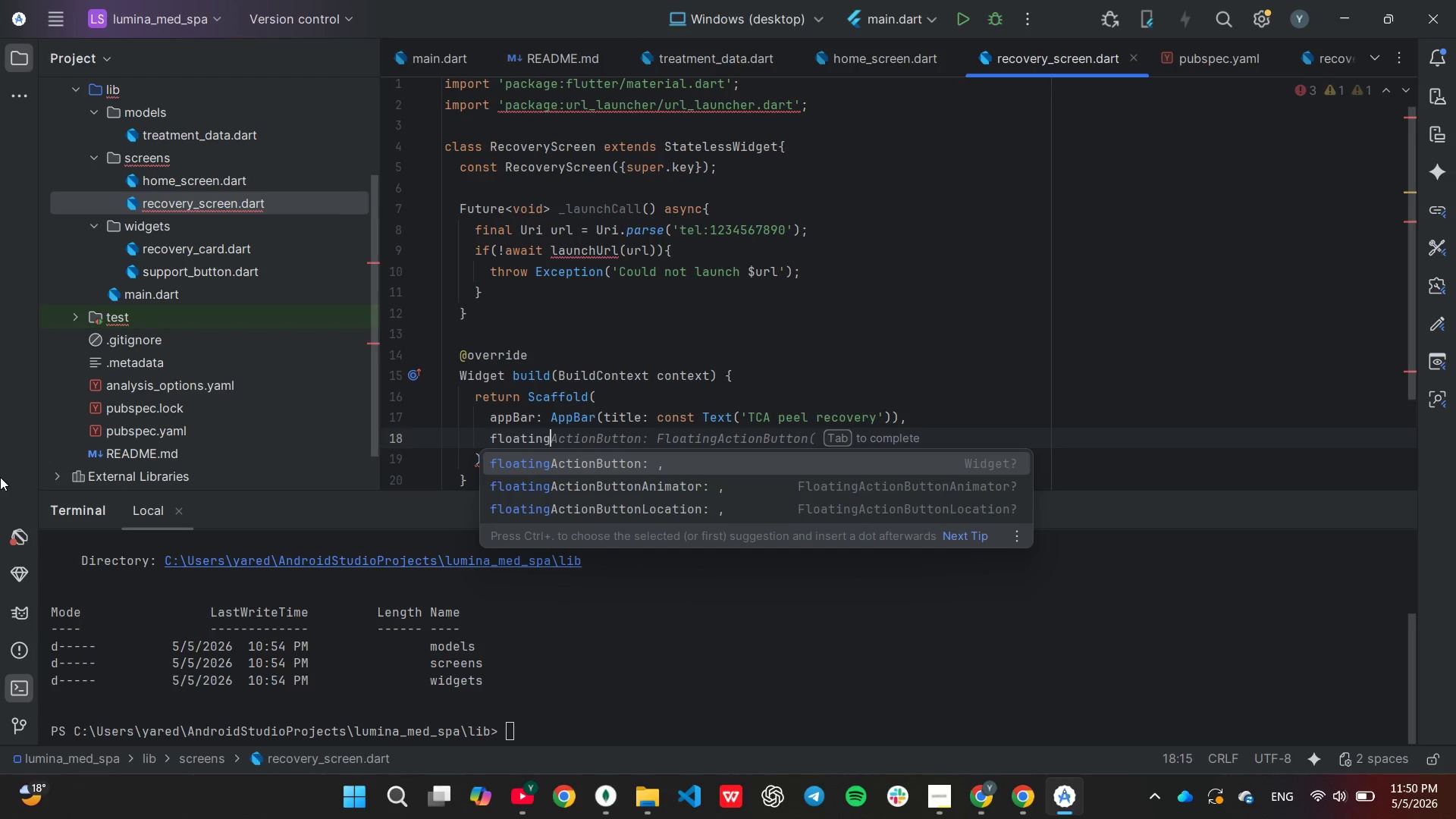 
key(Tab)
 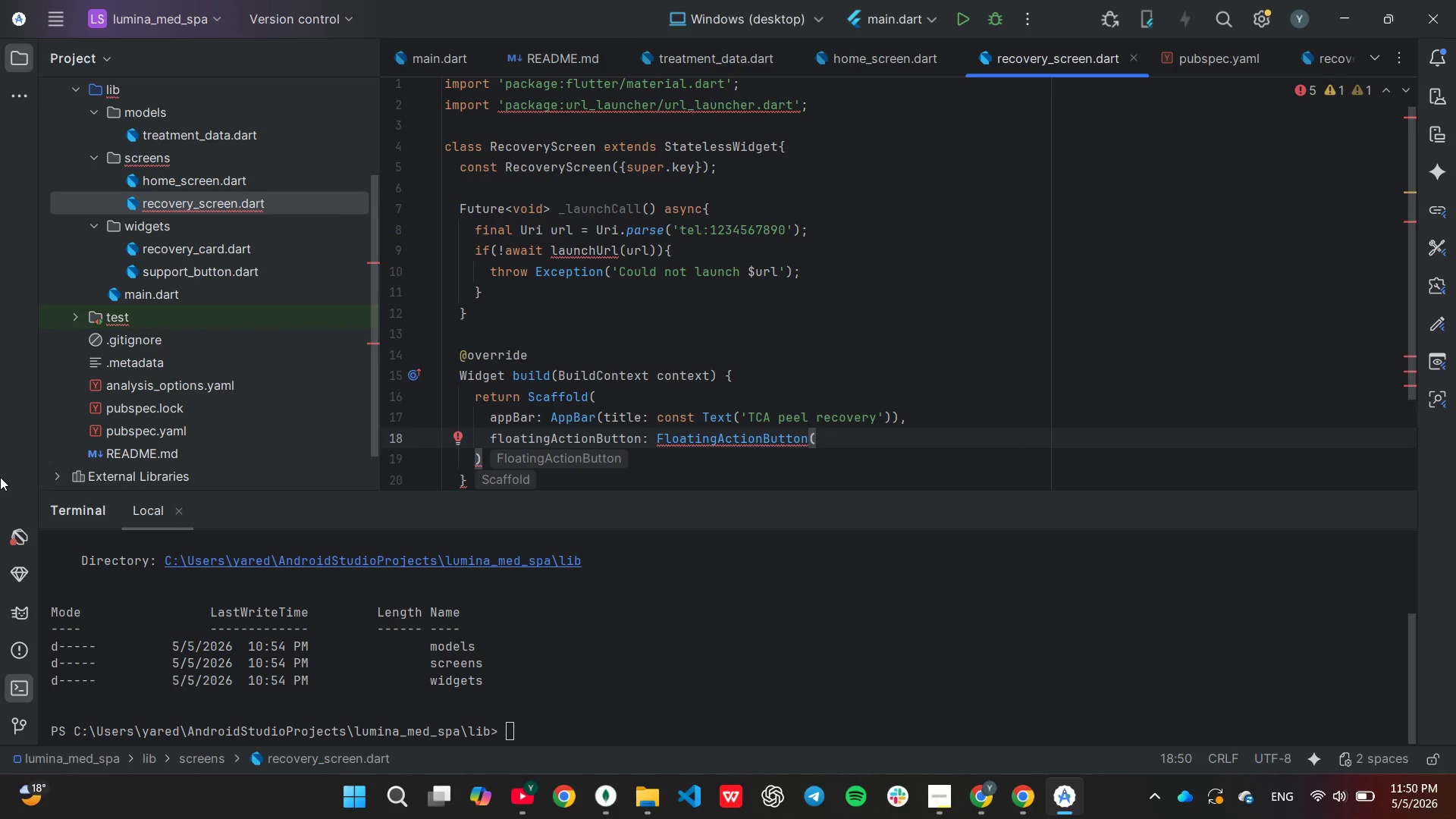 
key(Backspace)
 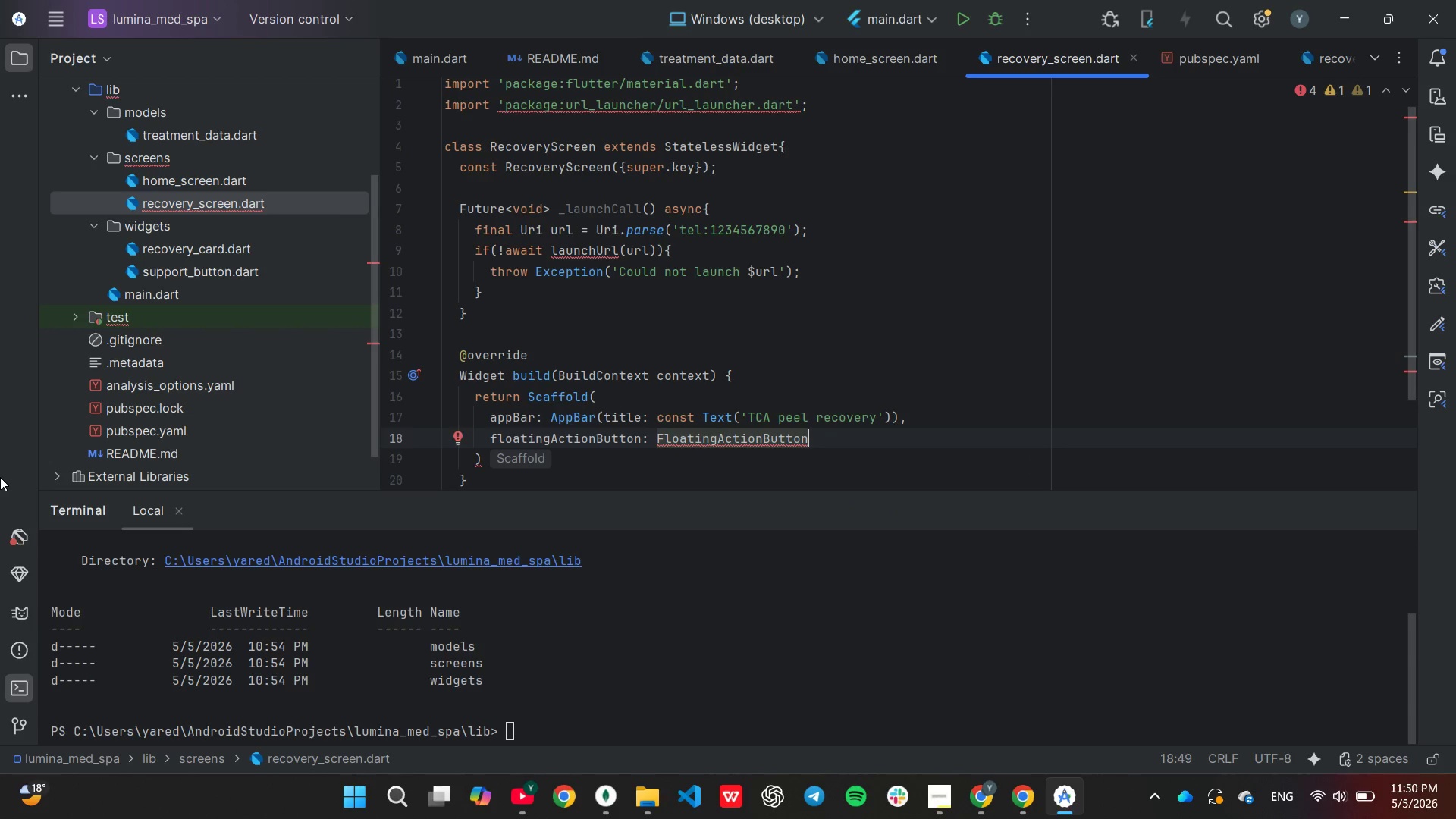 
key(Period)
 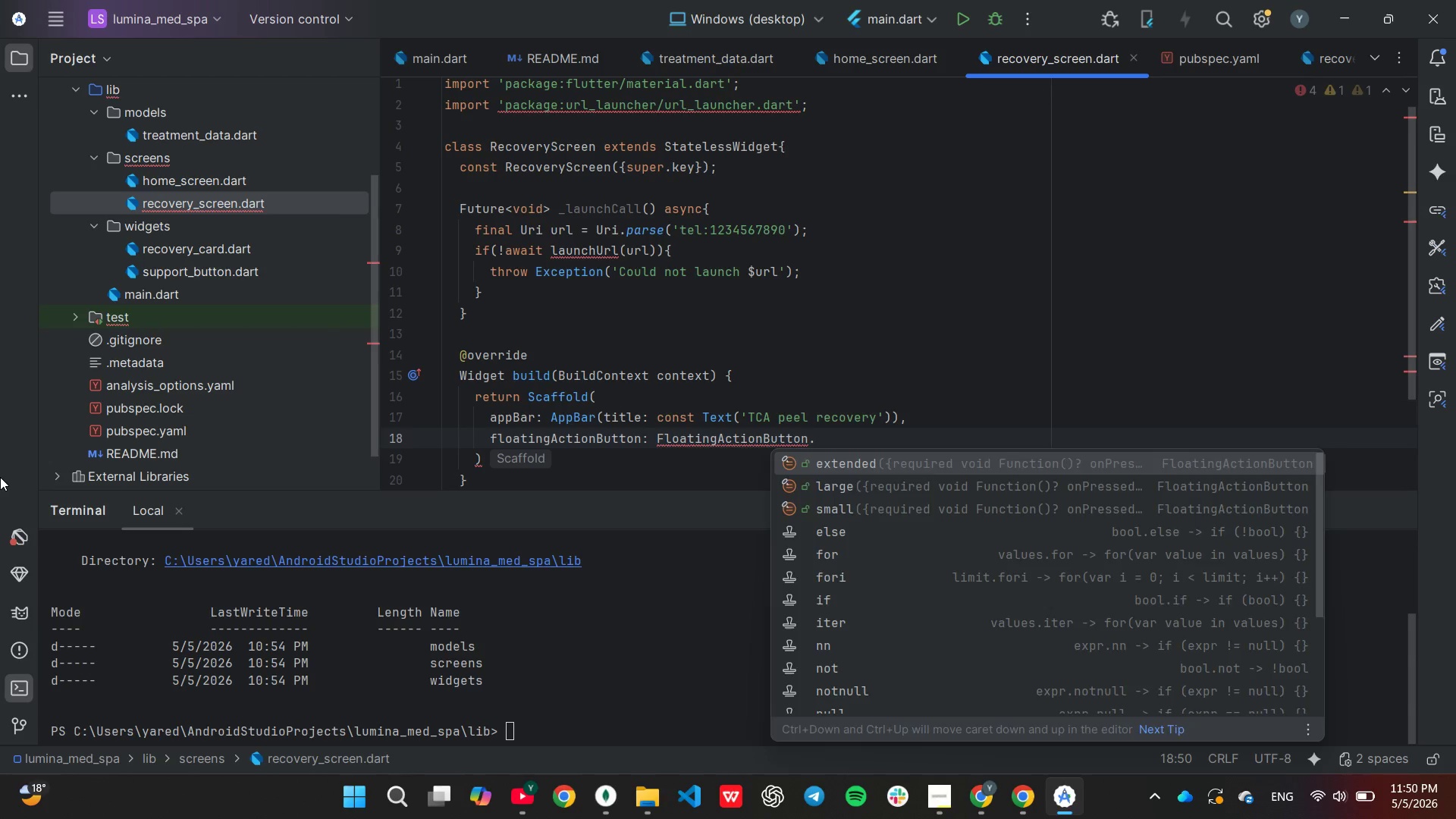 
key(Enter)
 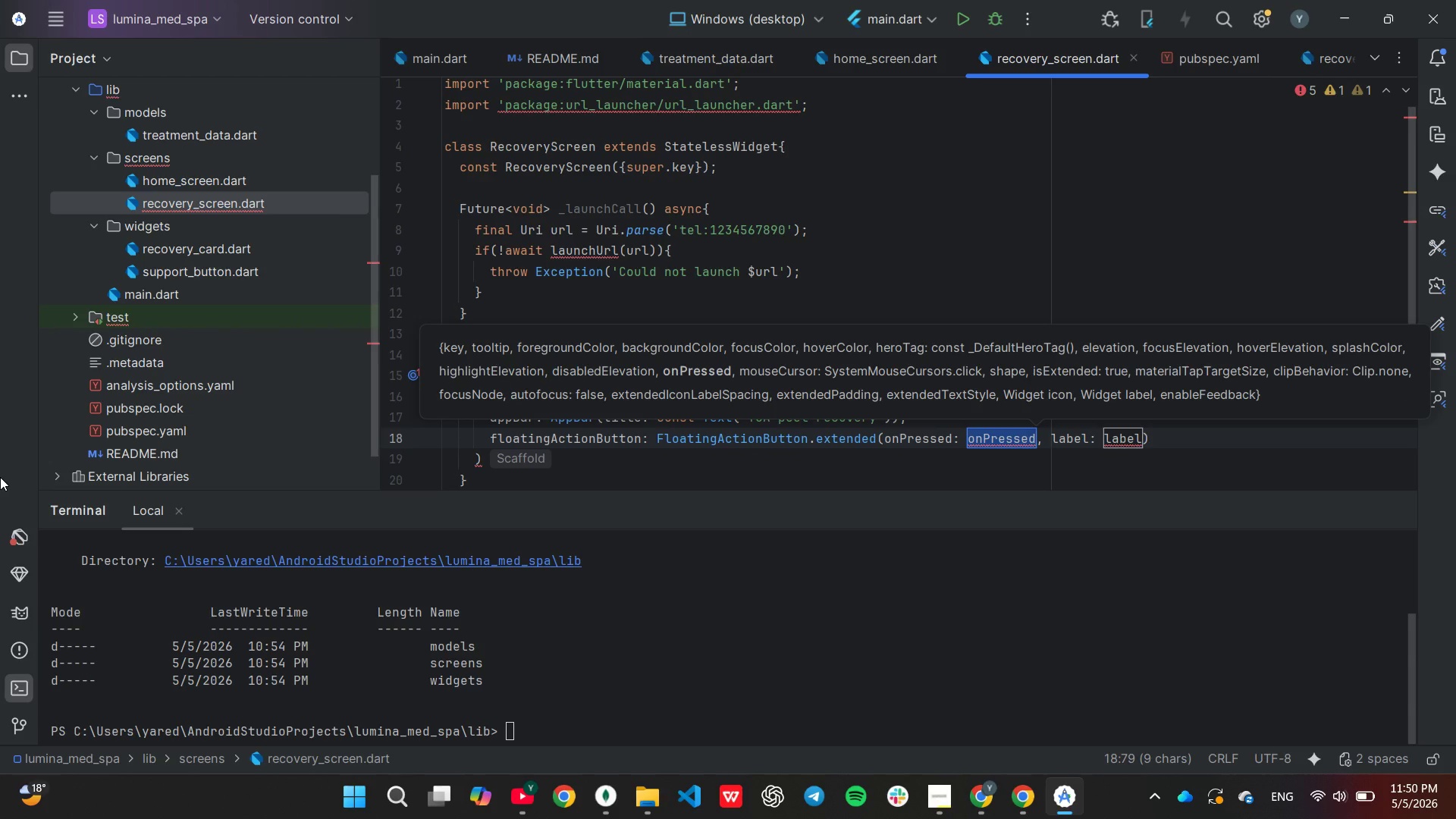 
hold_key(key=ArrowRight, duration=0.95)
 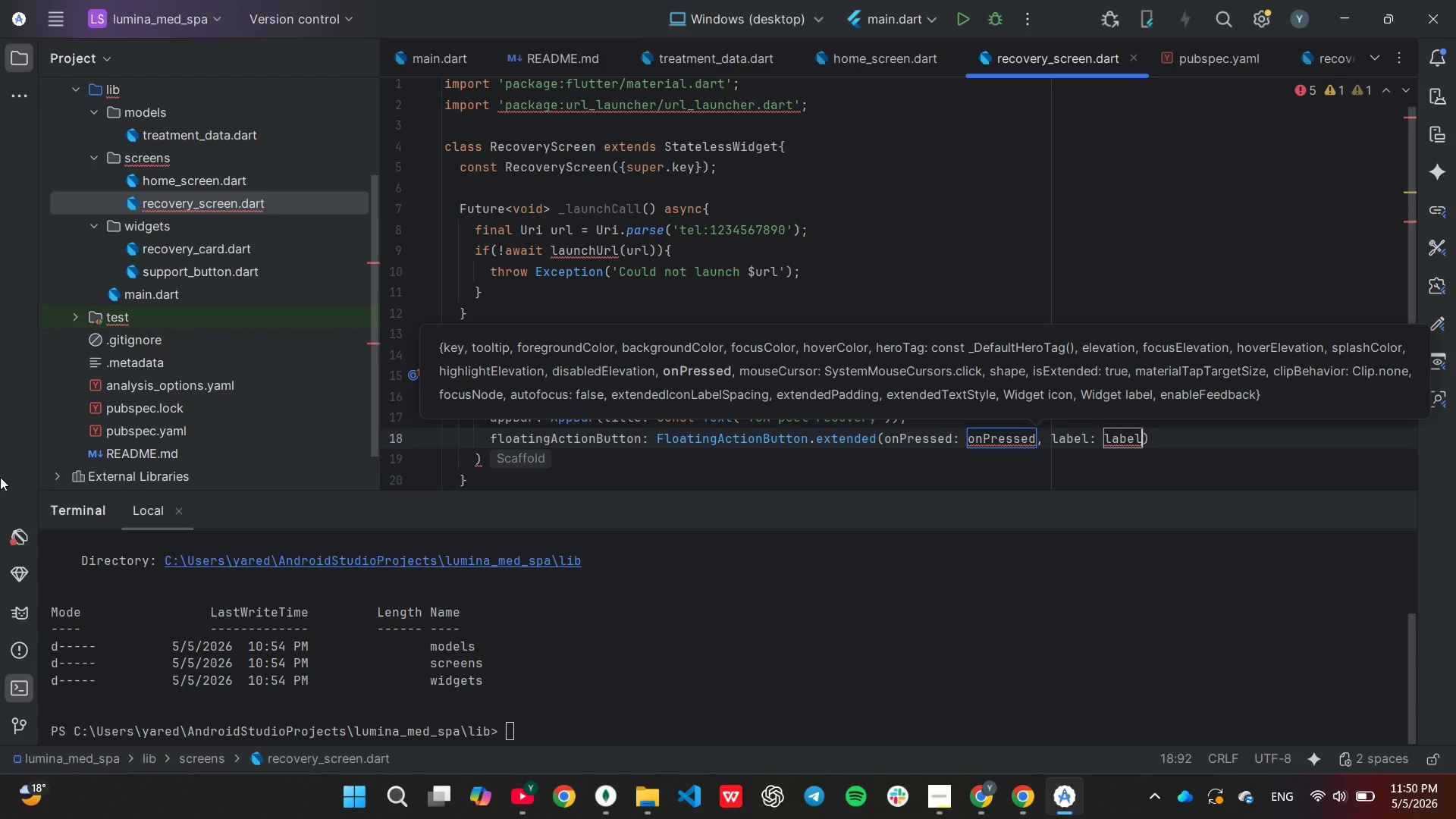 
key(ArrowRight)
 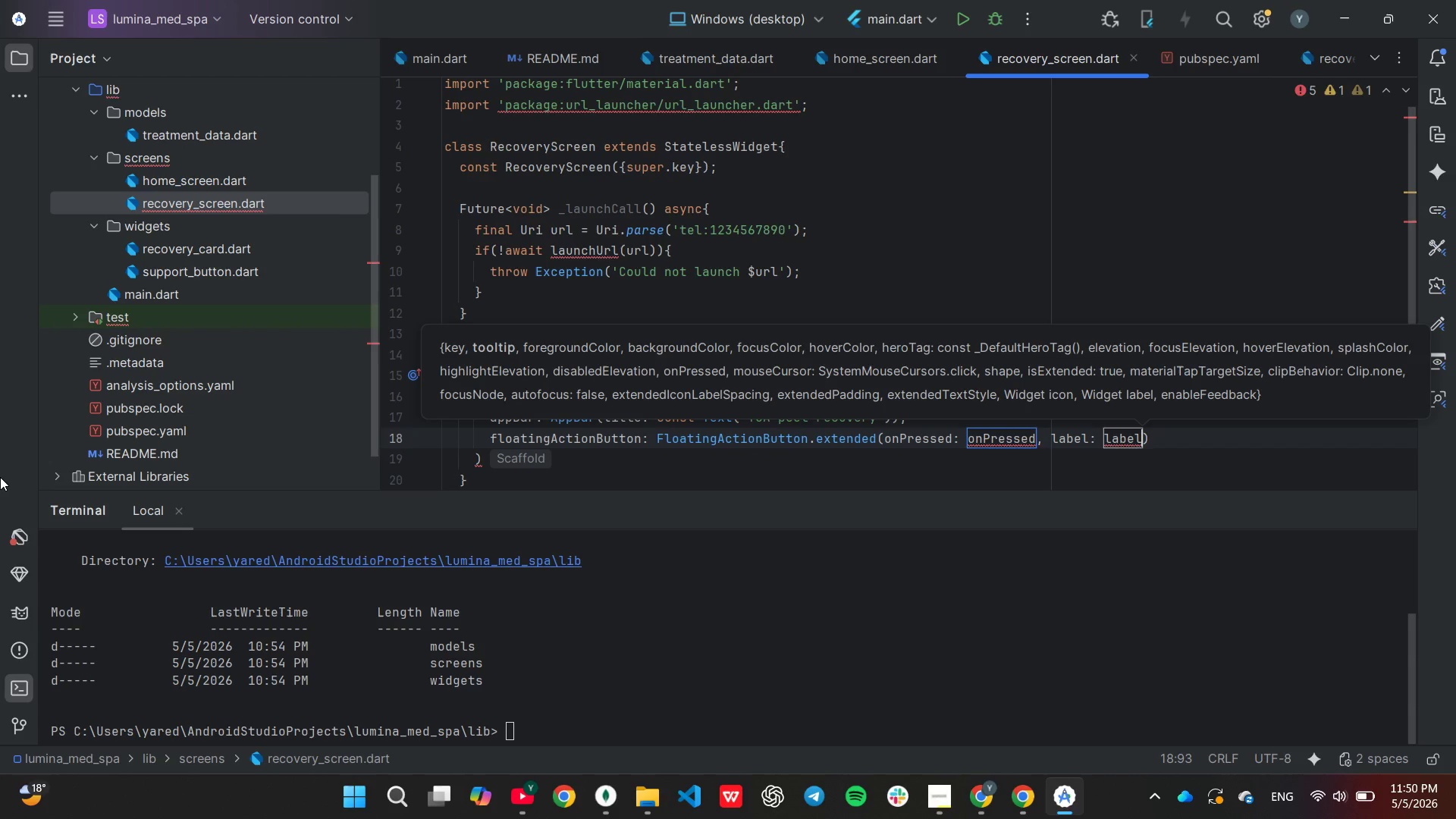 
hold_key(key=Backspace, duration=1.36)
 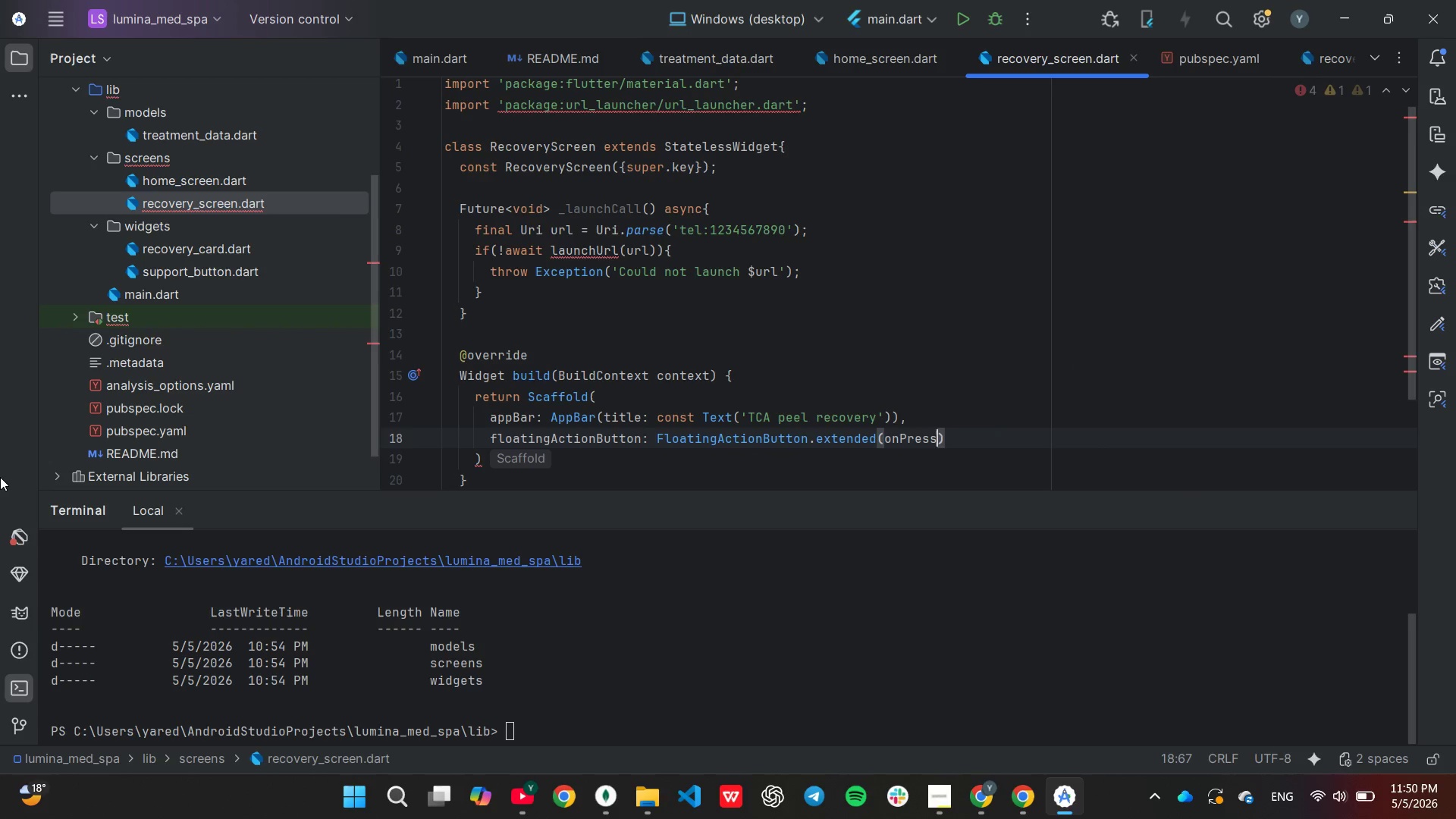 
key(Backspace)
 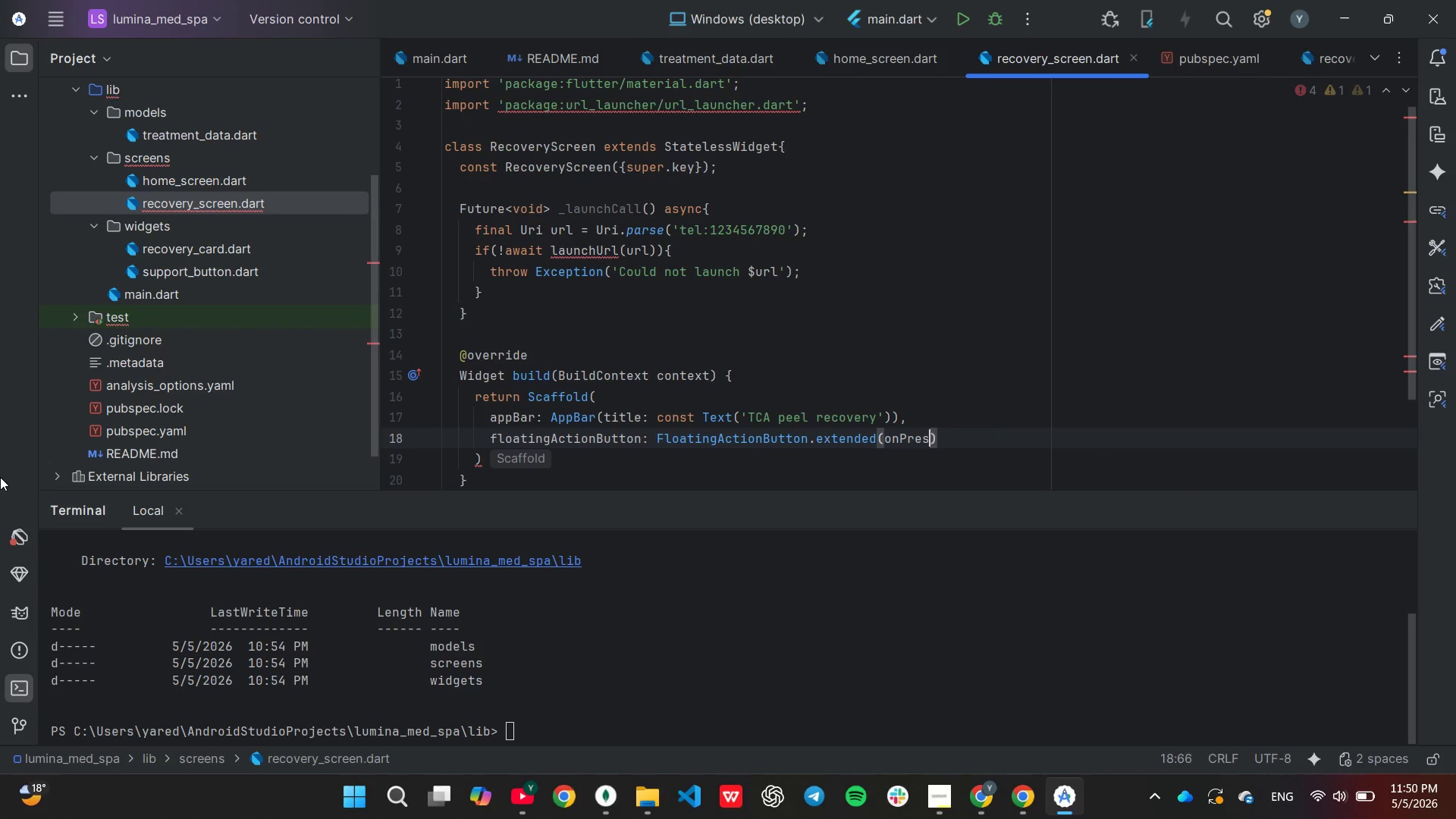 
key(Backspace)
 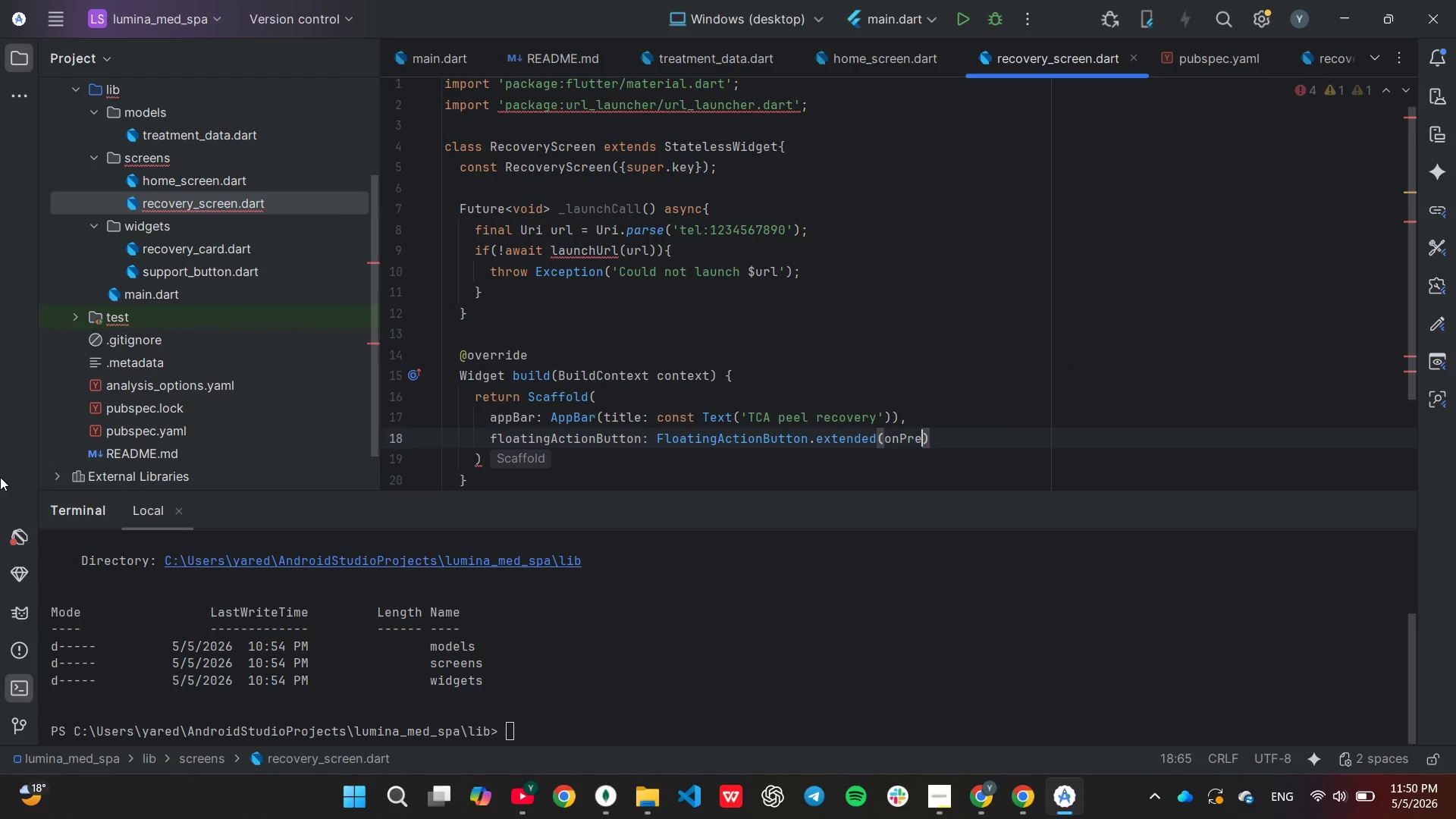 
key(Backspace)
 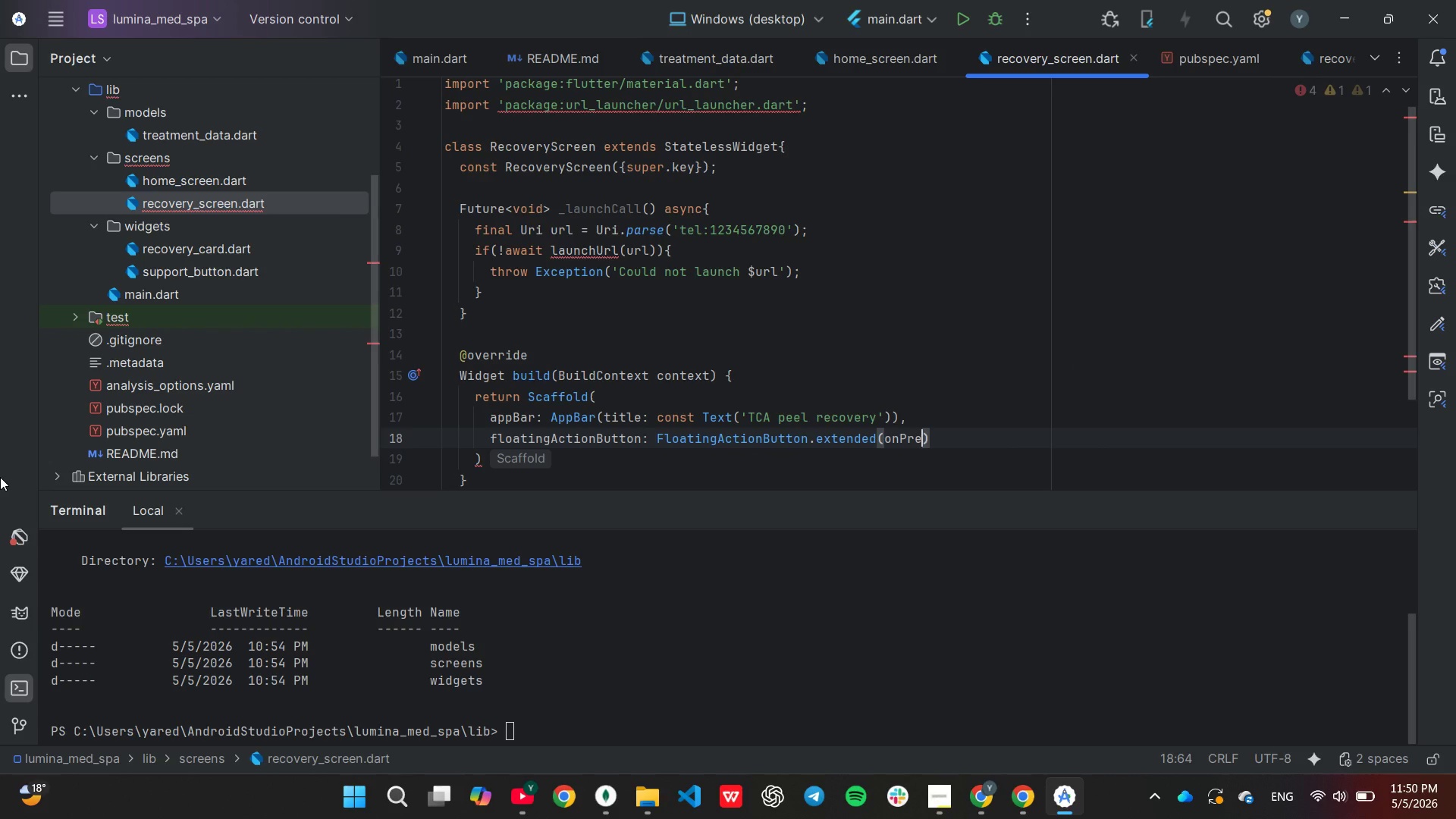 
key(Backspace)
 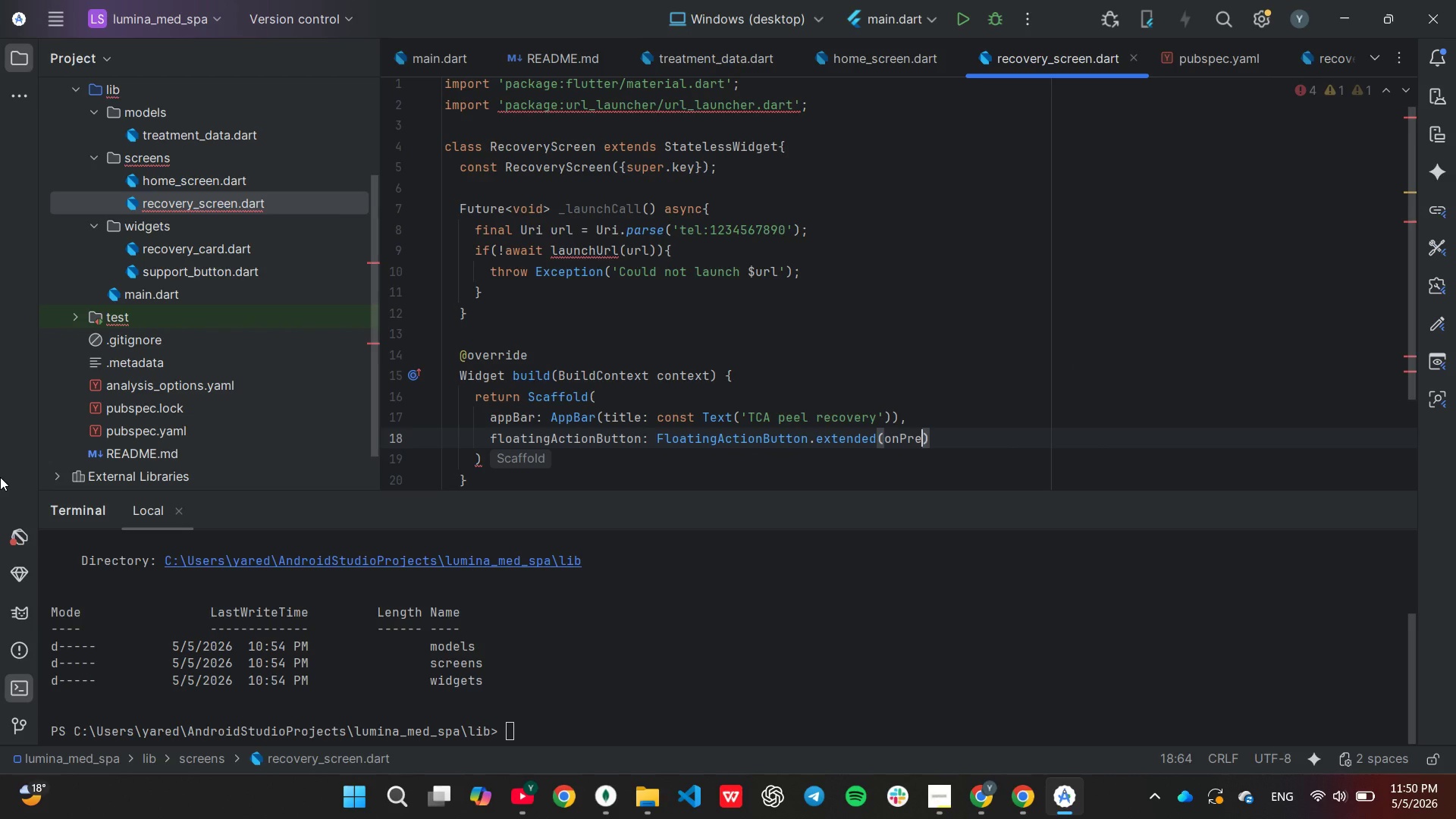 
key(Backspace)
 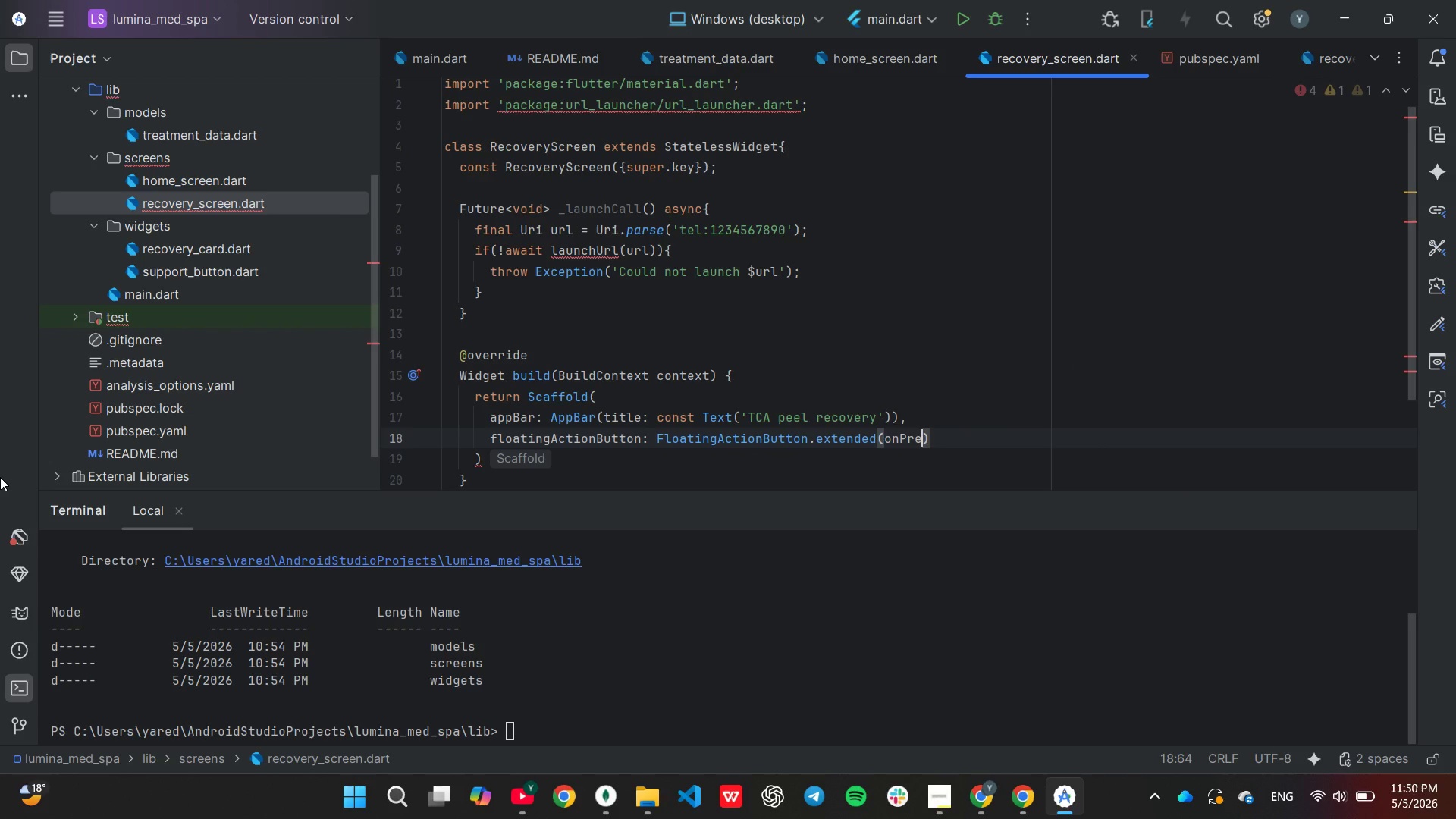 
key(Backspace)
 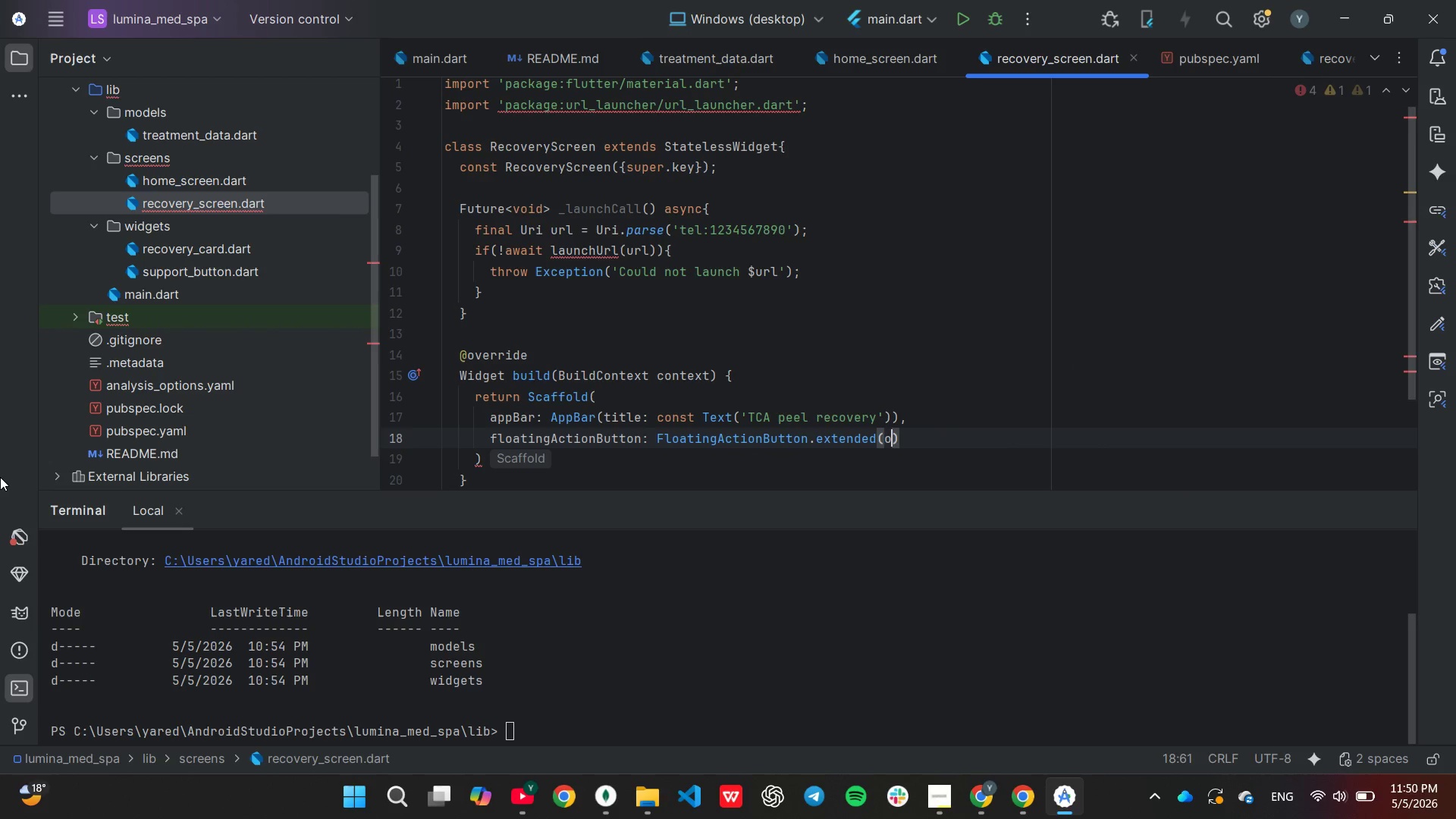 
key(Backspace)
 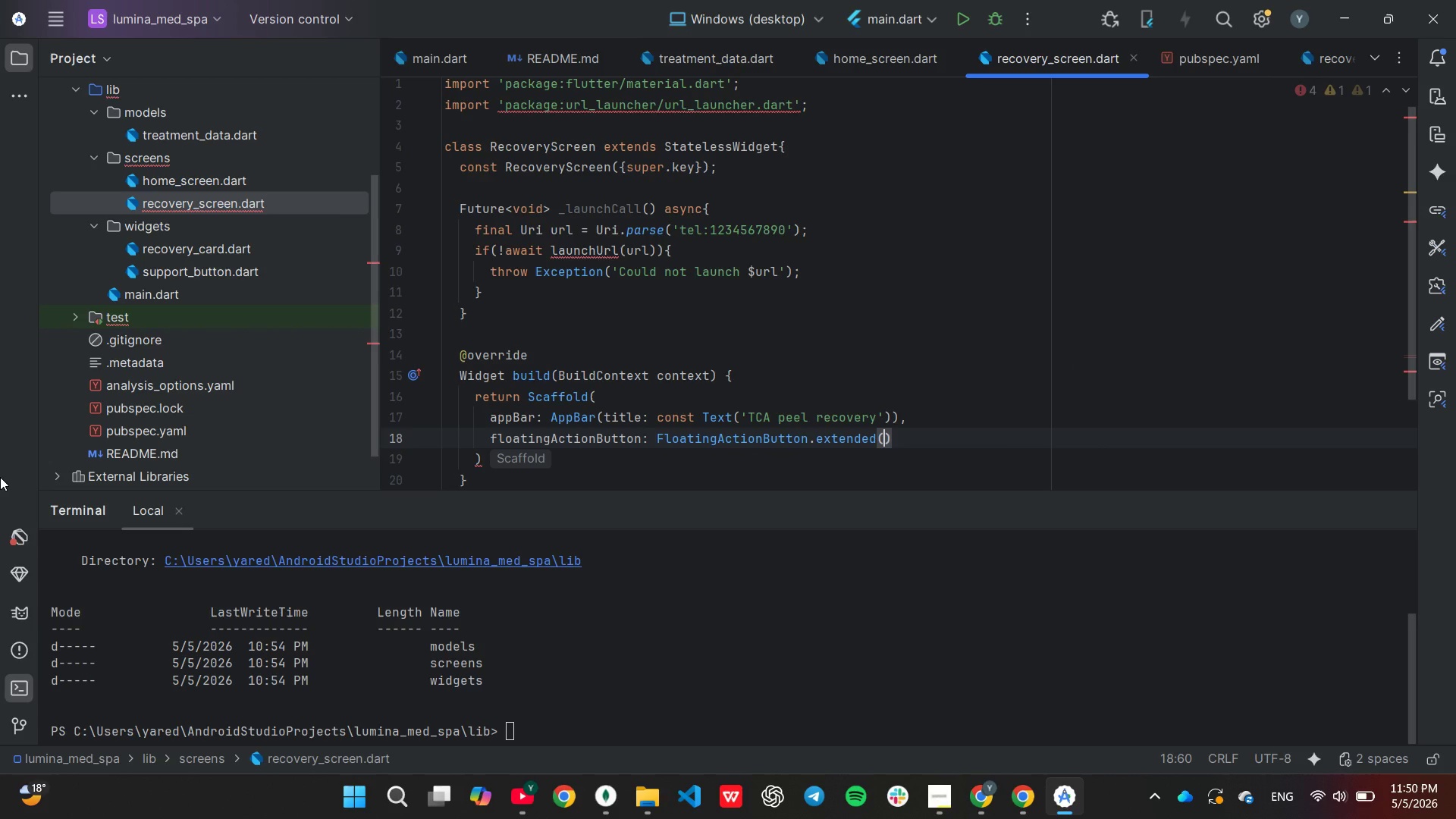 
key(Backspace)
 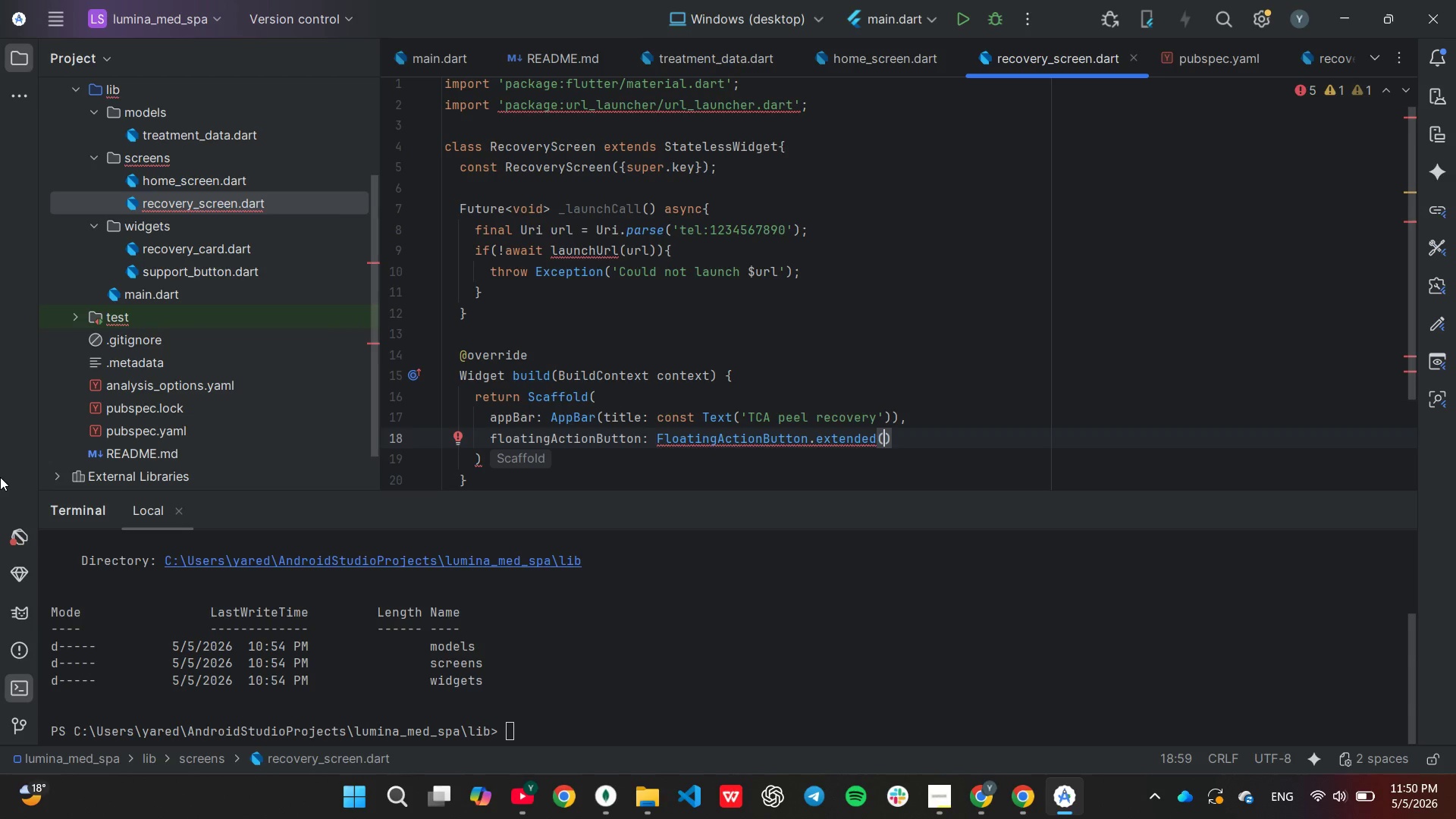 
key(Enter)
 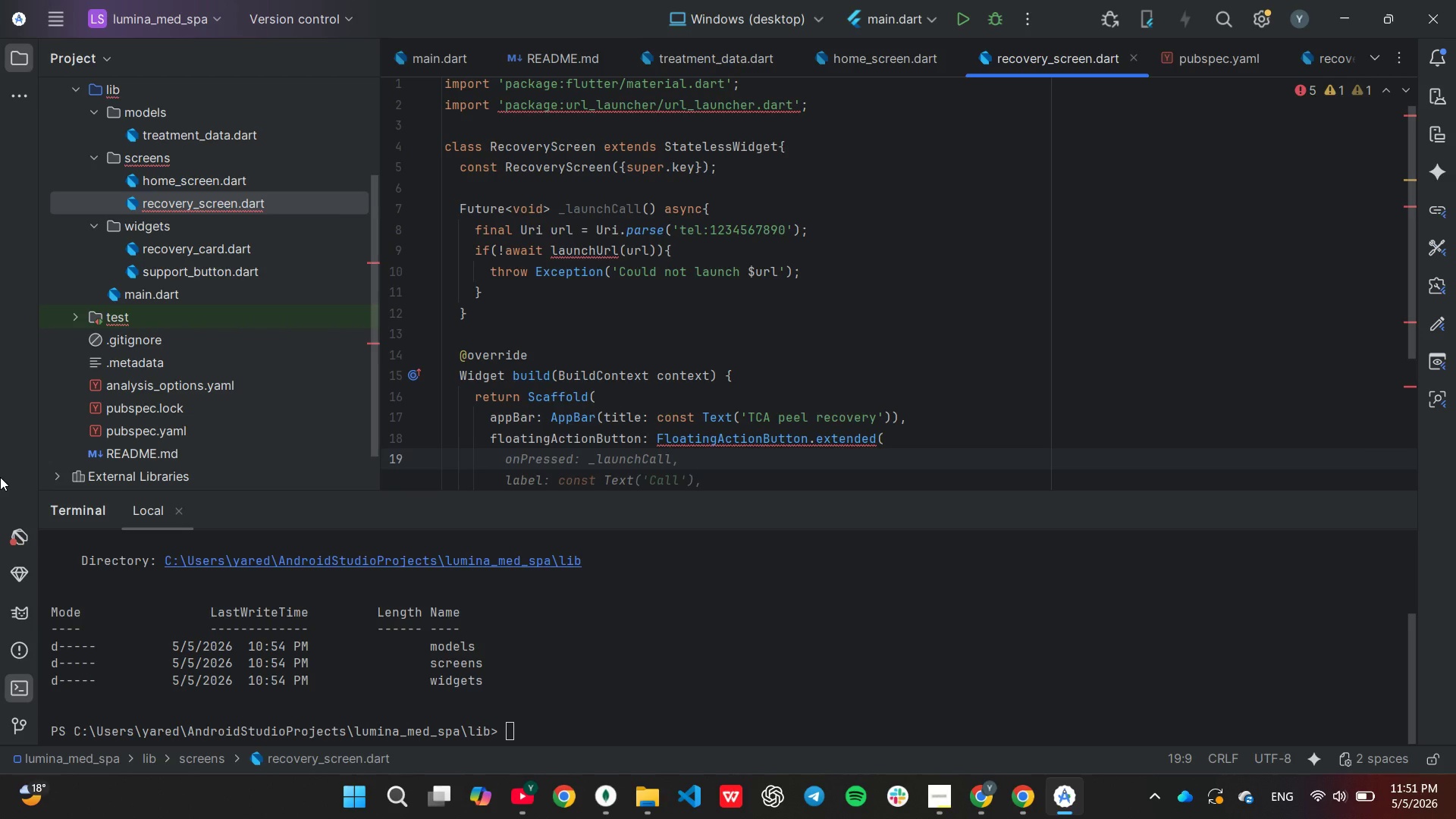 
wait(5.36)
 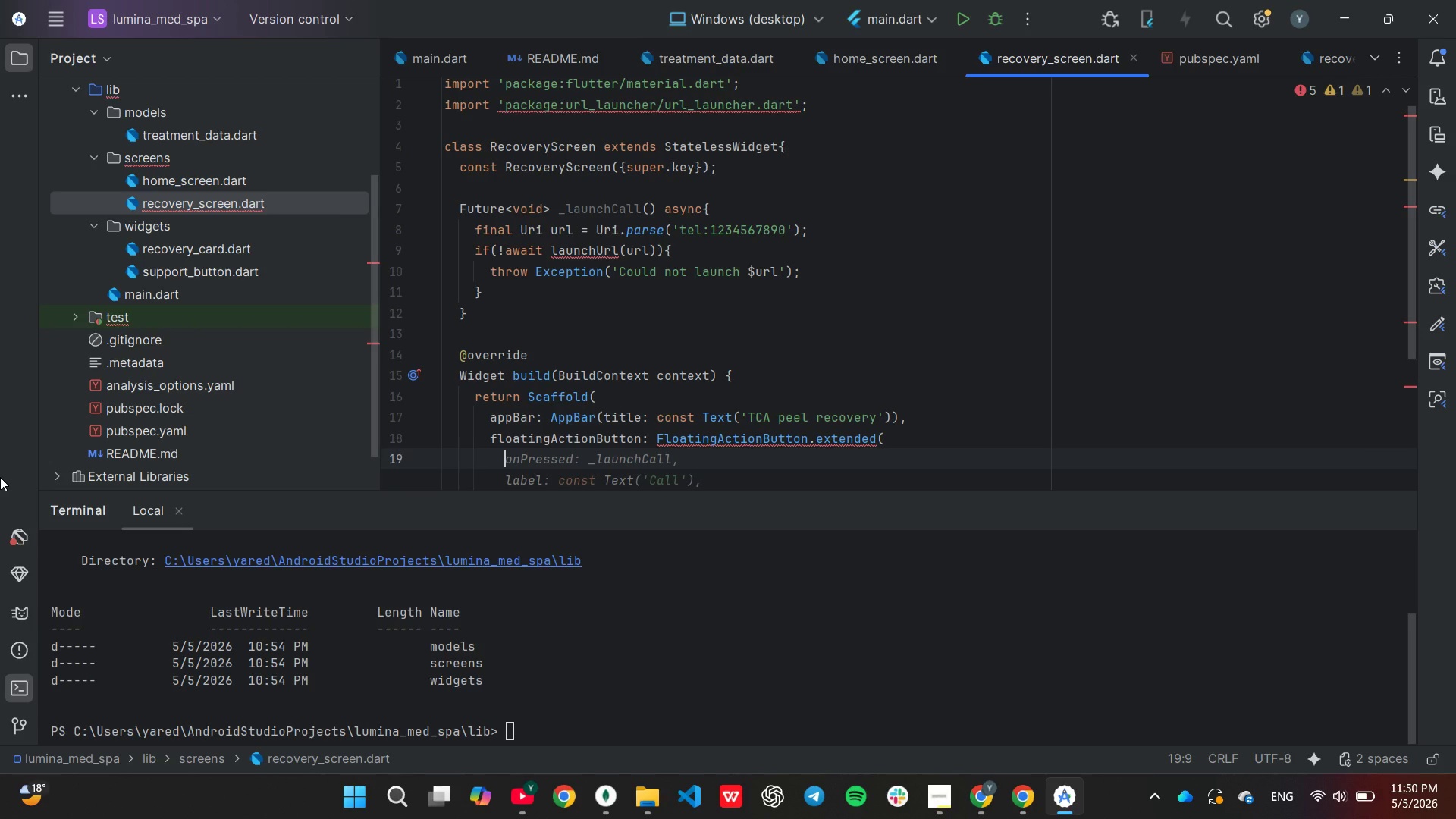 
key(Tab)
 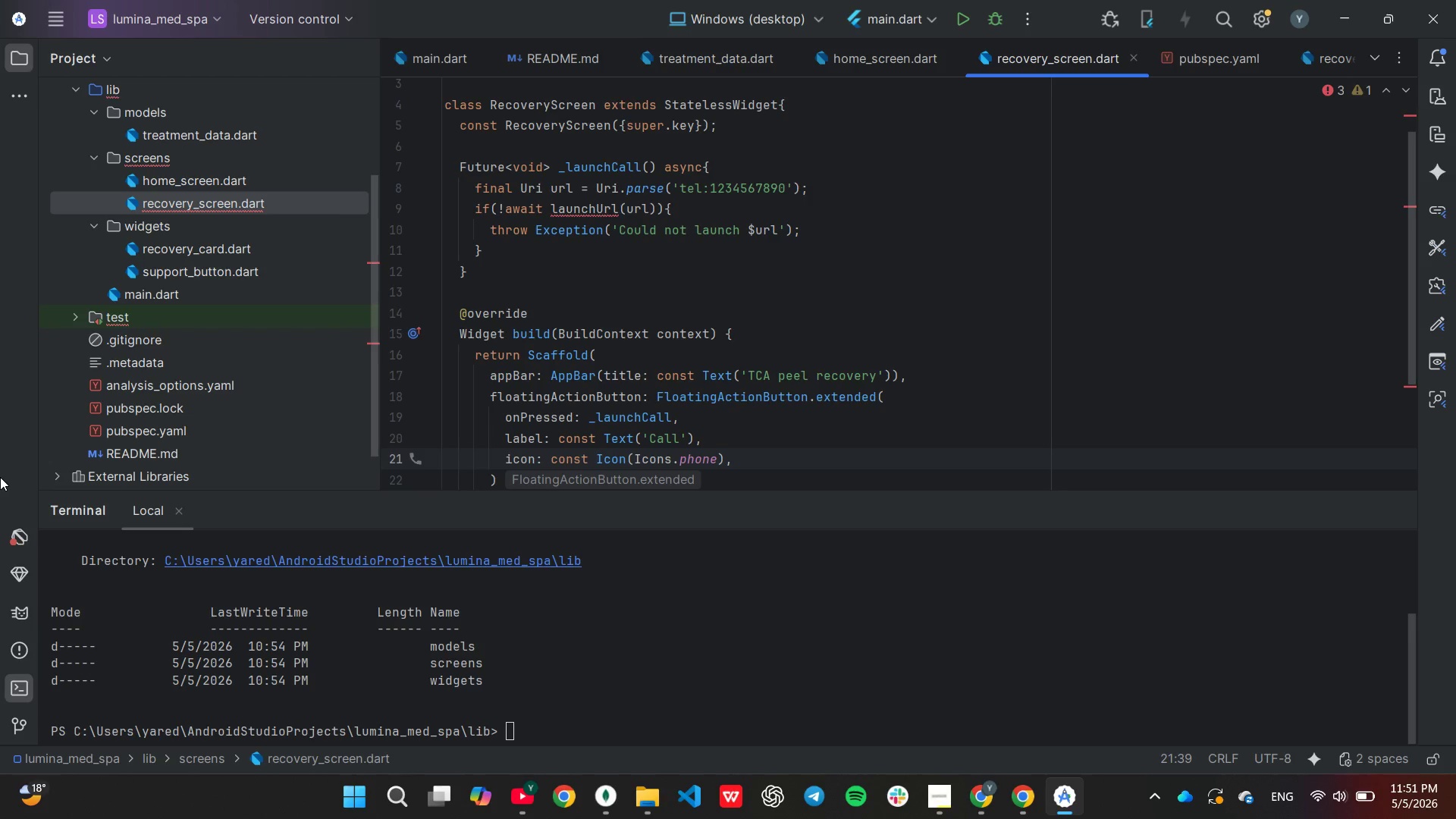 
wait(8.64)
 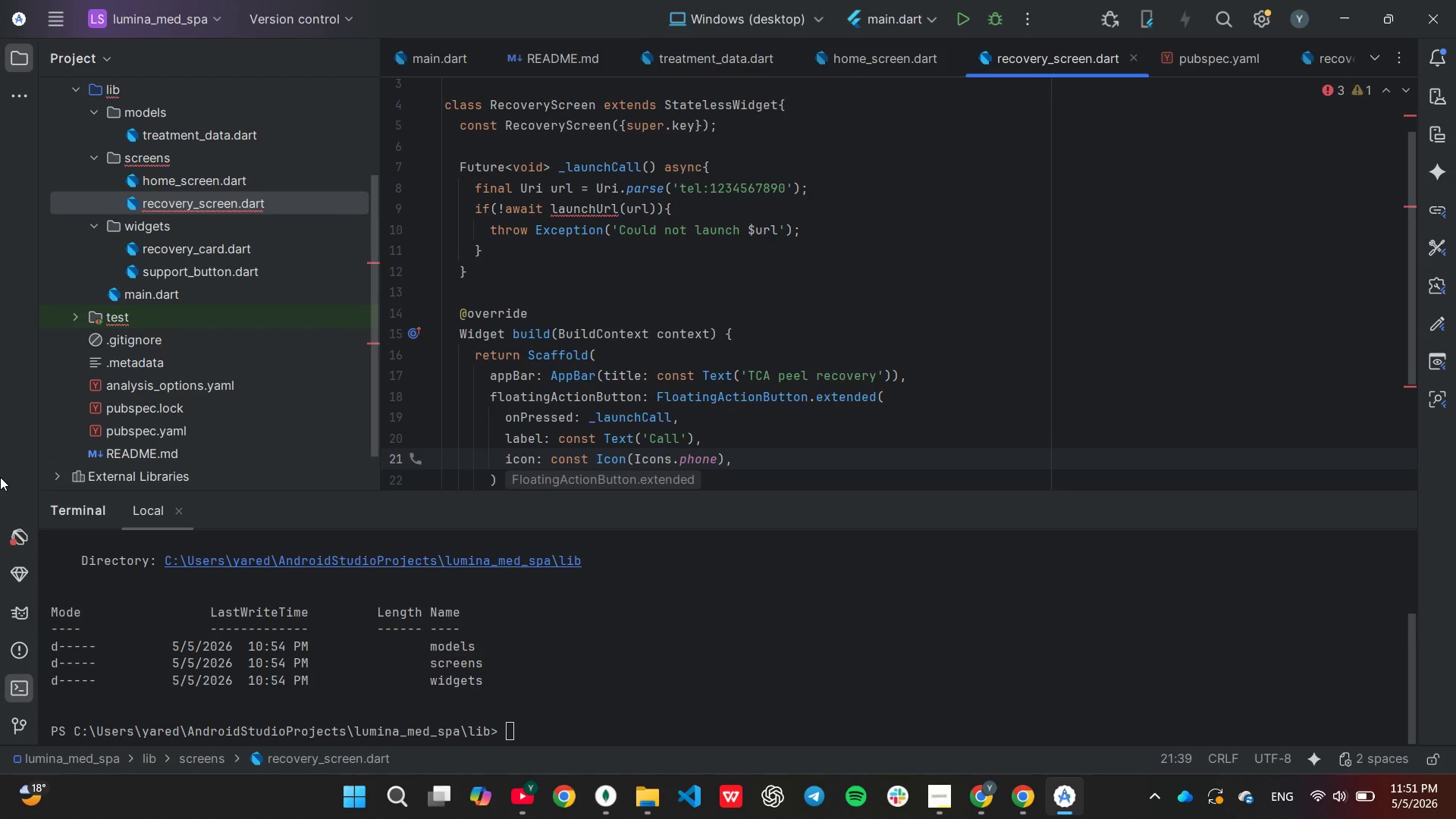 
key(ArrowLeft)
 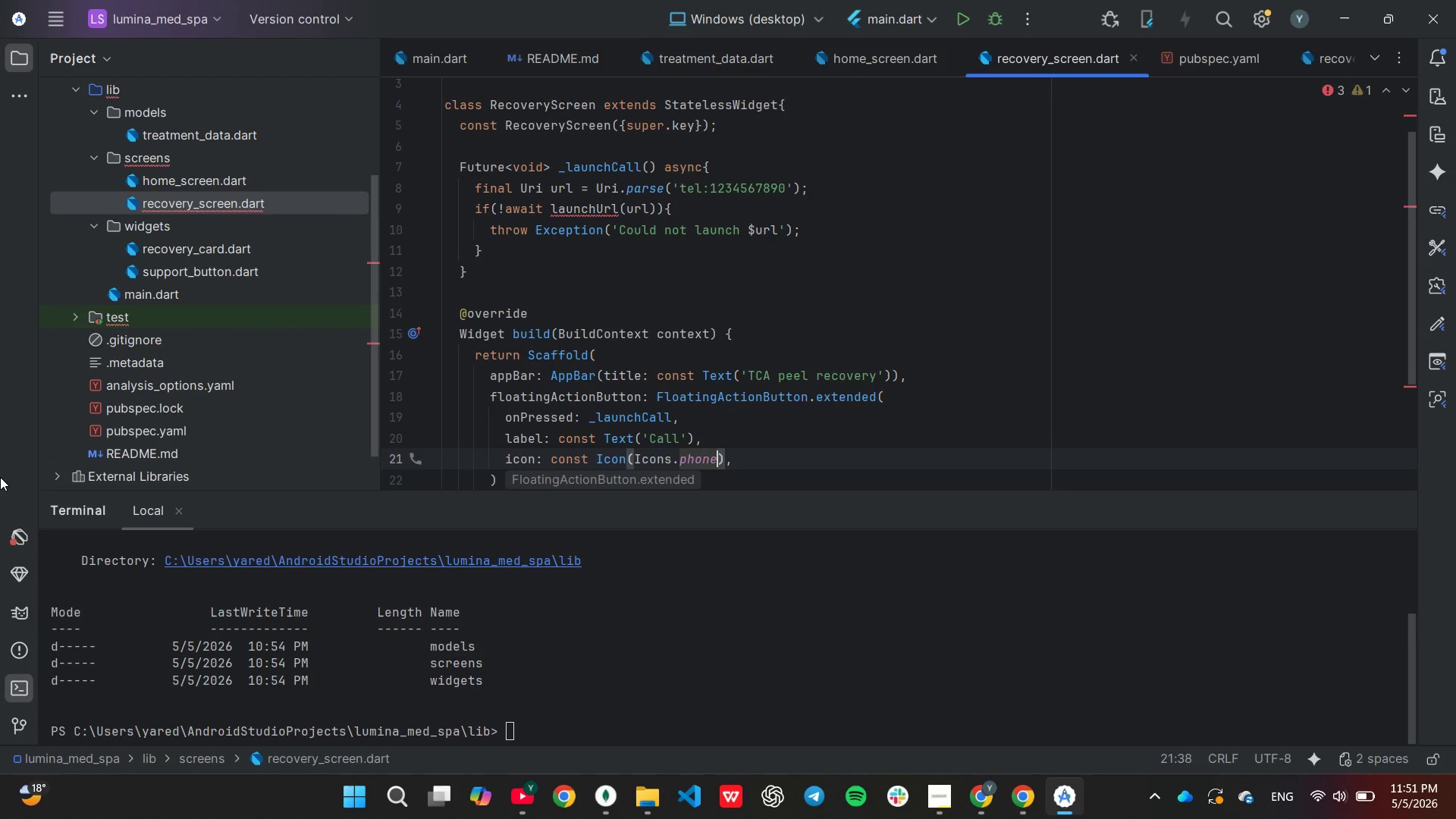 
key(ArrowLeft)
 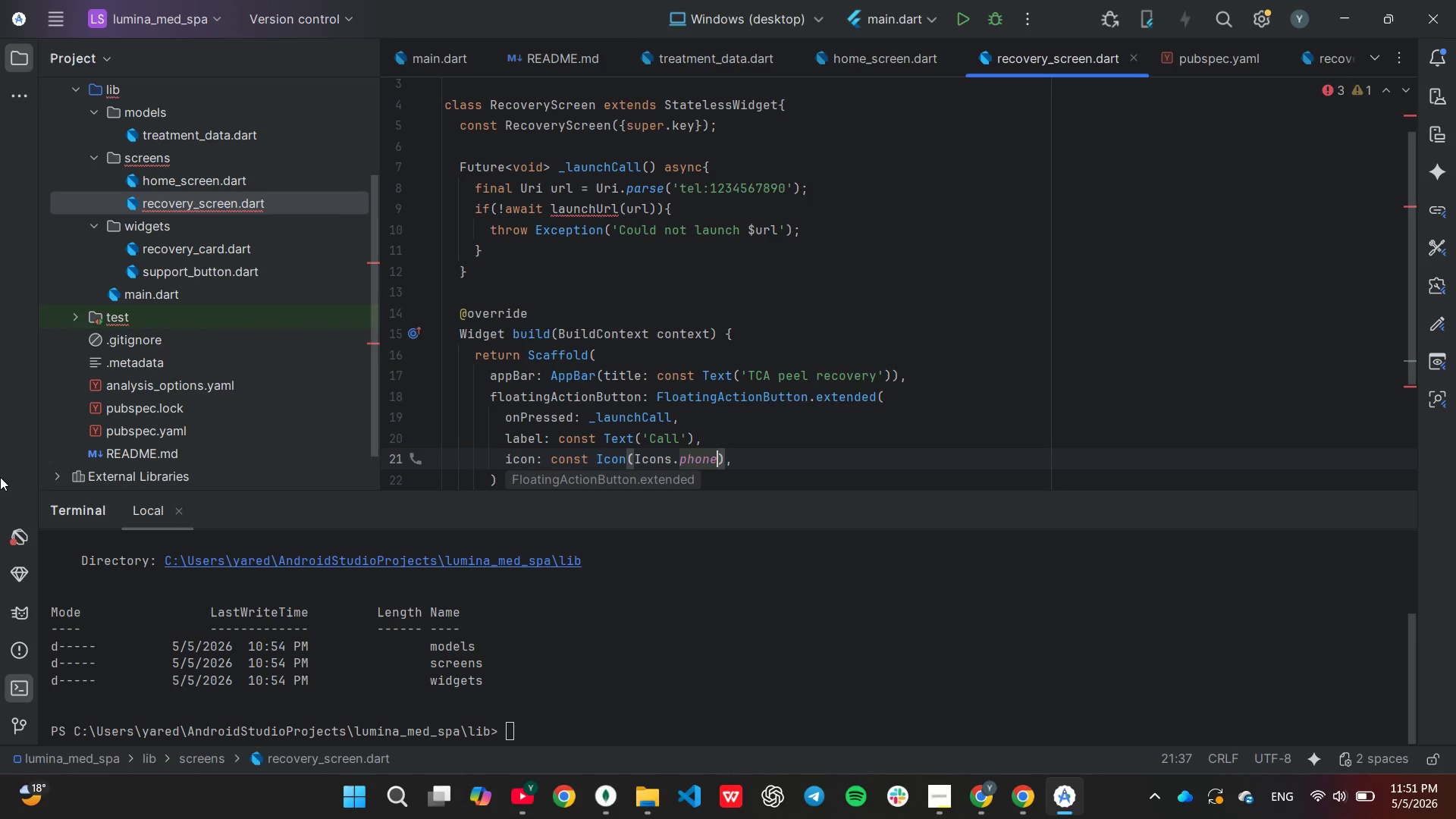 
type(_in)
 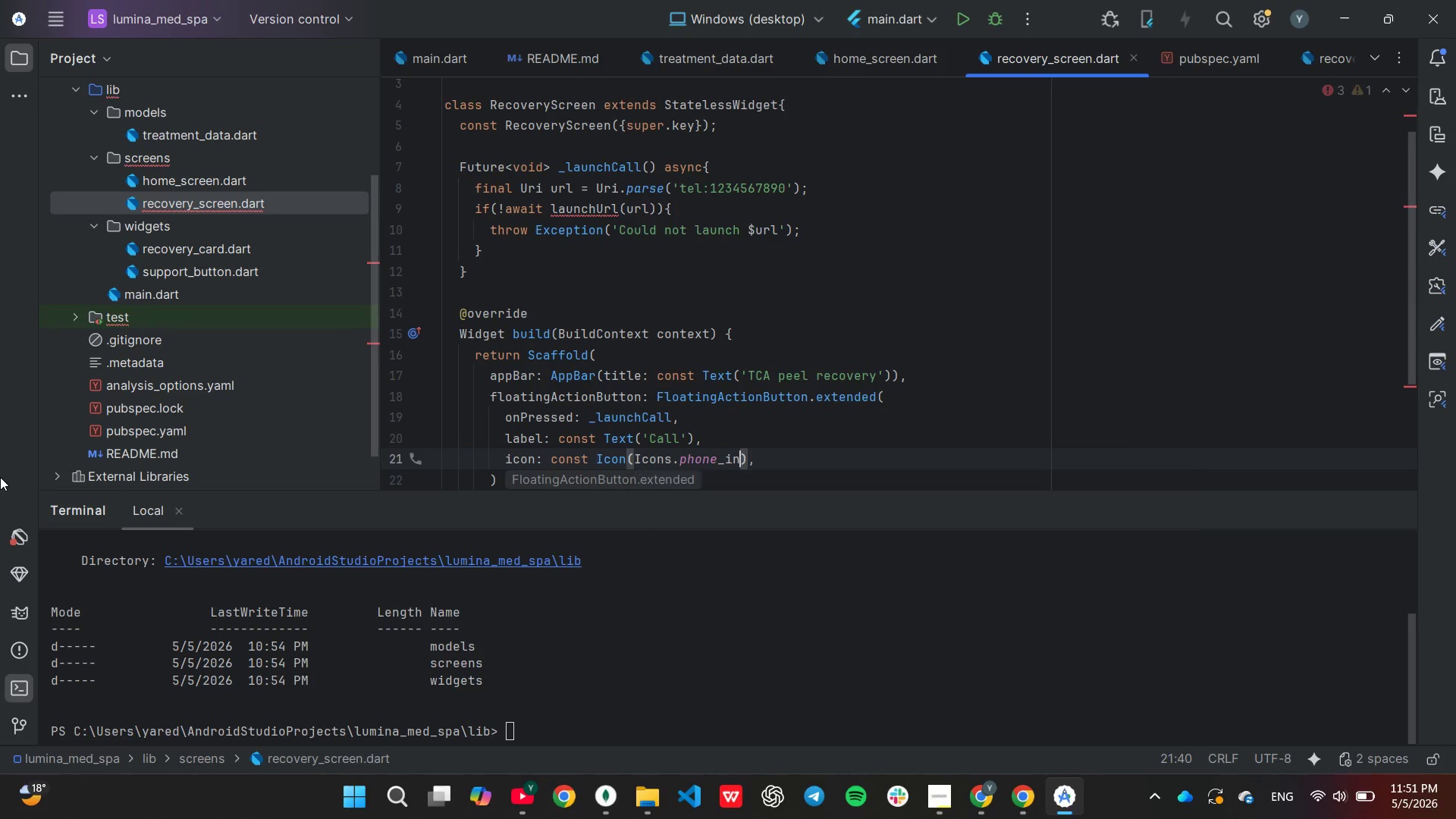 
key(Enter)
 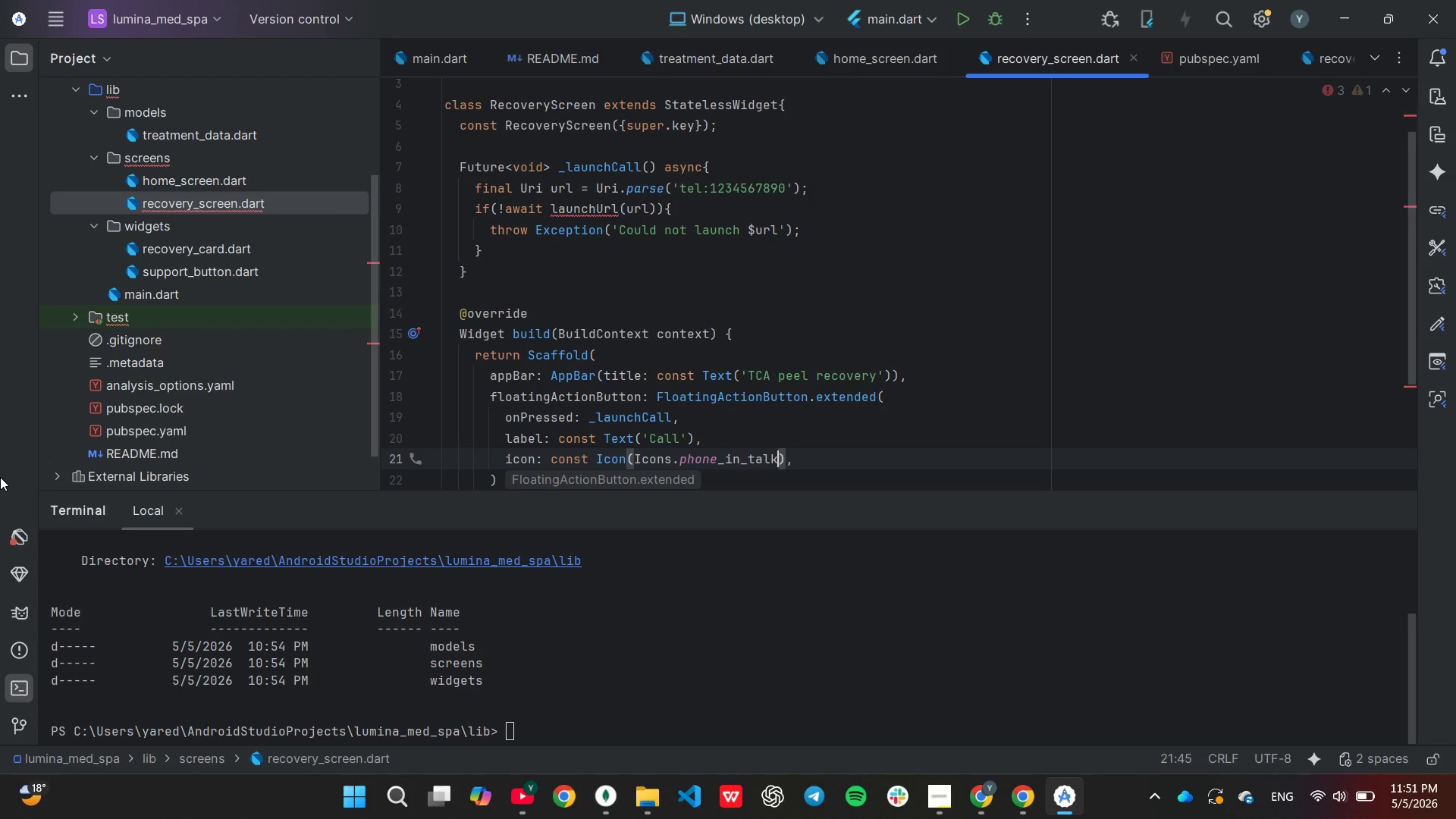 
key(ArrowRight)
 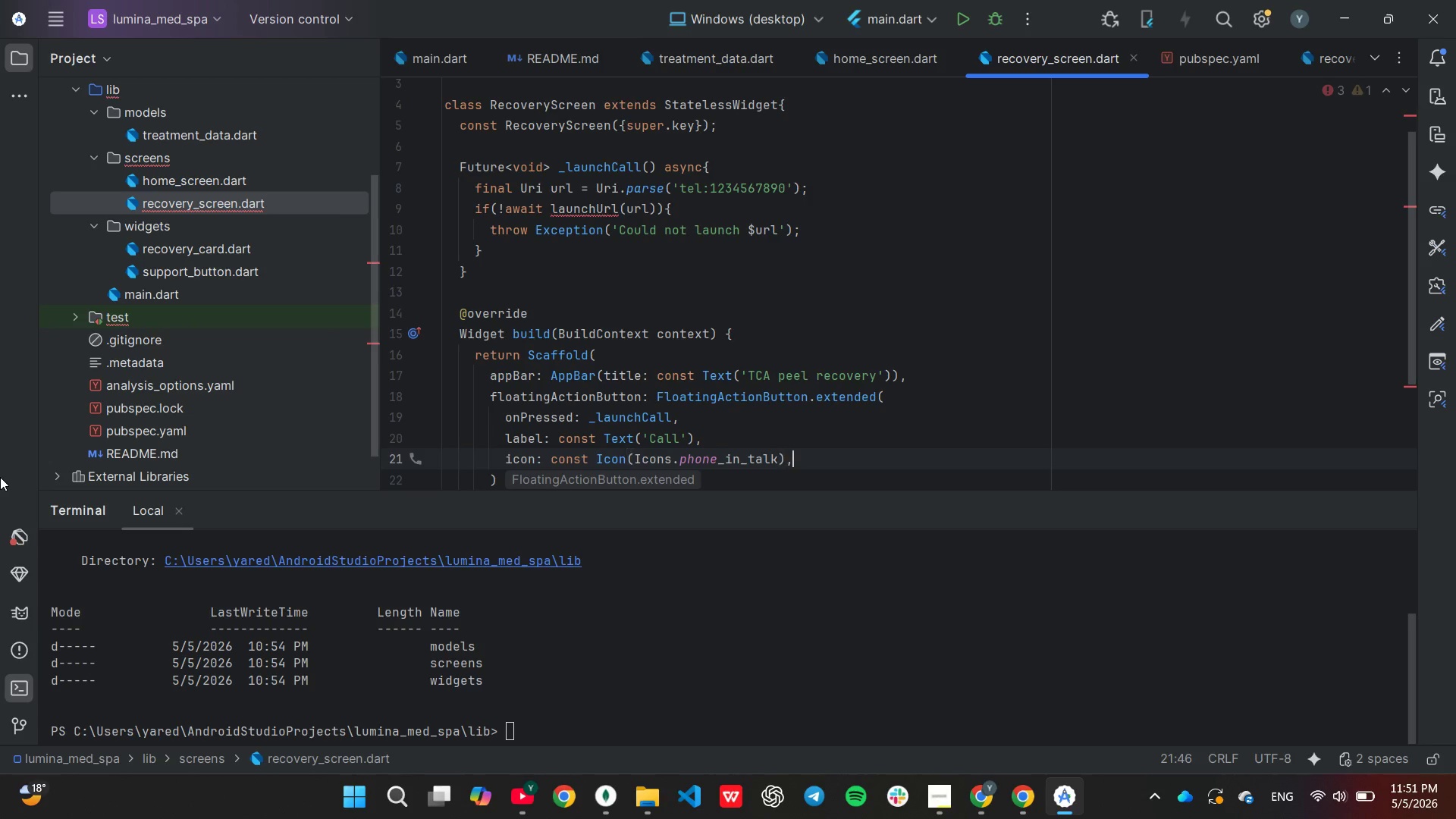 
key(ArrowRight)
 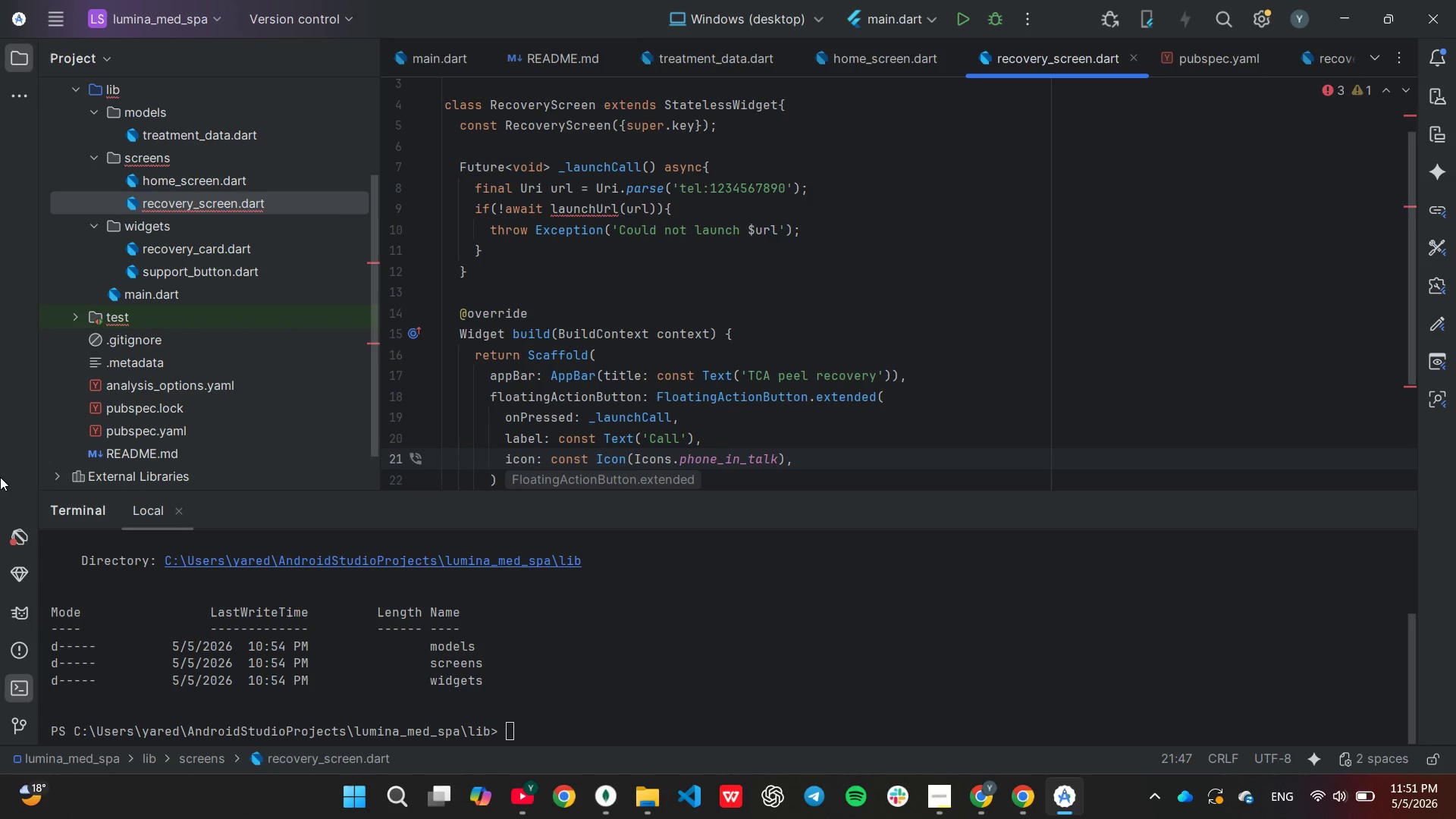 
key(Enter)
 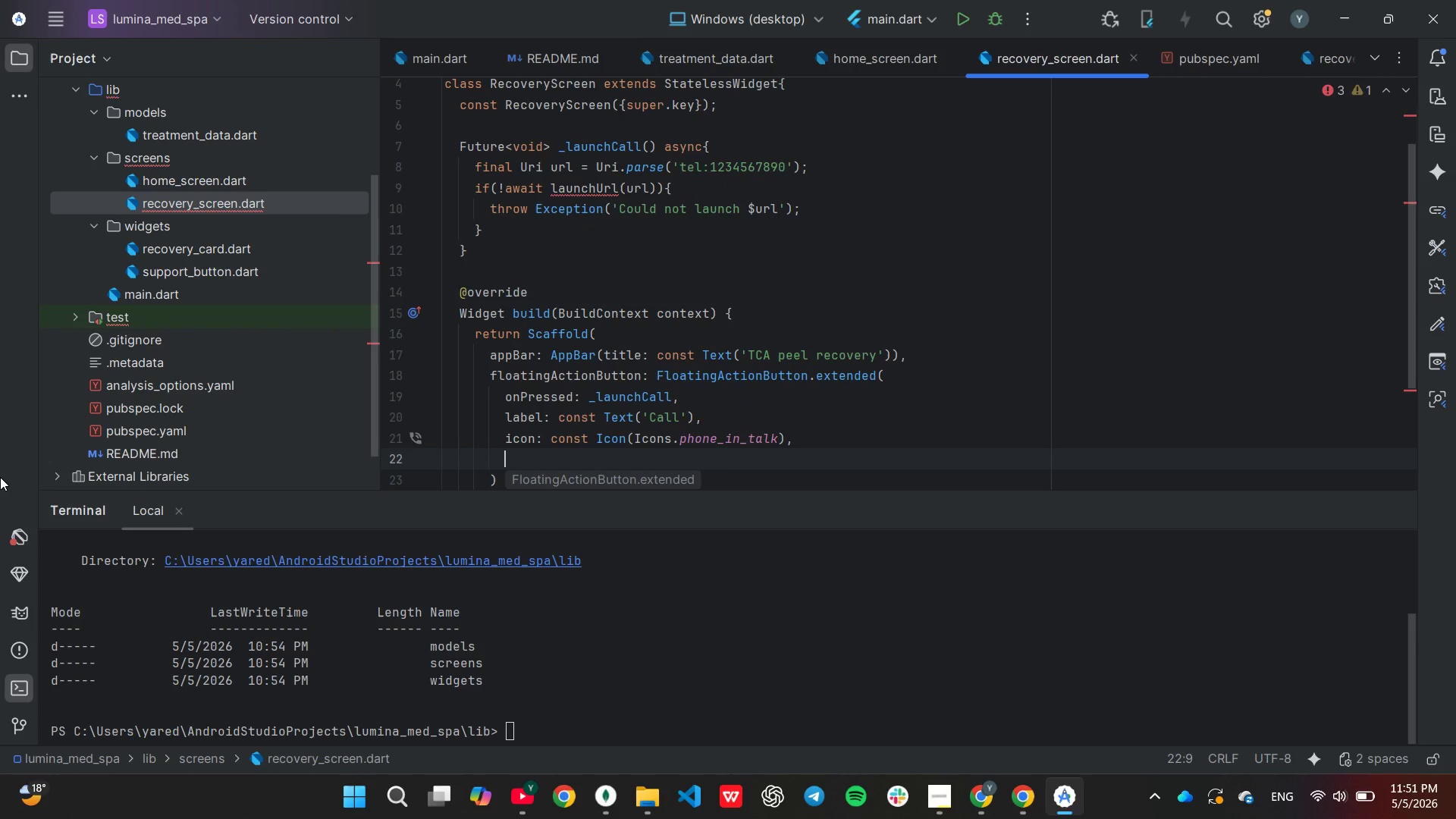 
type(bac)
 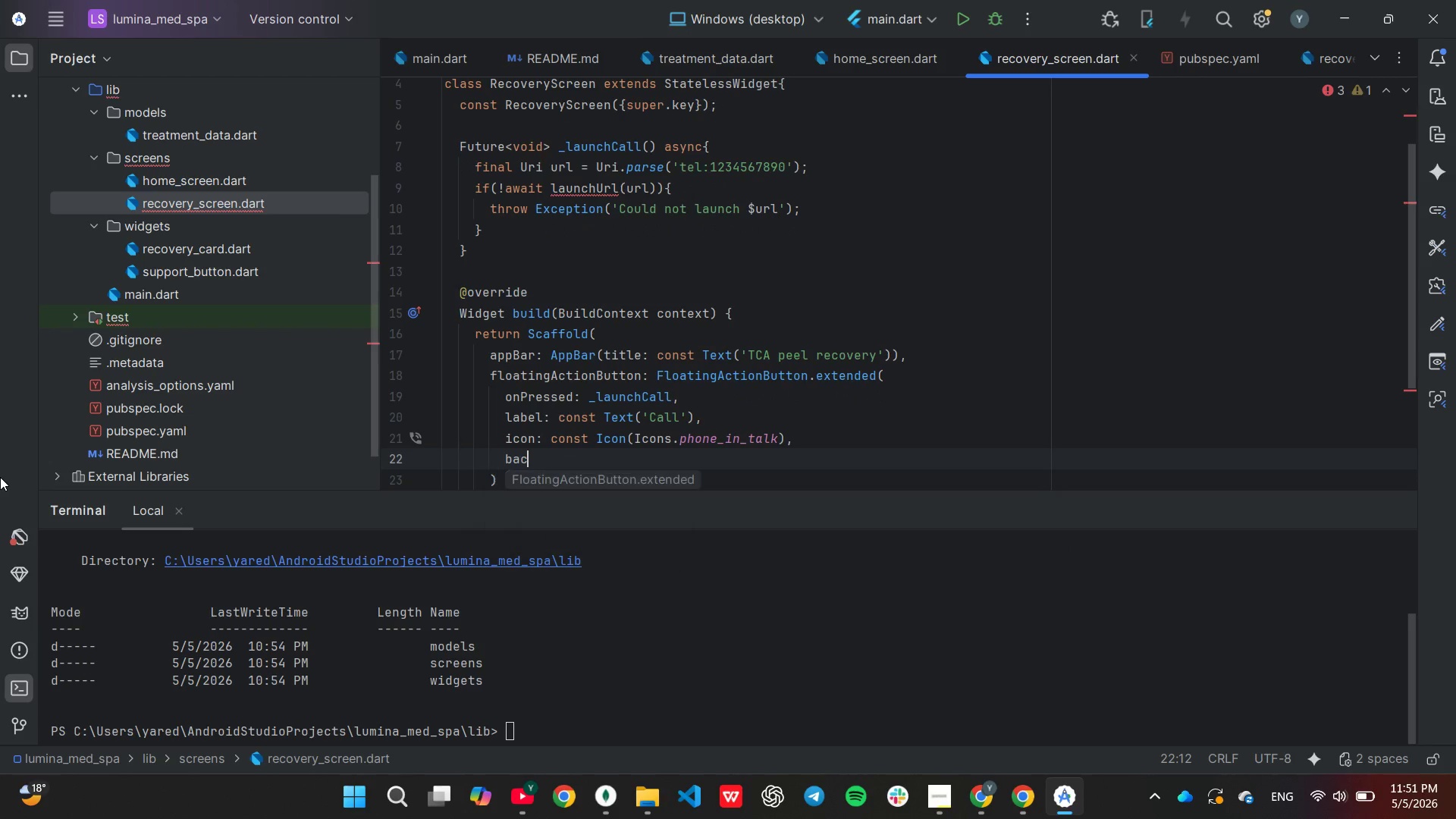 
key(Enter)
 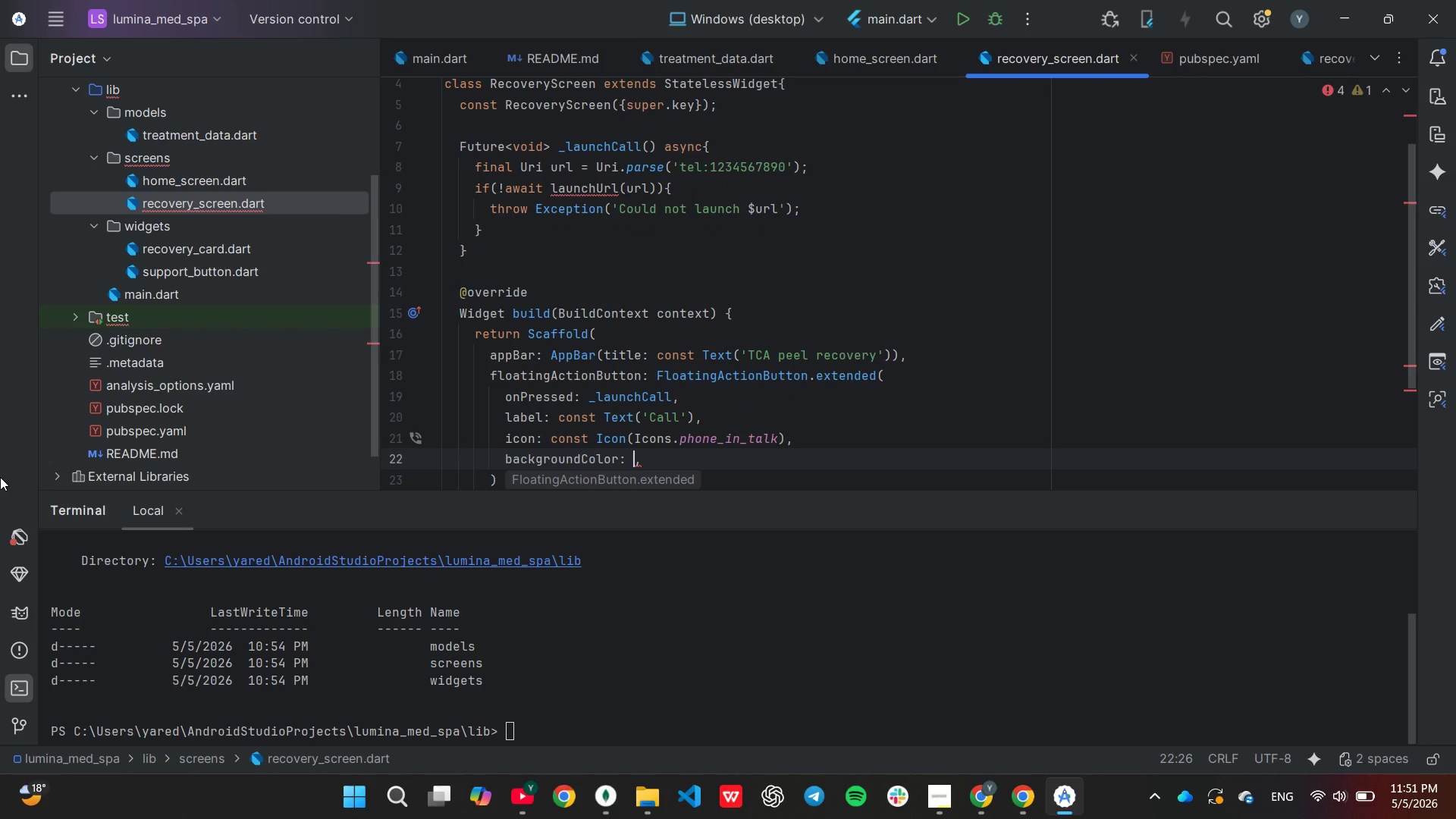 
type(const Color)
 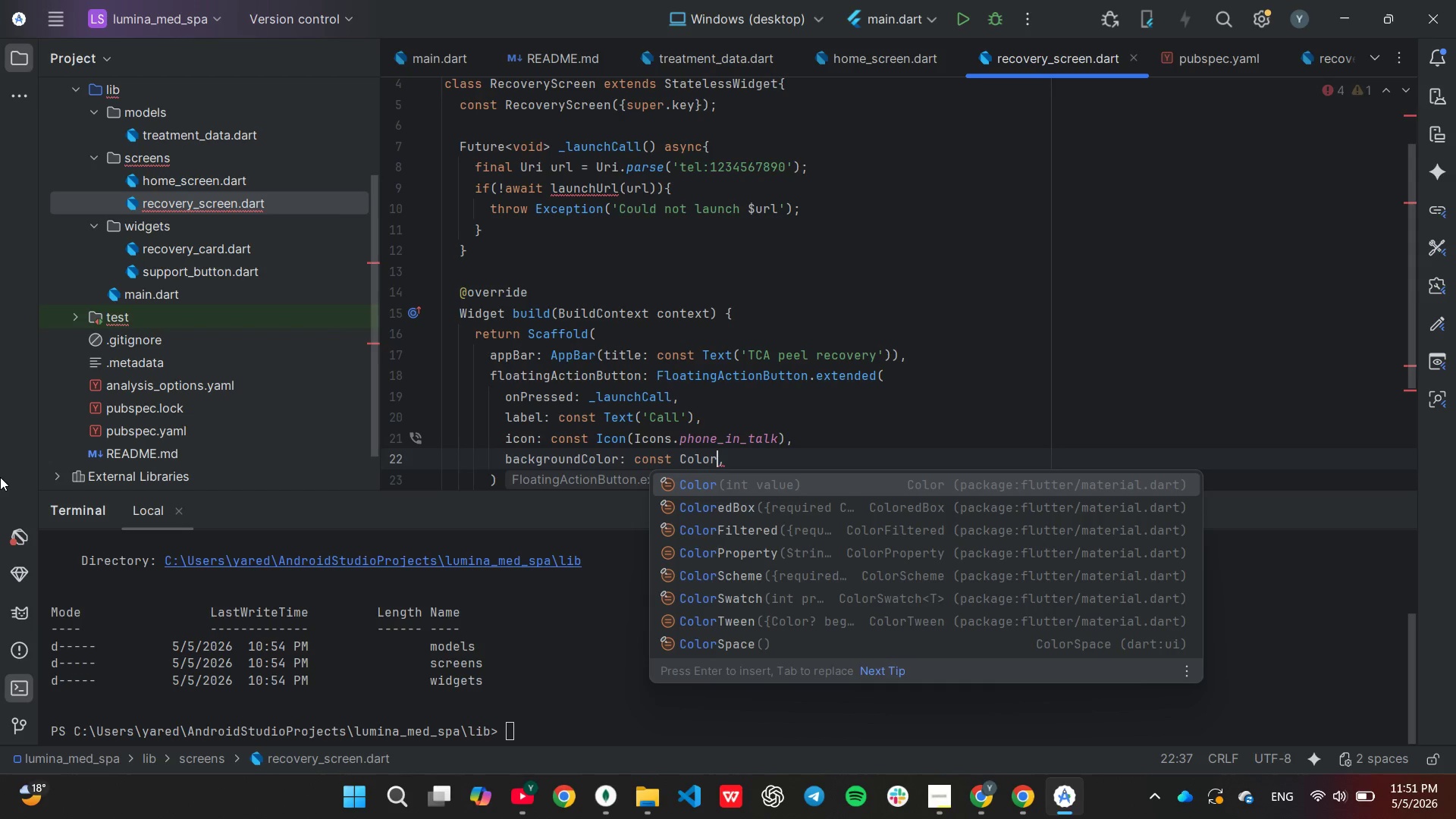 
type((0Xffe74c3c)
 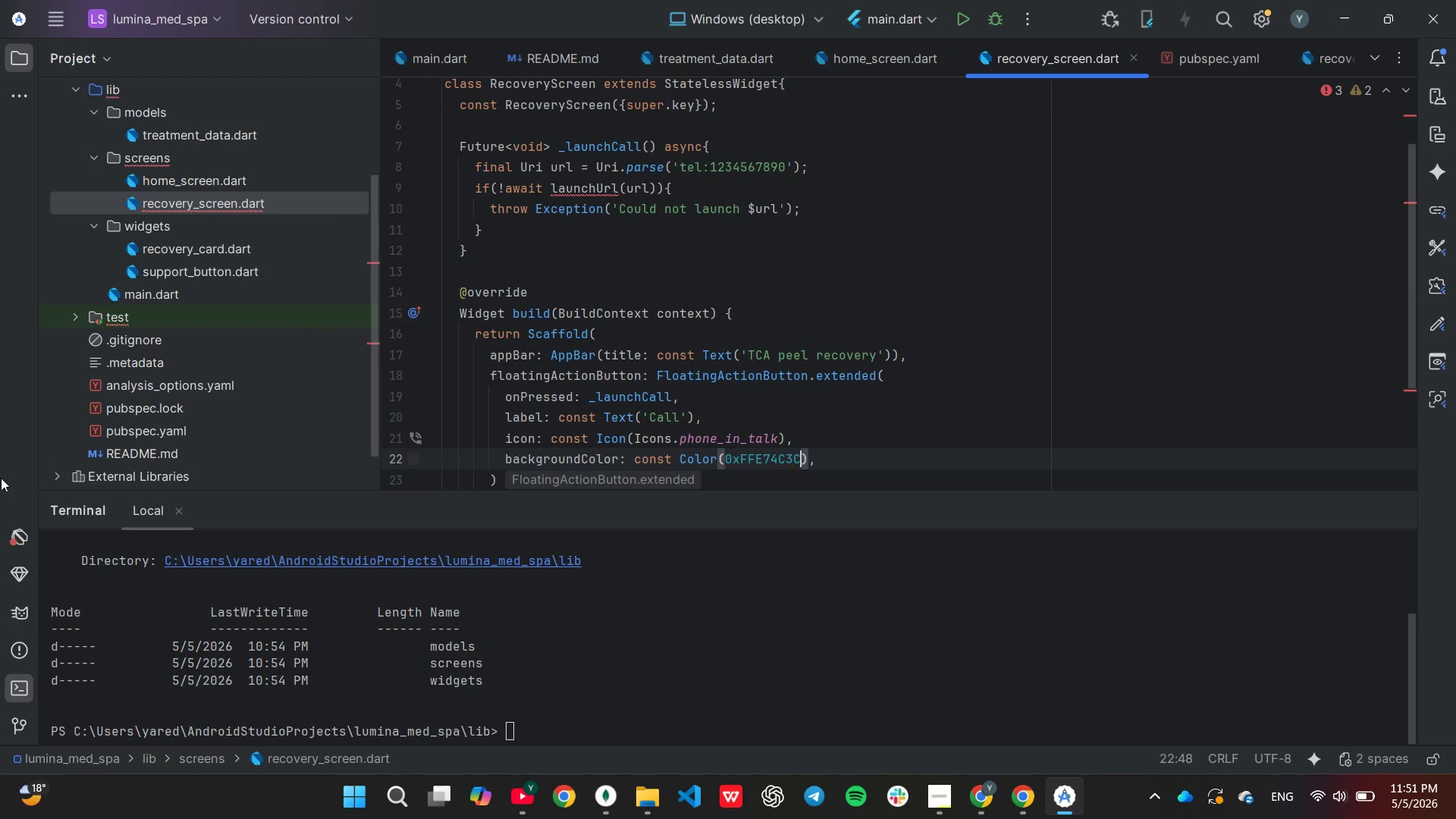 
key(ArrowRight)
 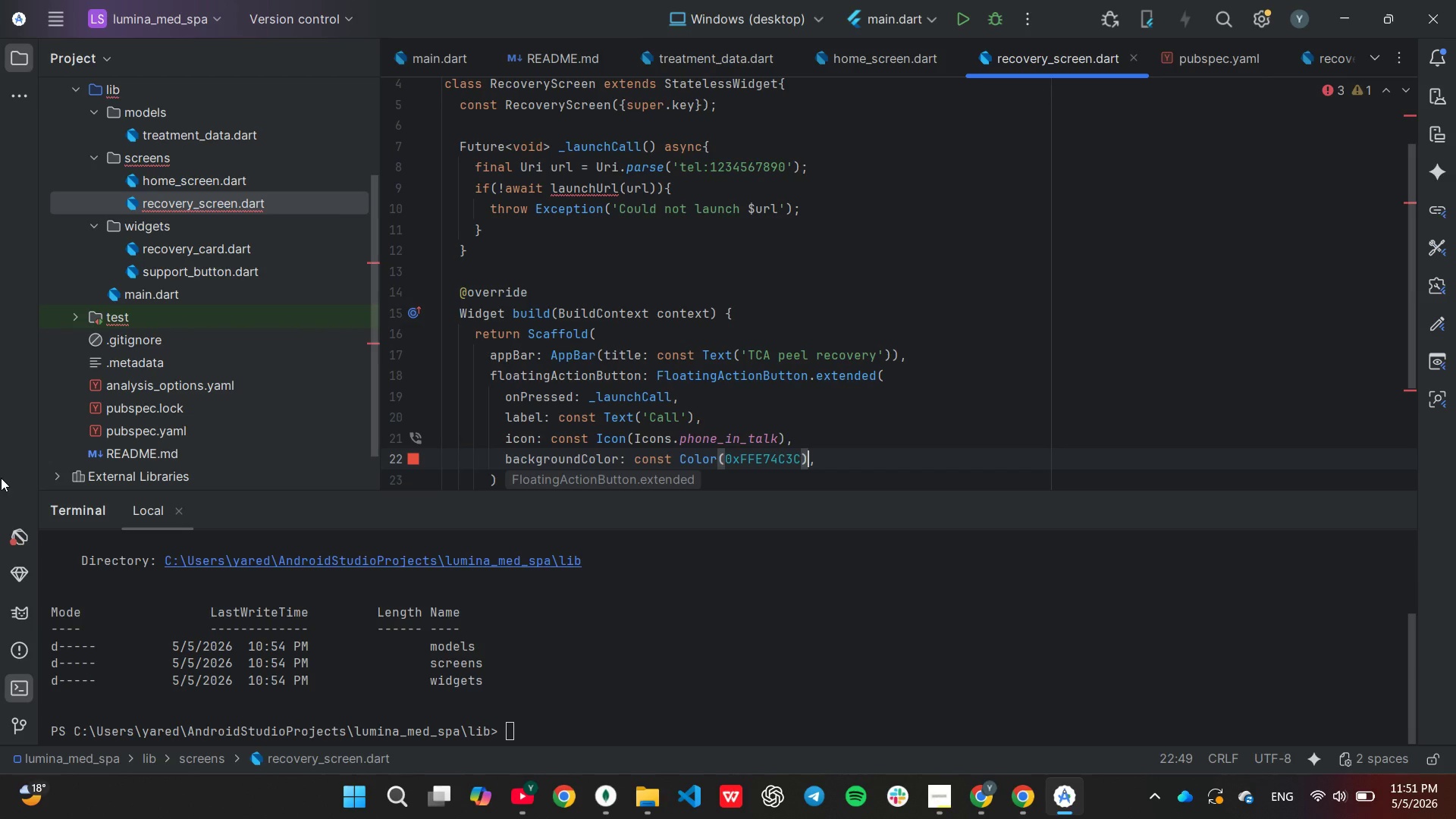 
key(ArrowRight)
 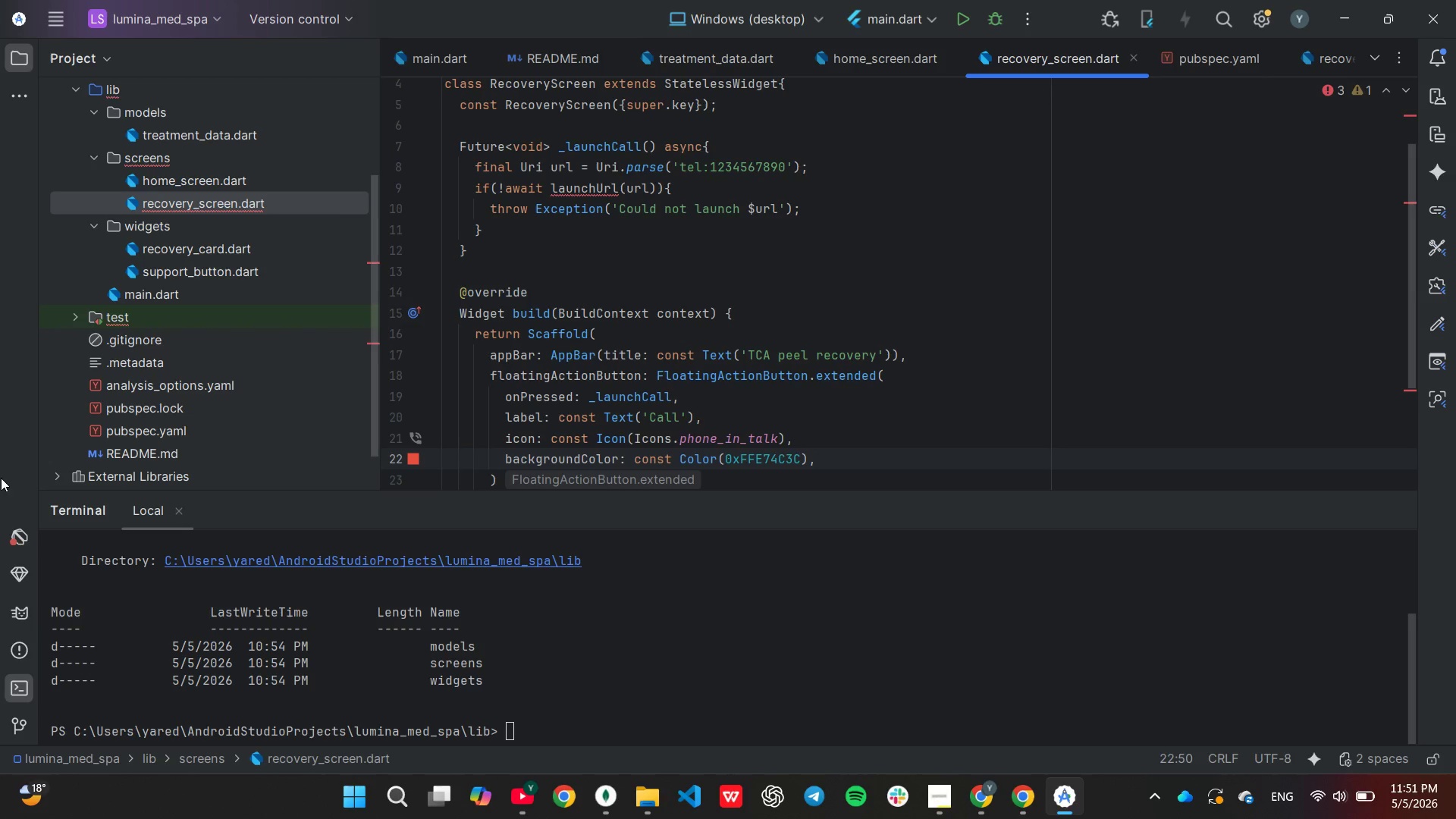 
key(Enter)
 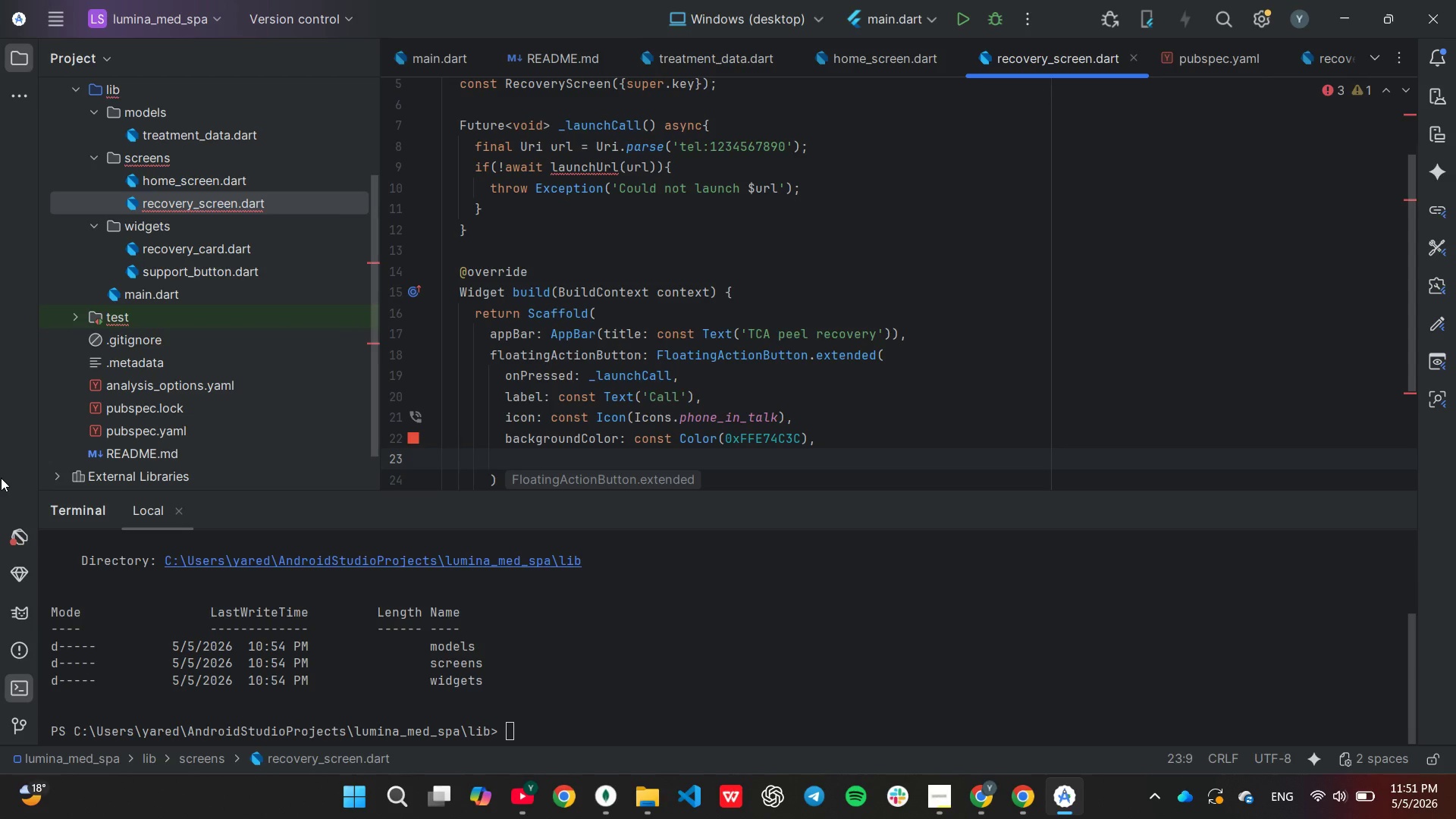 
type(FOR)
 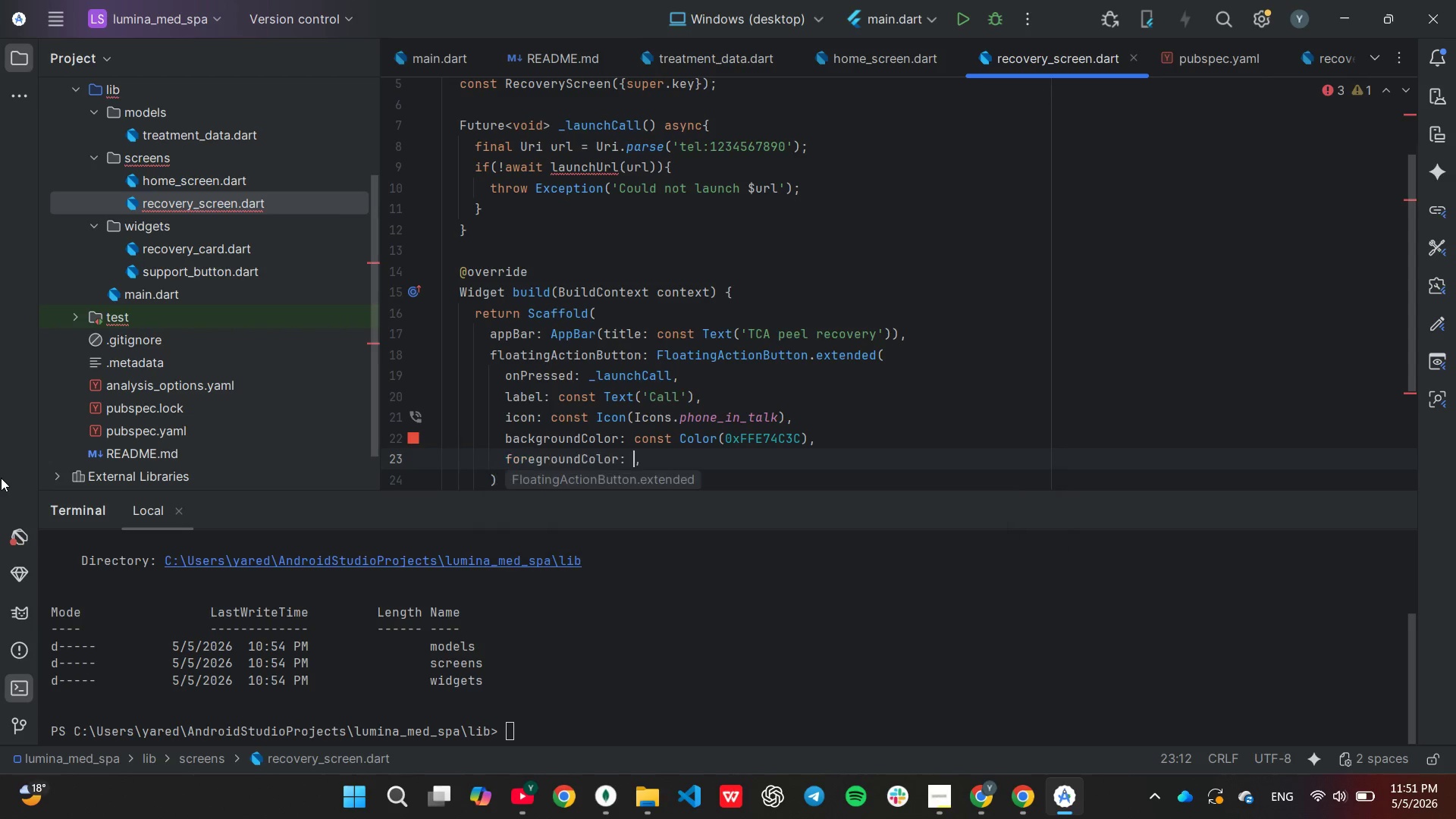 
key(Enter)
 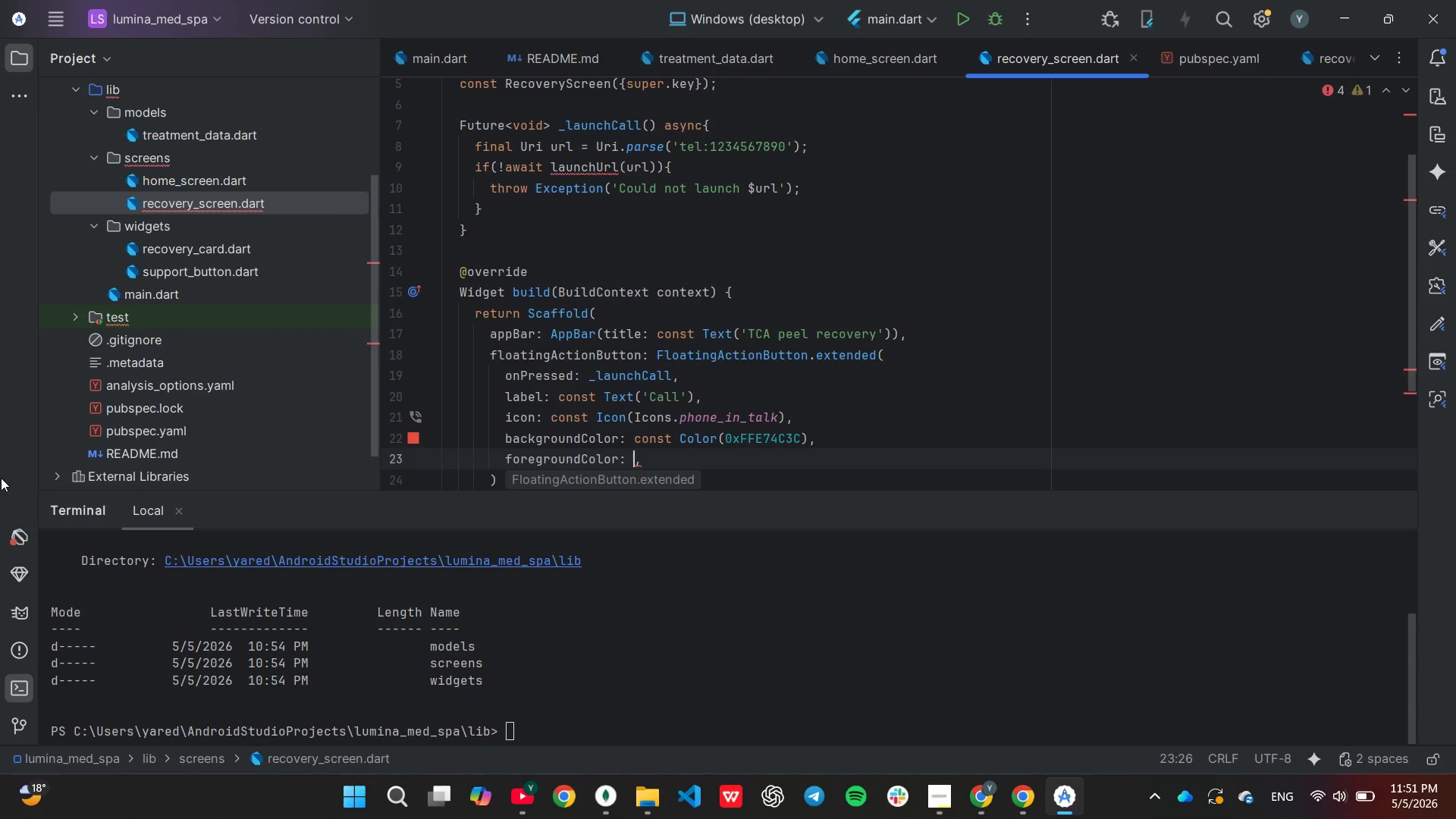 
type(Colors.whi)
 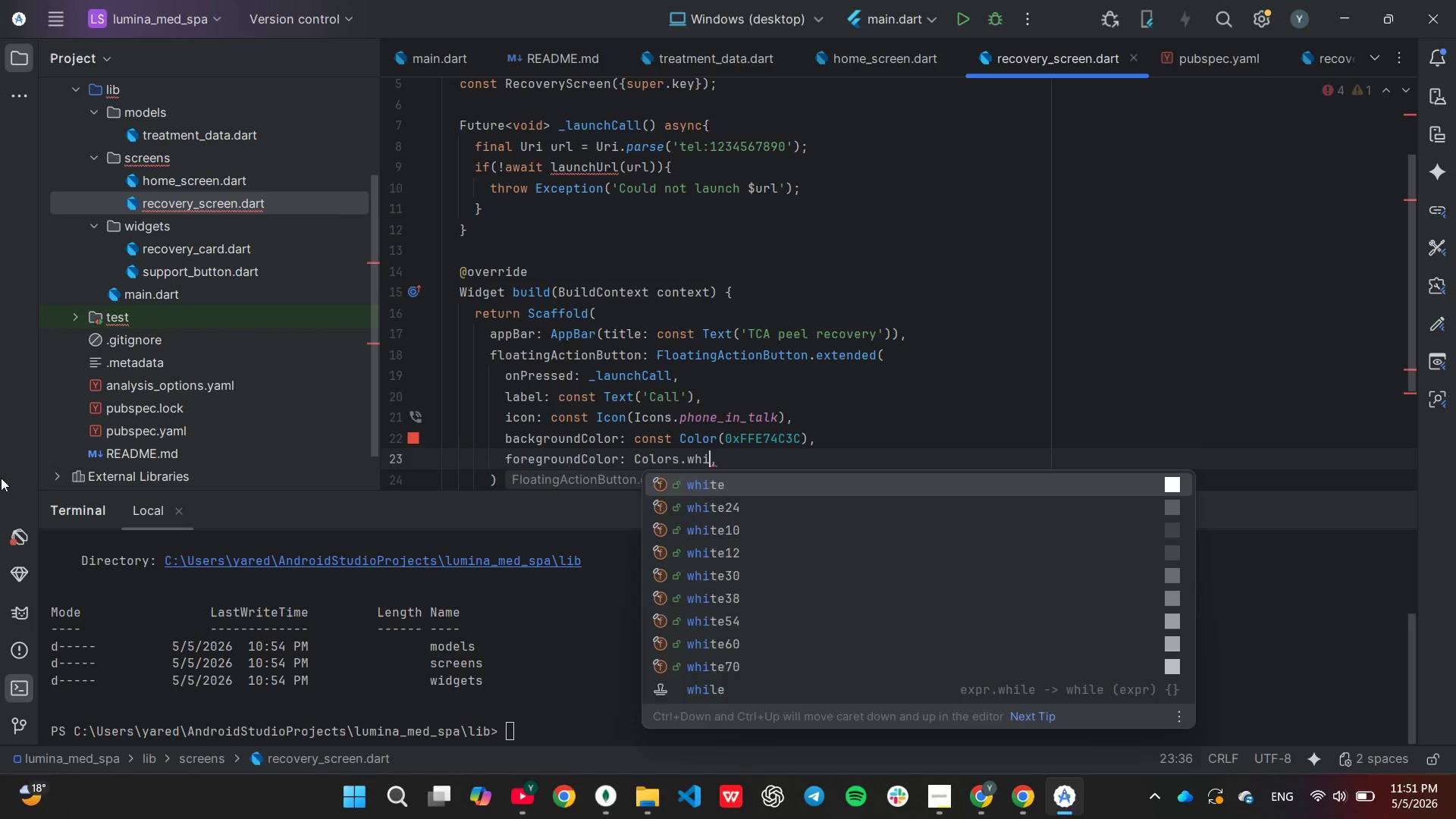 
key(Enter)
 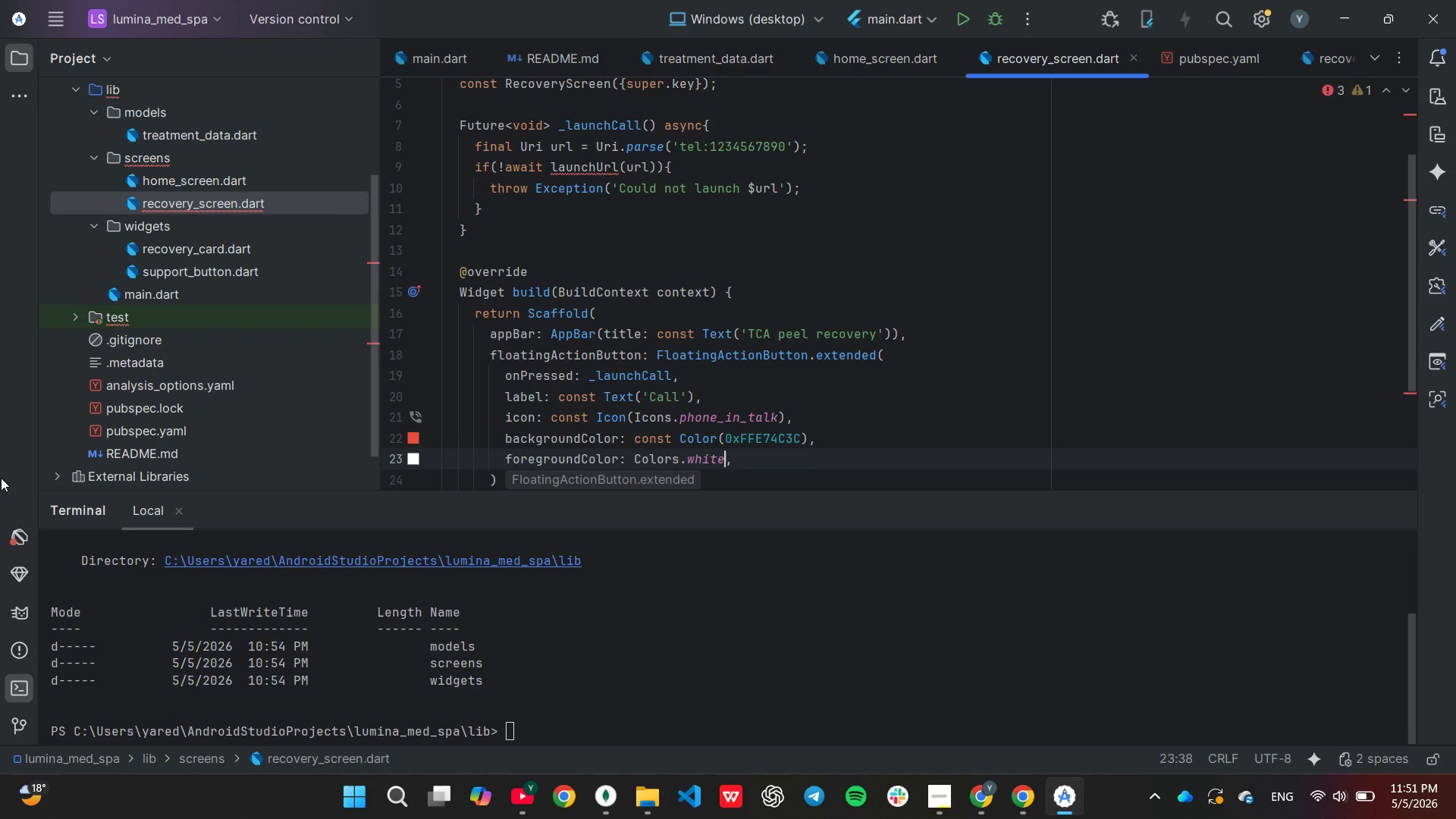 
key(ArrowRight)
 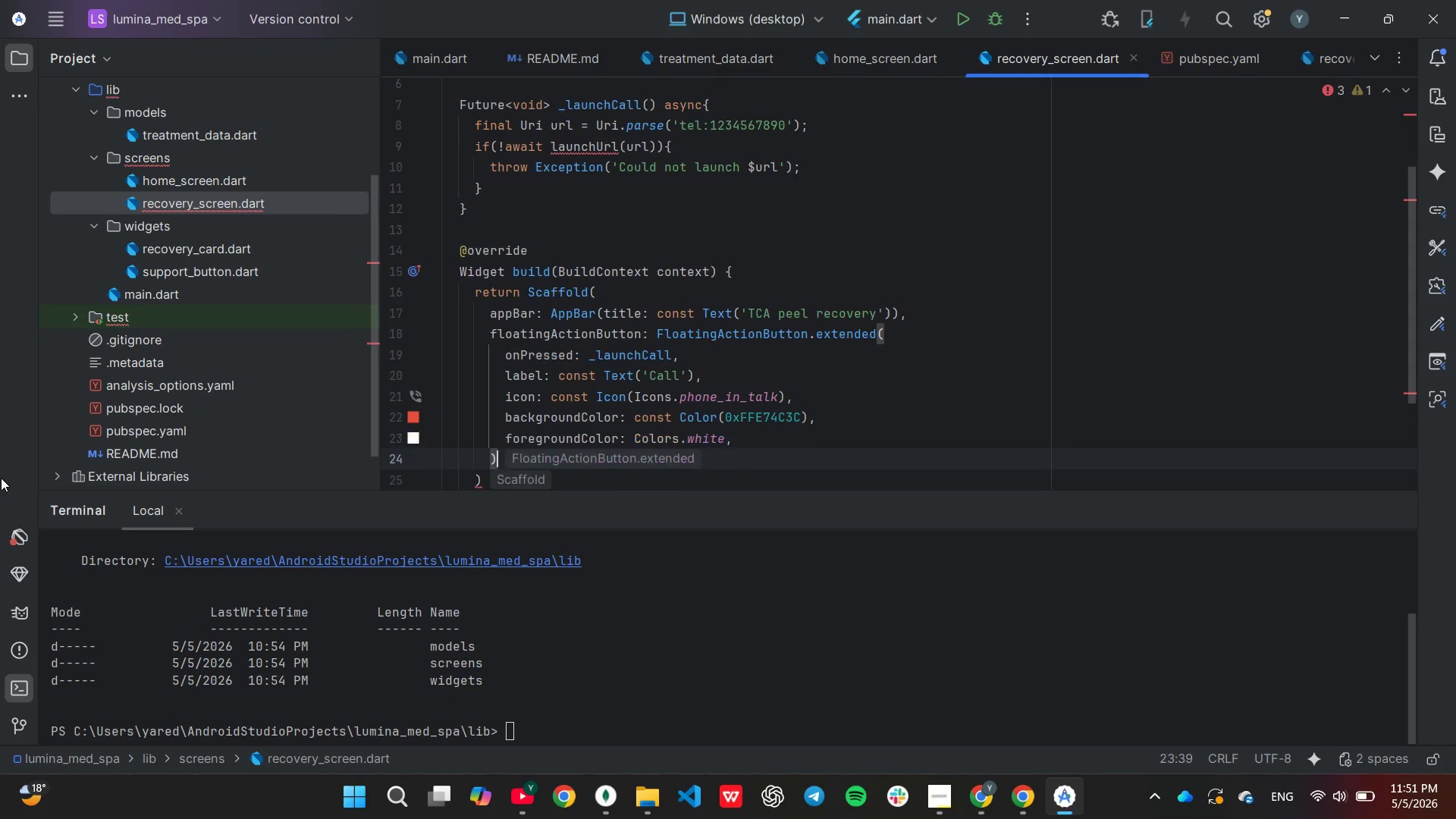 
key(ArrowDown)
 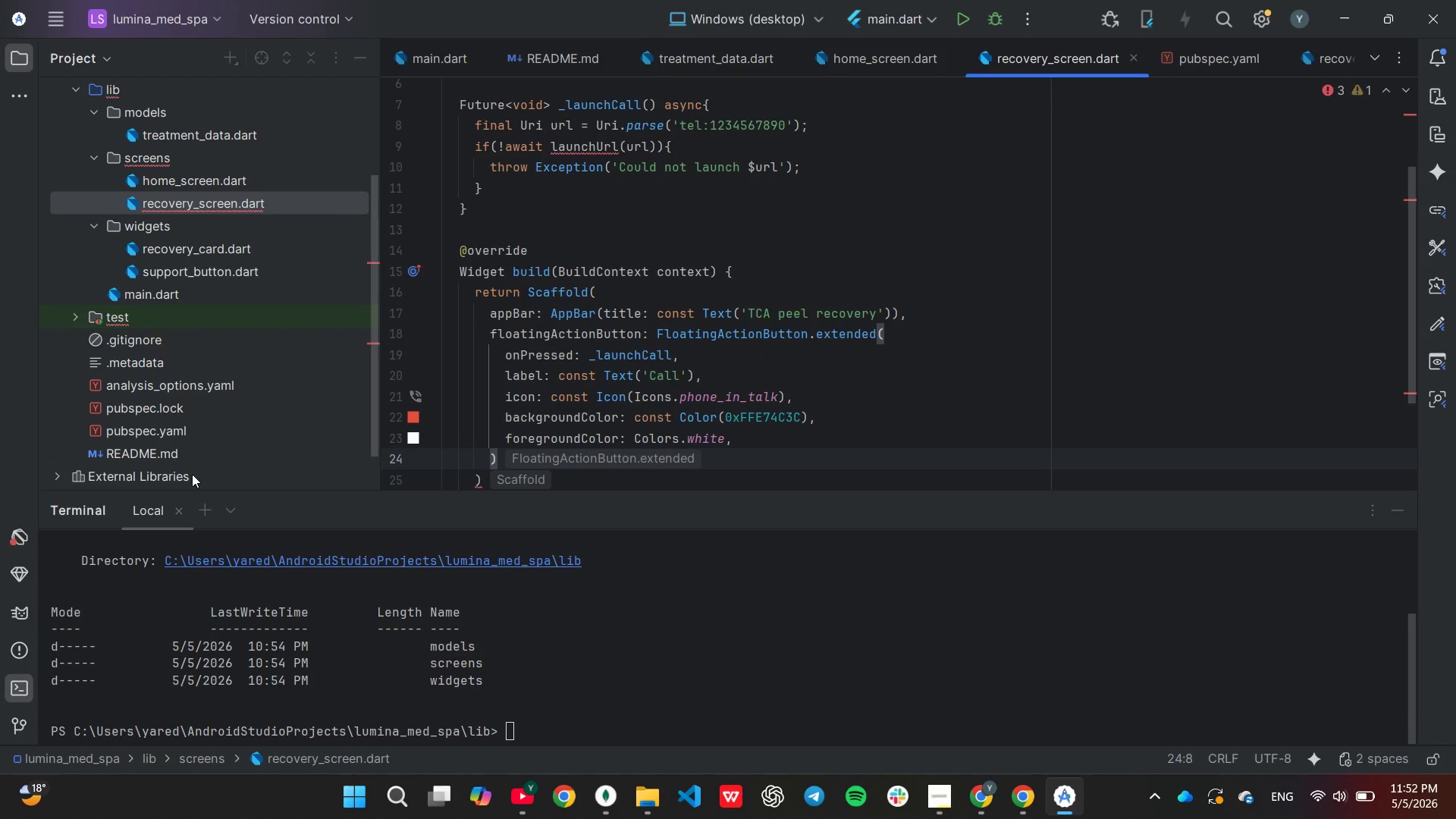 
wait(5.44)
 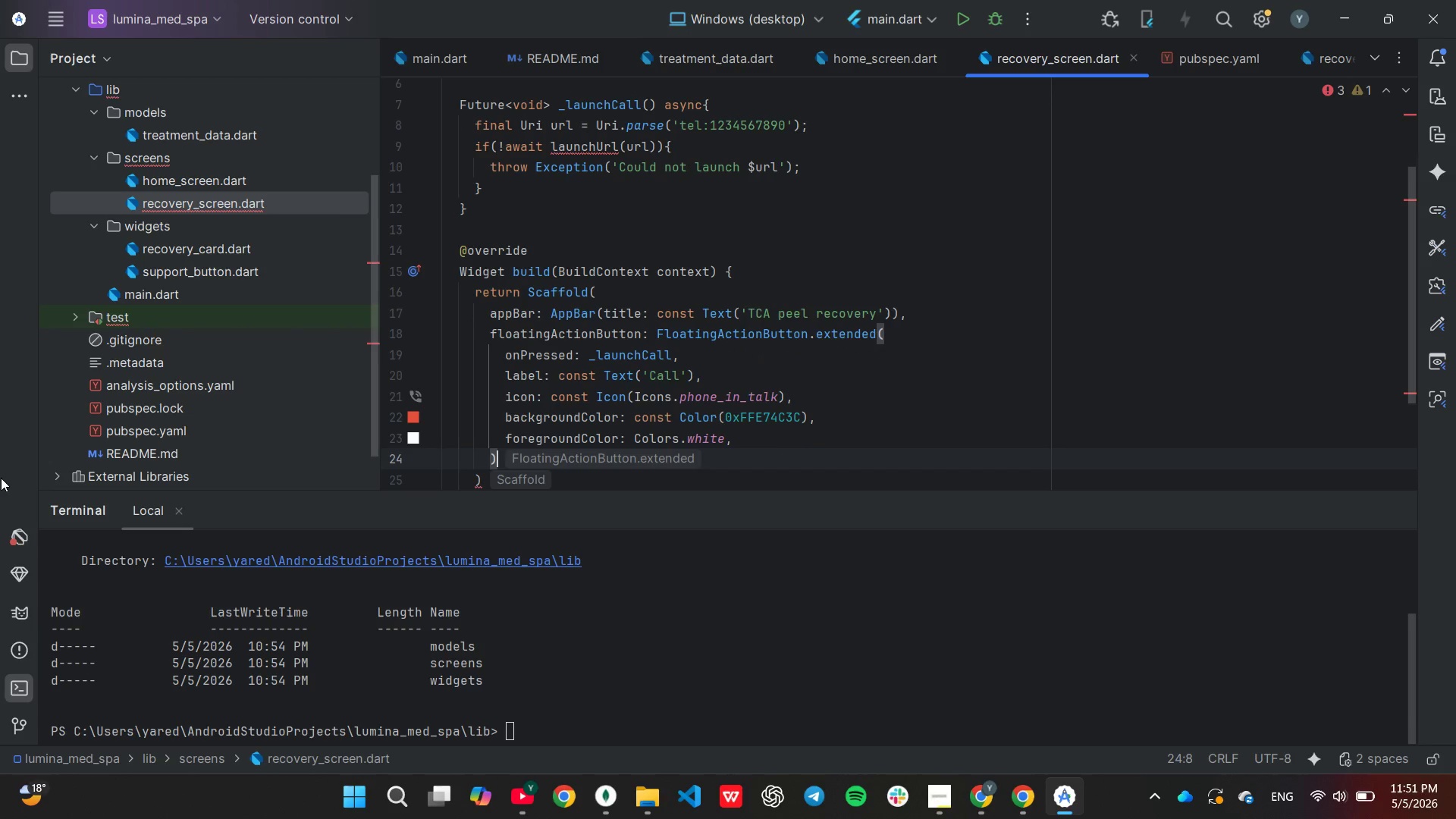 
scroll: coordinate [1029, 259], scroll_direction: none, amount: 0.0
 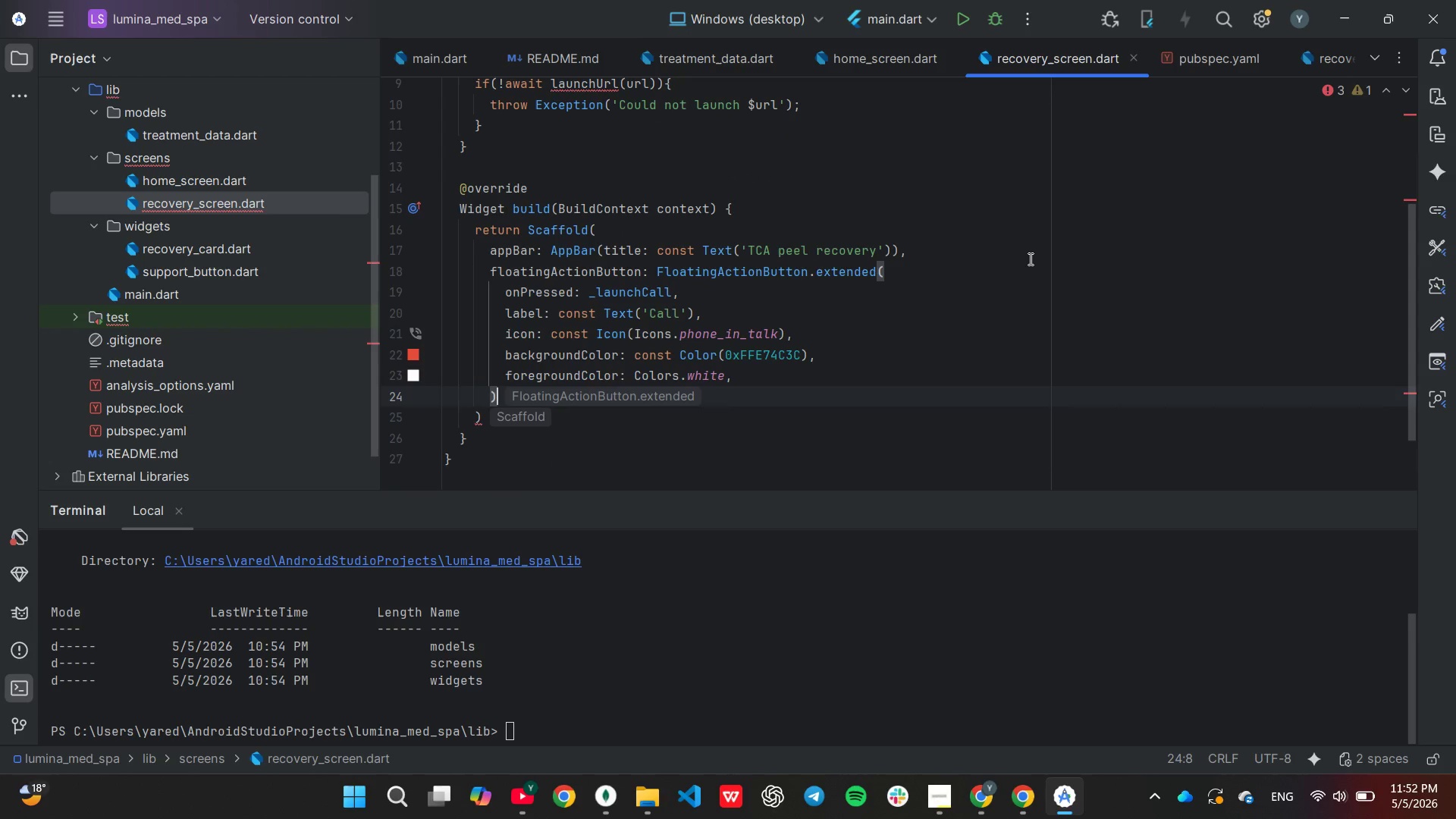 
key(Comma)
 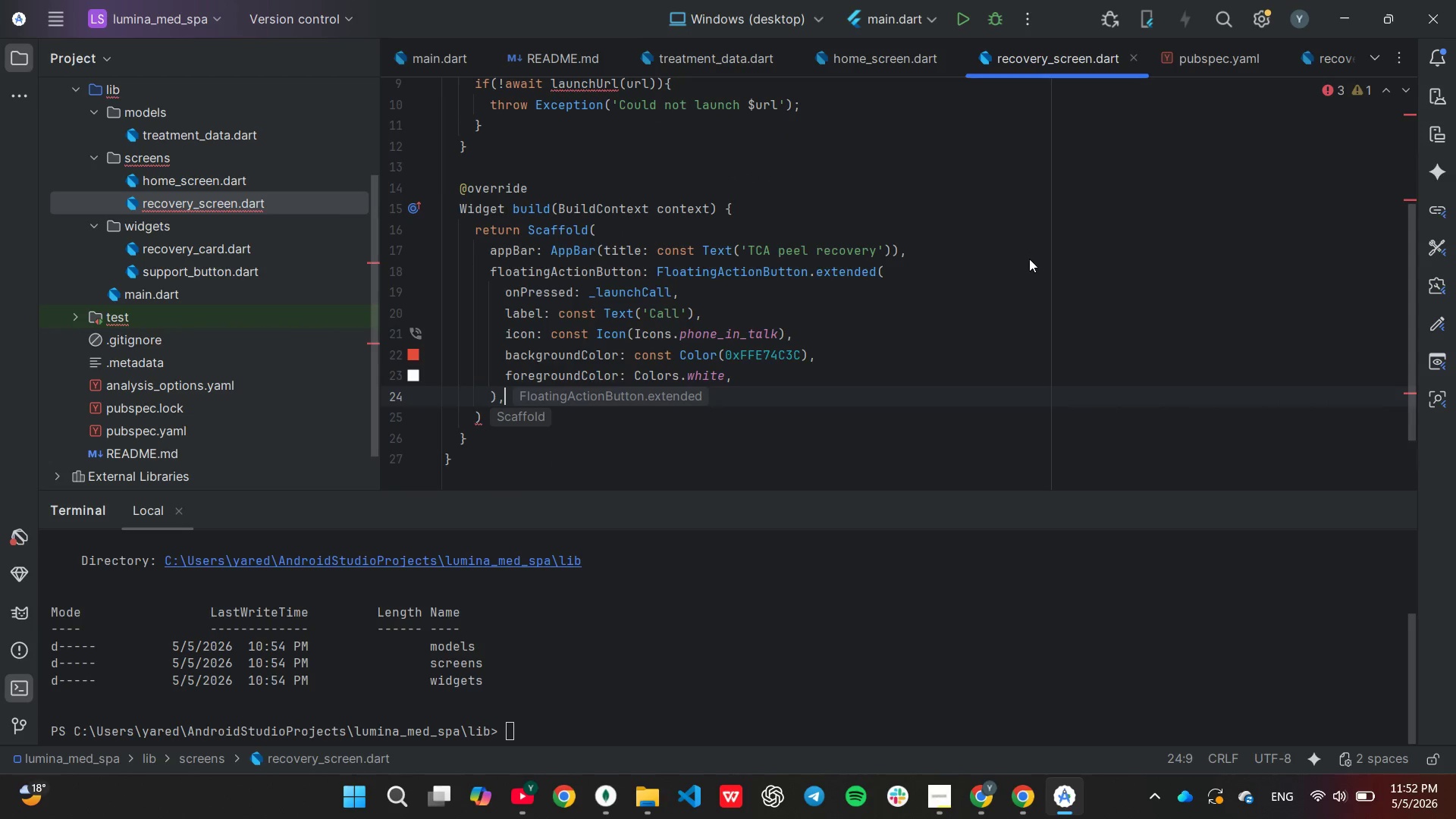 
key(Enter)
 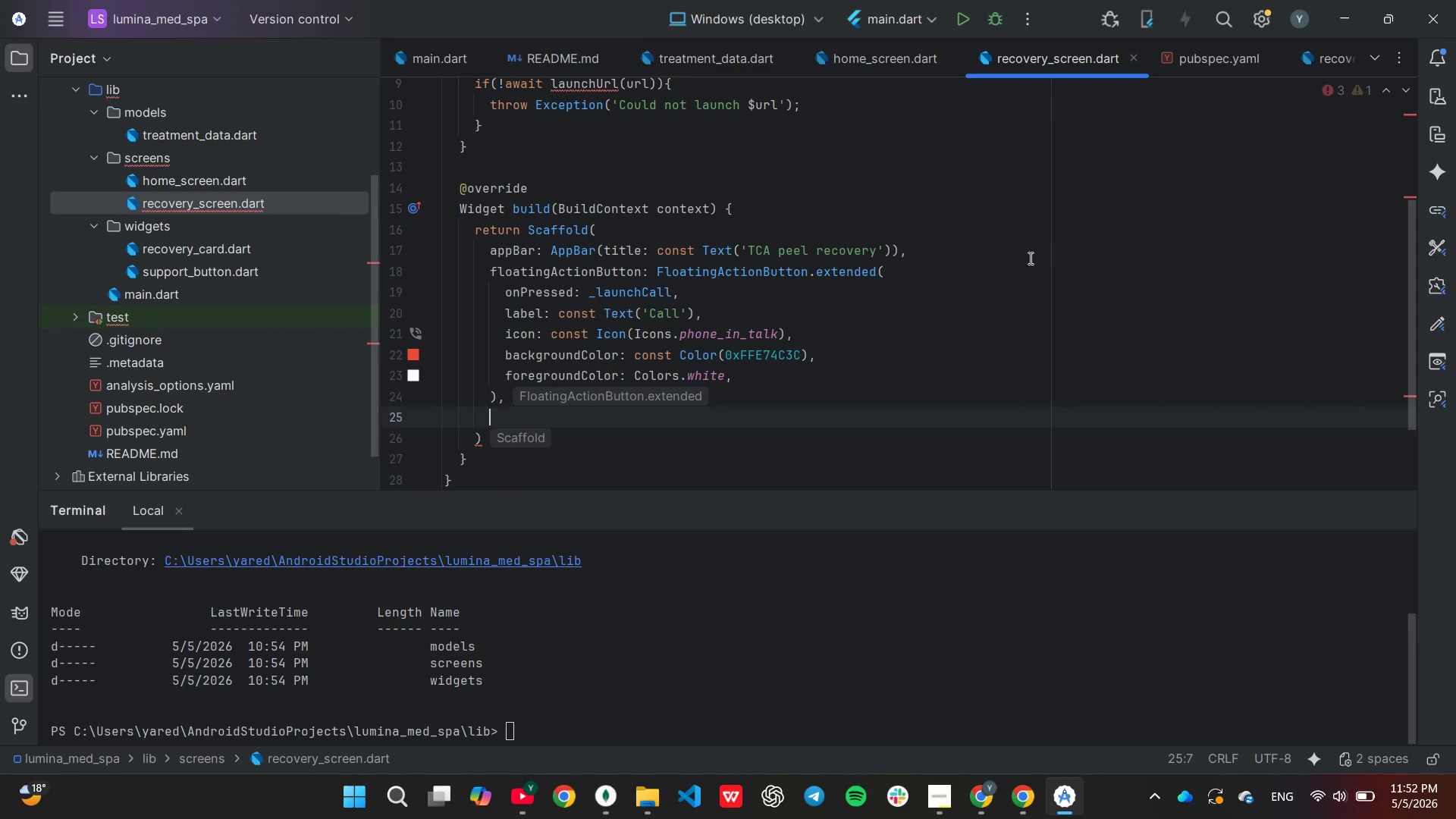 
type(body)
 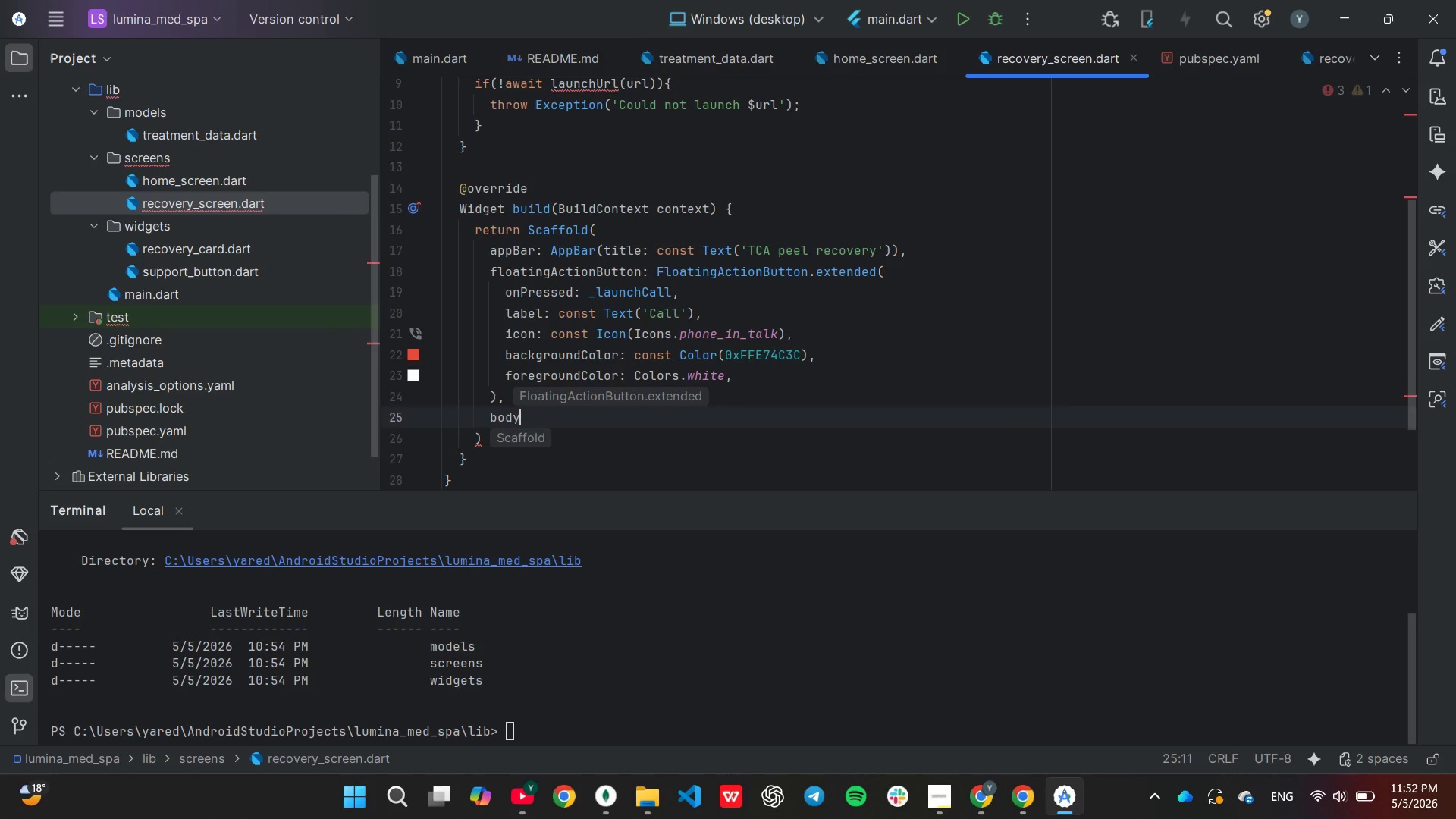 
key(Enter)
 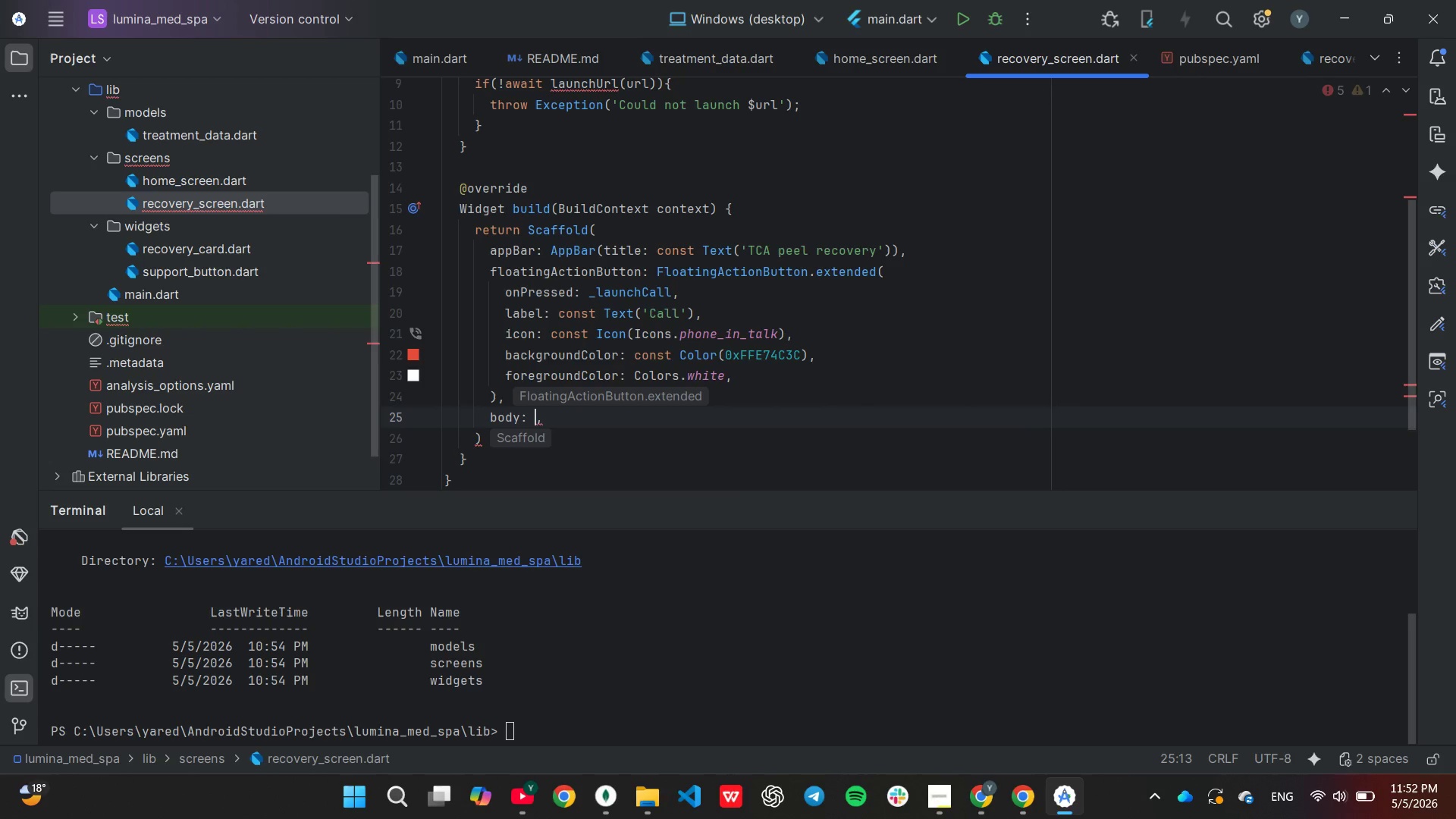 
type(ListView.bui)
 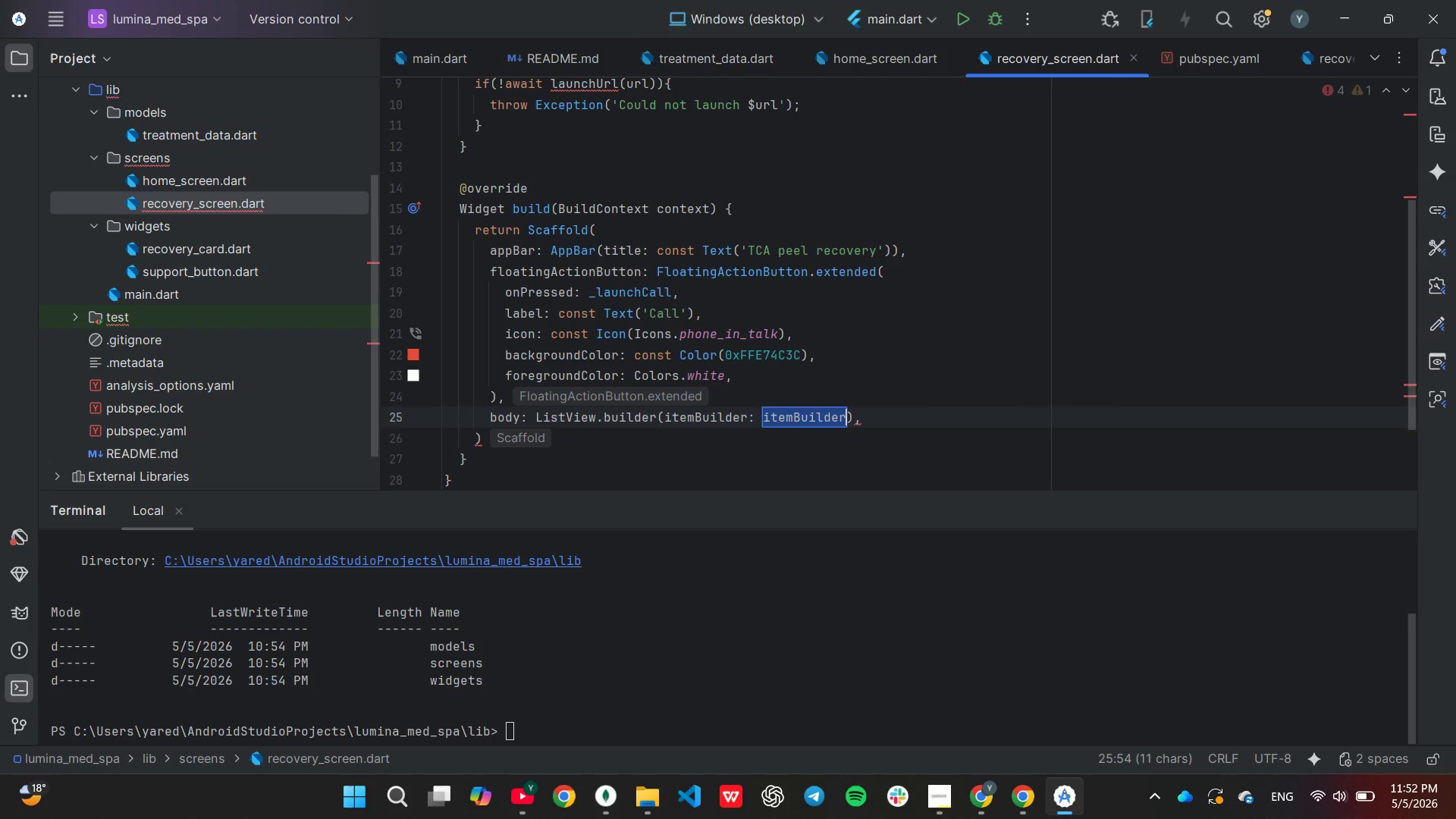 
 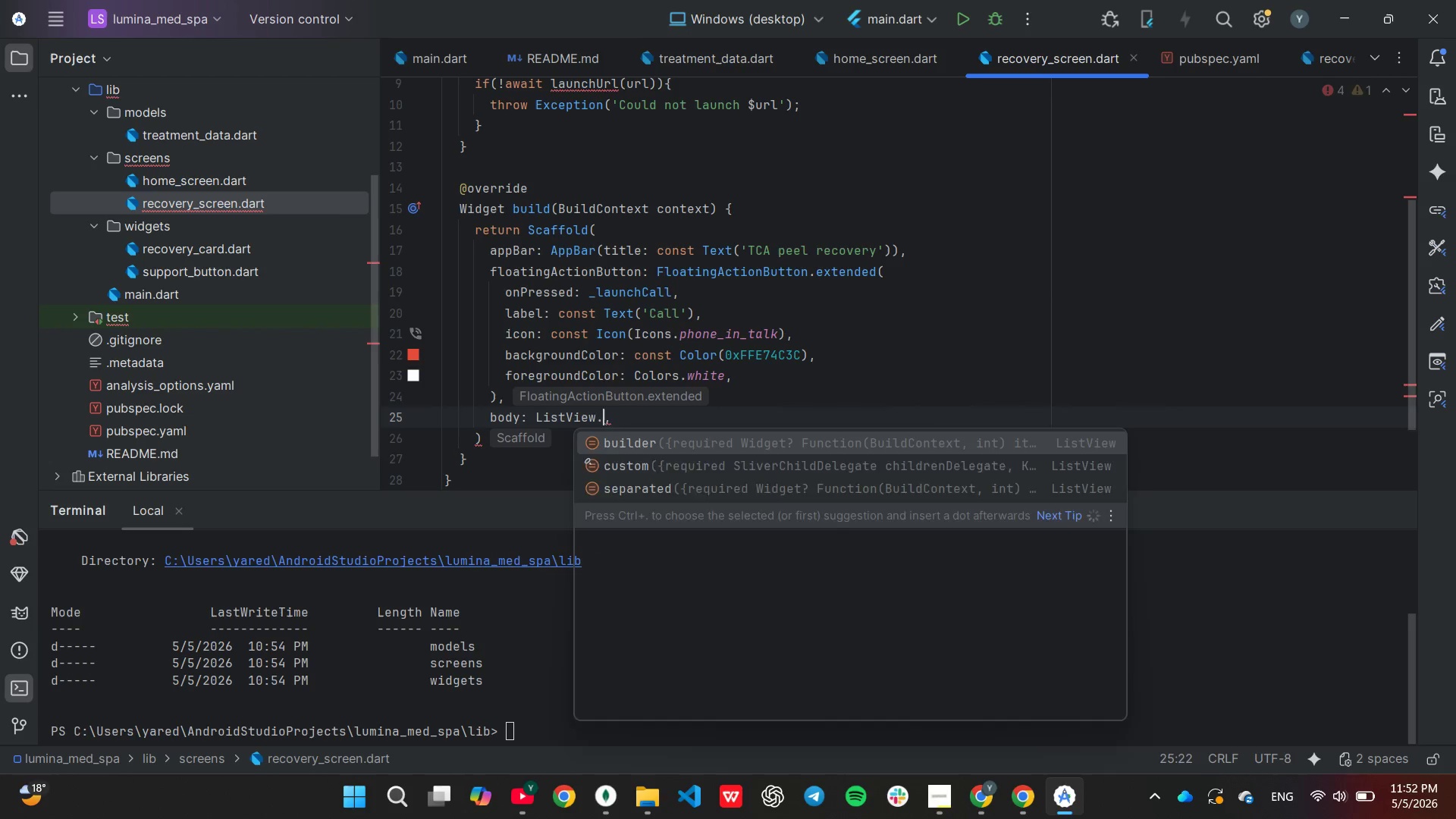 
key(Enter)
 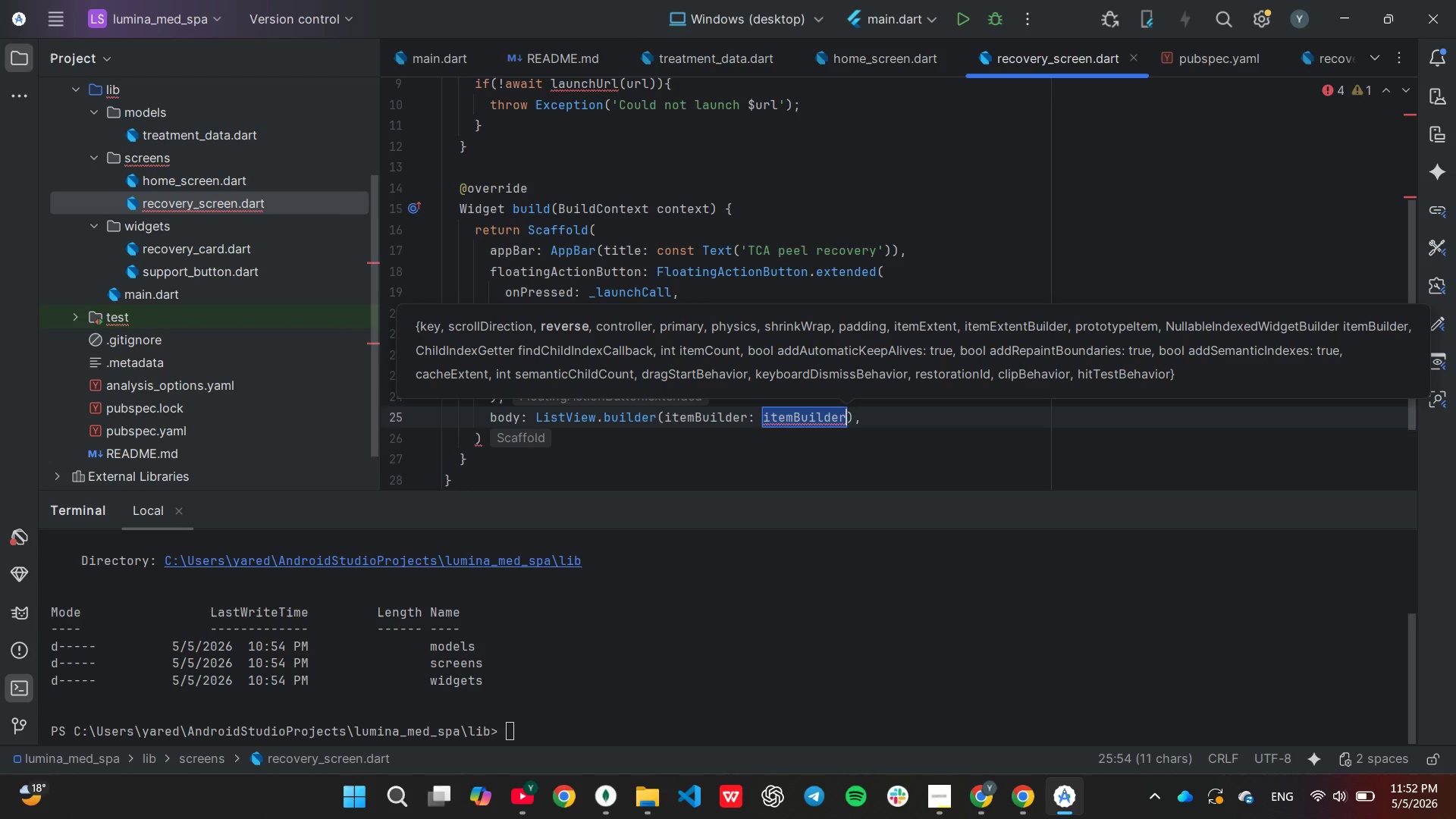 
hold_key(key=Backspace, duration=0.72)
 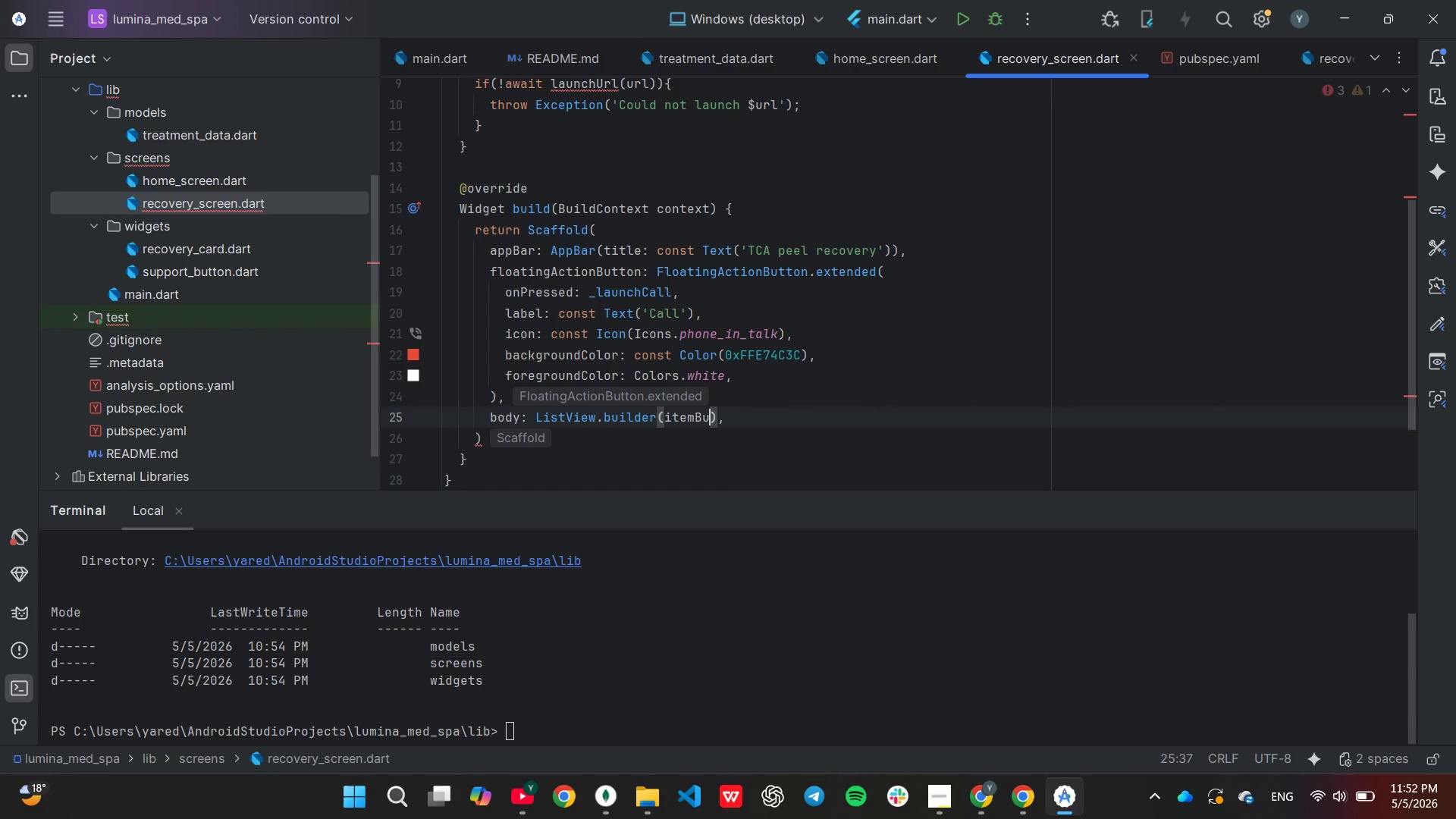 
key(Backspace)
 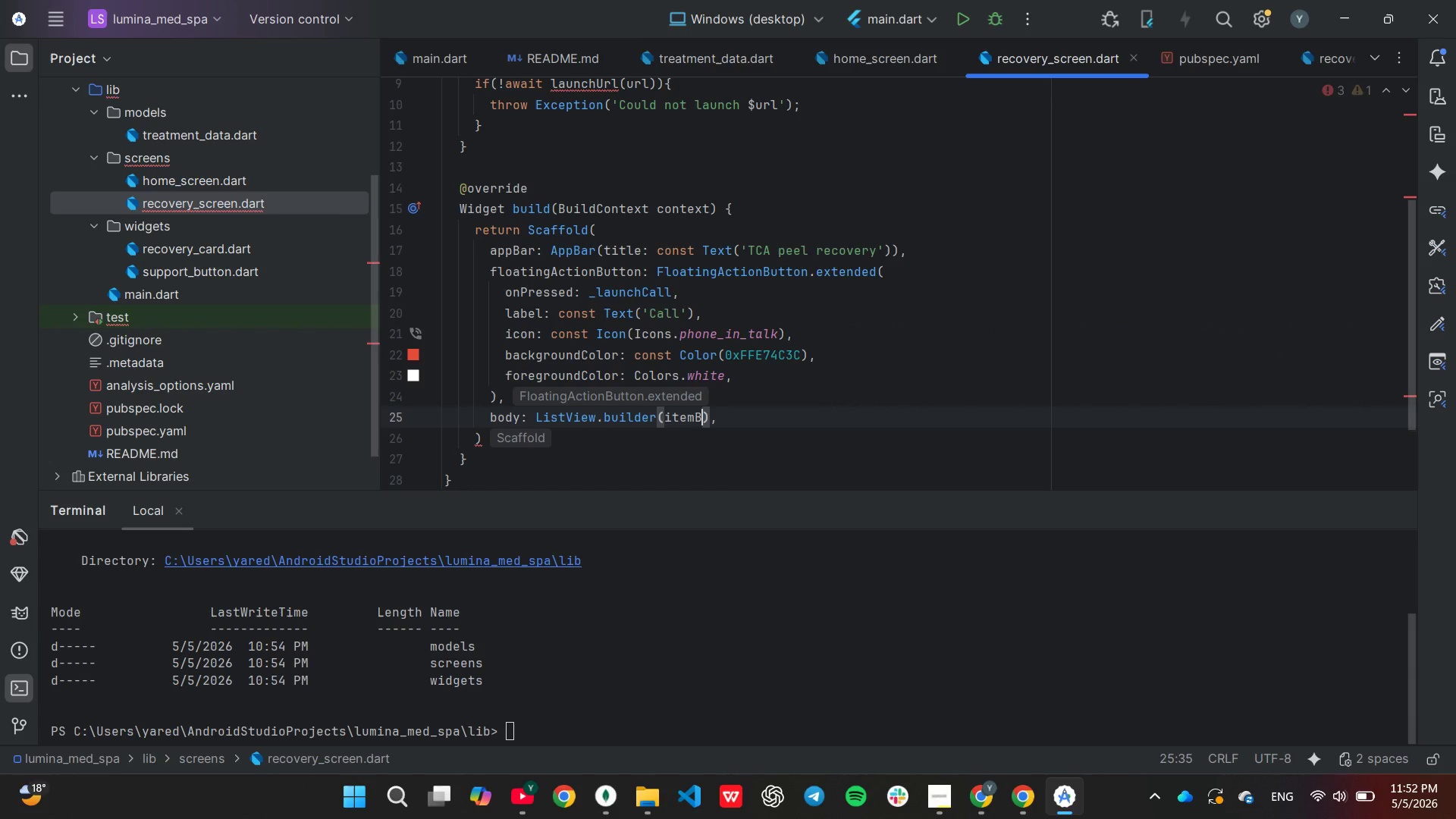 
key(Backspace)
 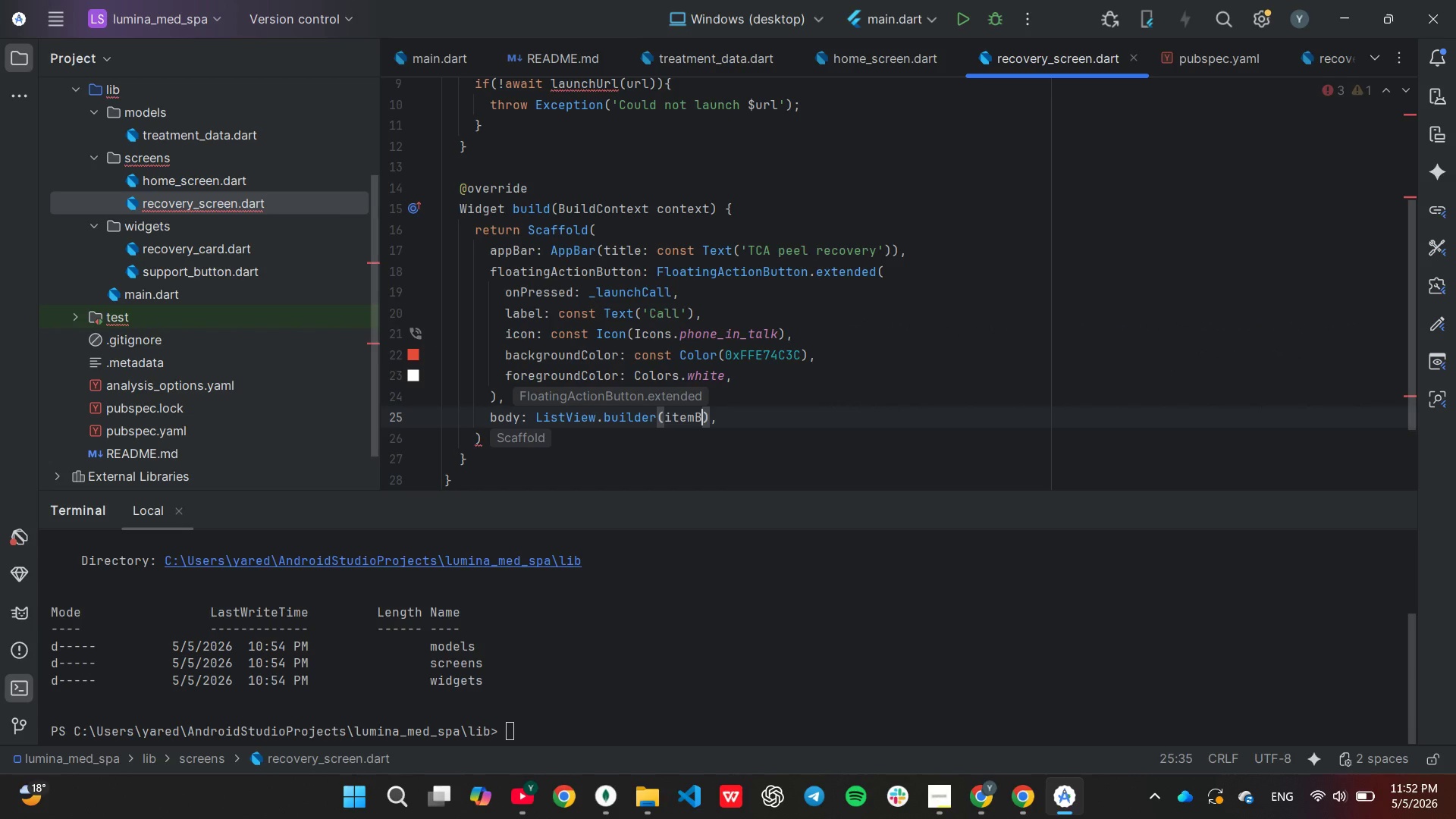 
key(Backspace)
 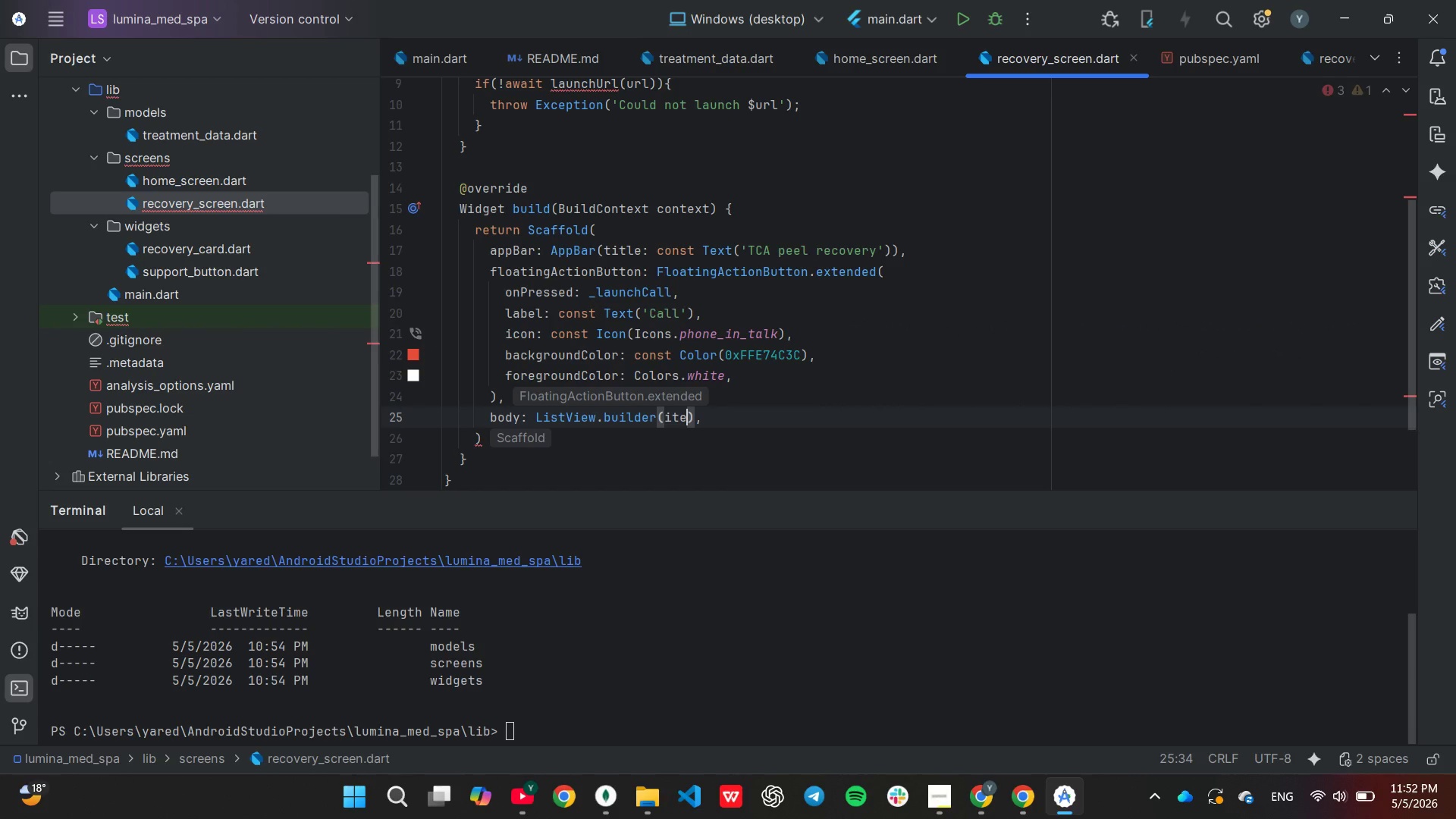 
key(Backspace)
 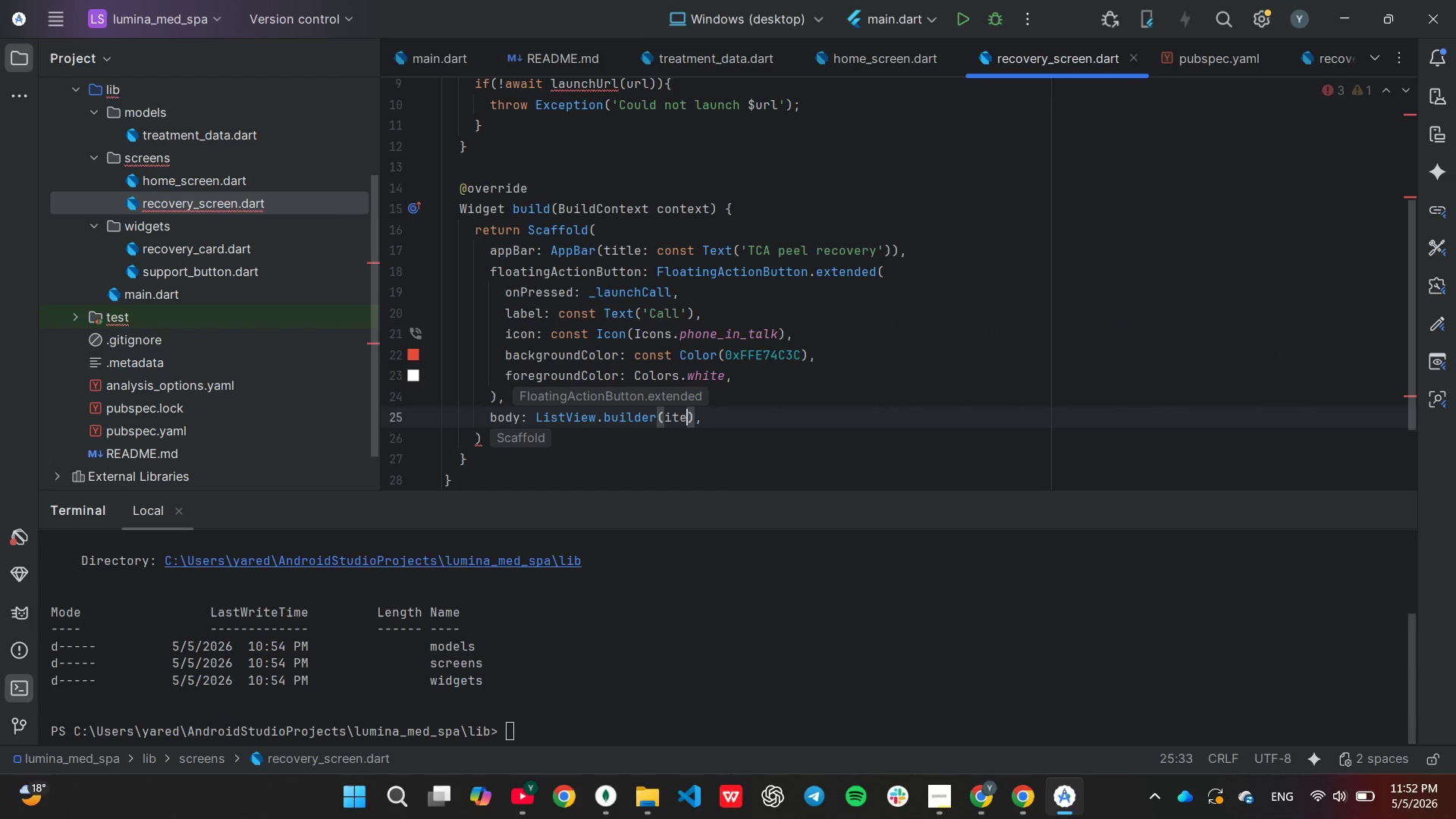 
key(Backspace)
 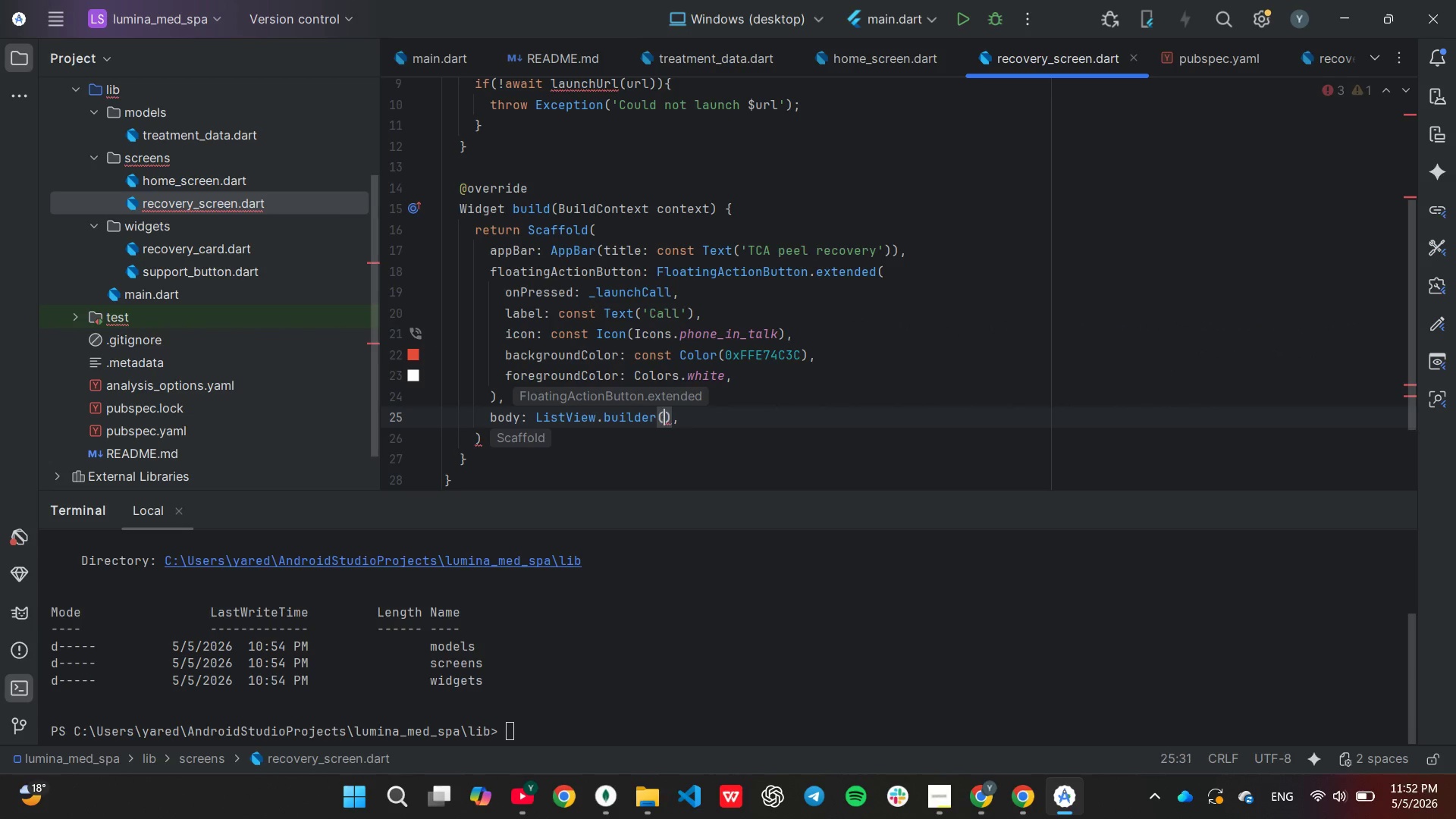 
key(Backspace)
 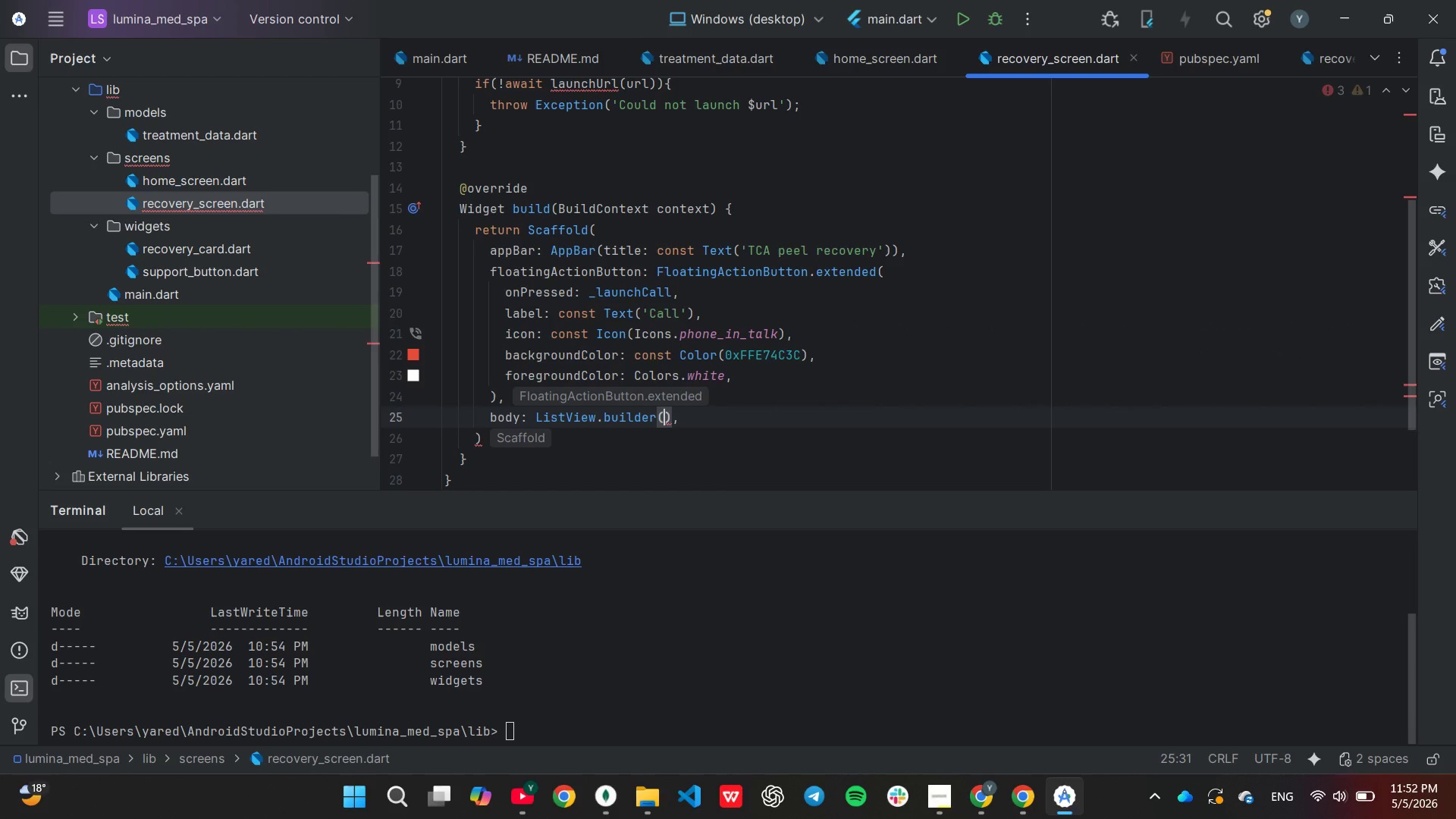 
key(Backspace)
 